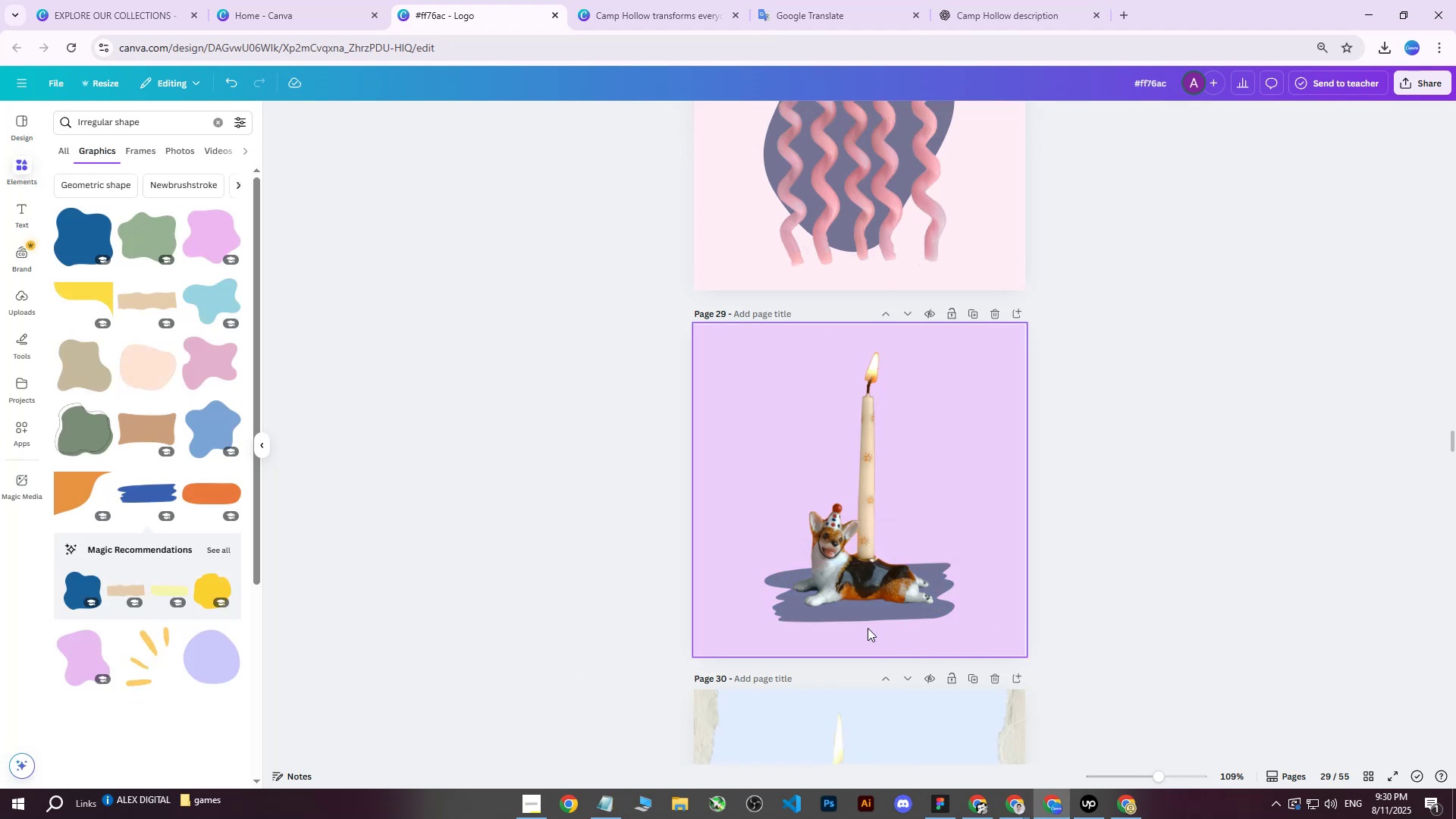 
left_click([836, 617])
 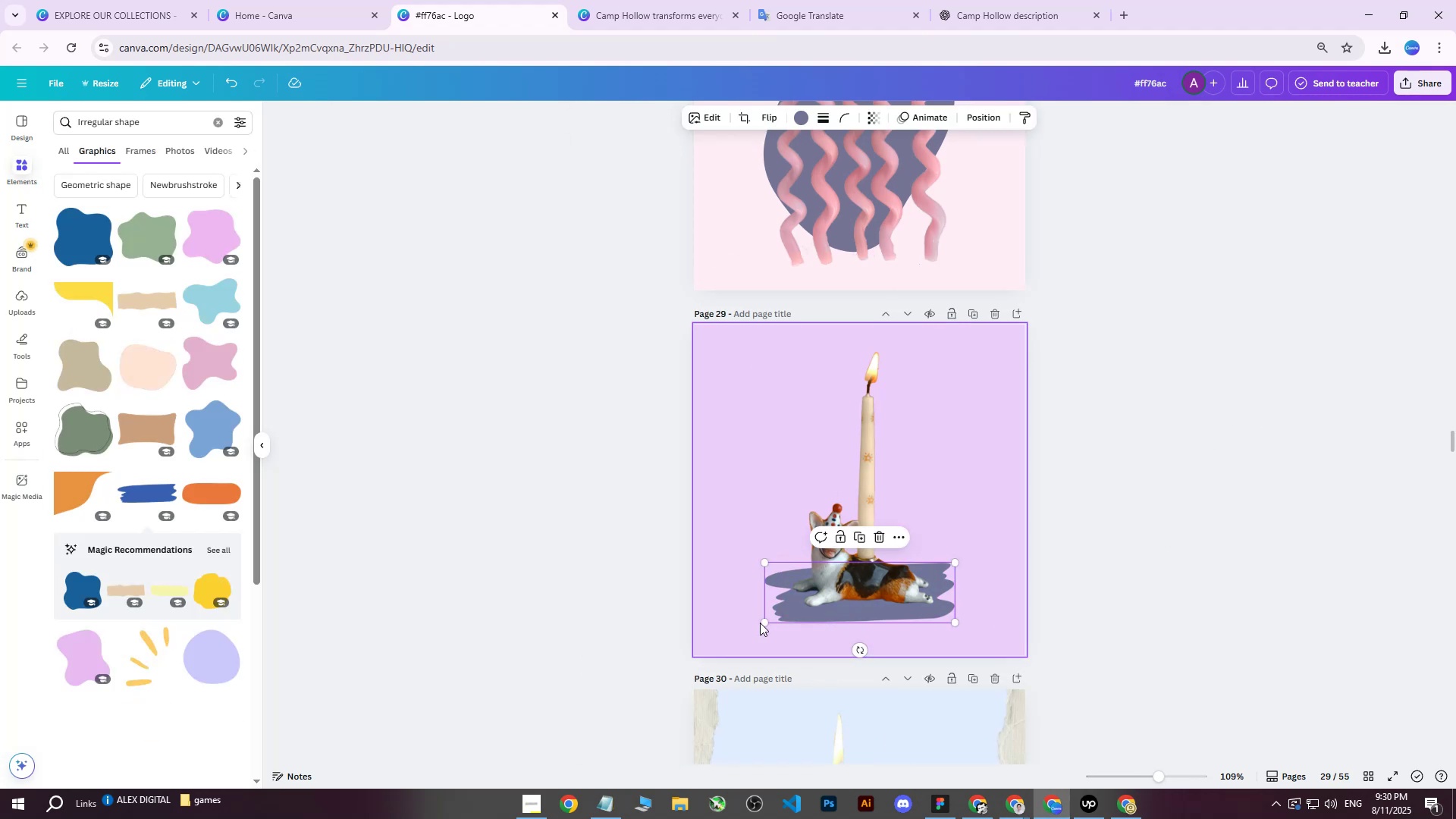 
left_click_drag(start_coordinate=[763, 623], to_coordinate=[758, 626])
 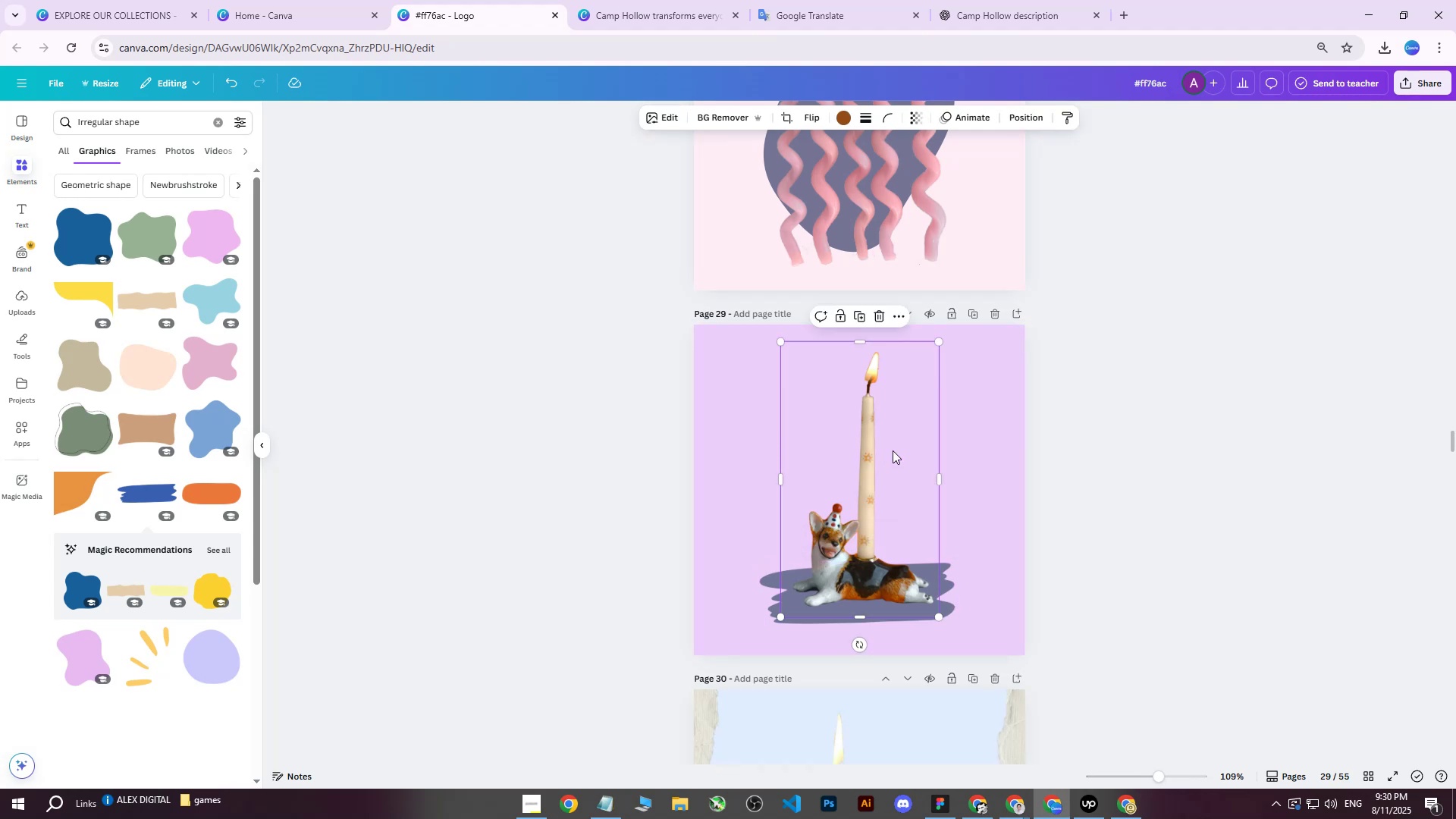 
double_click([1153, 416])
 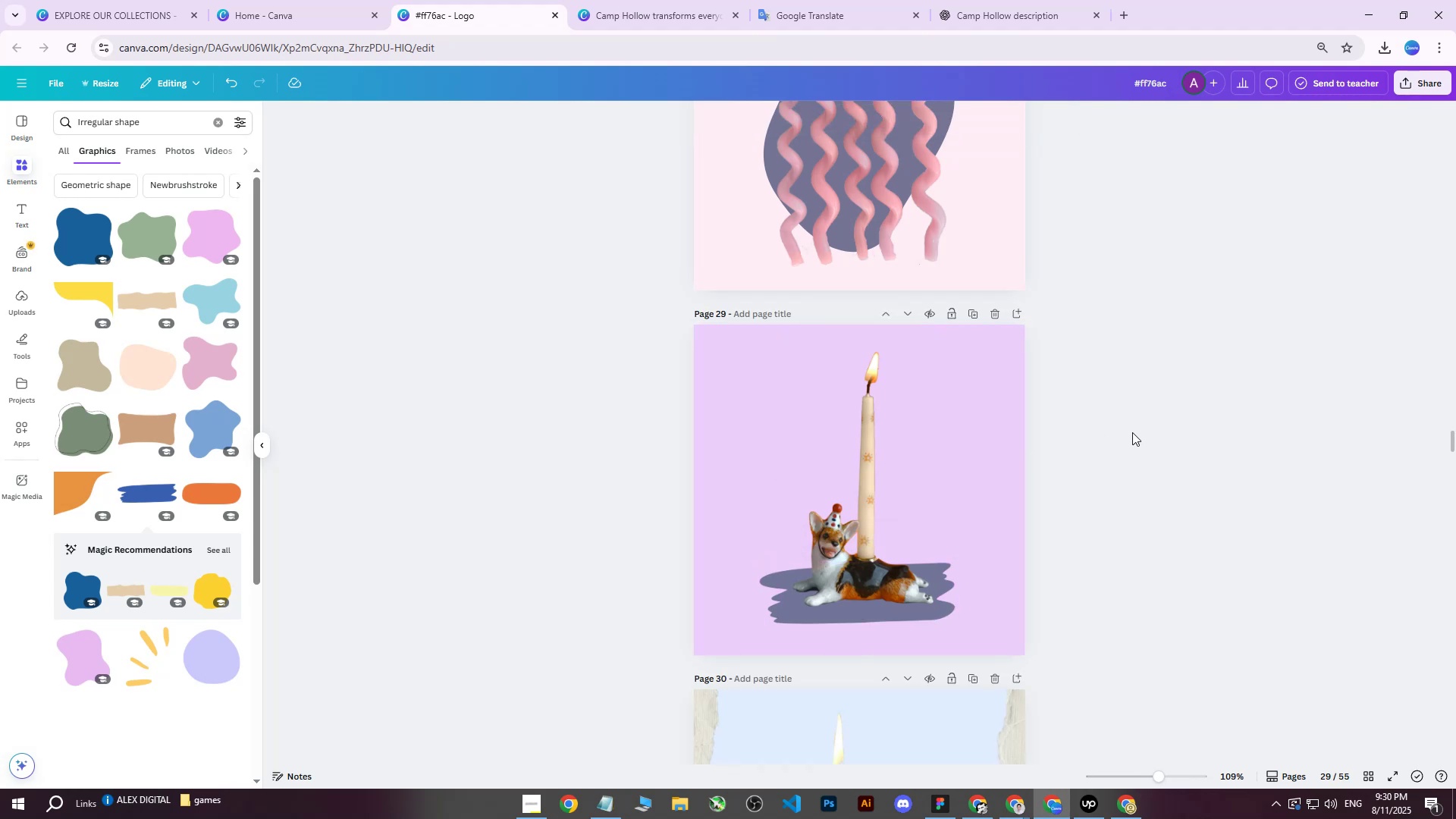 
wait(5.02)
 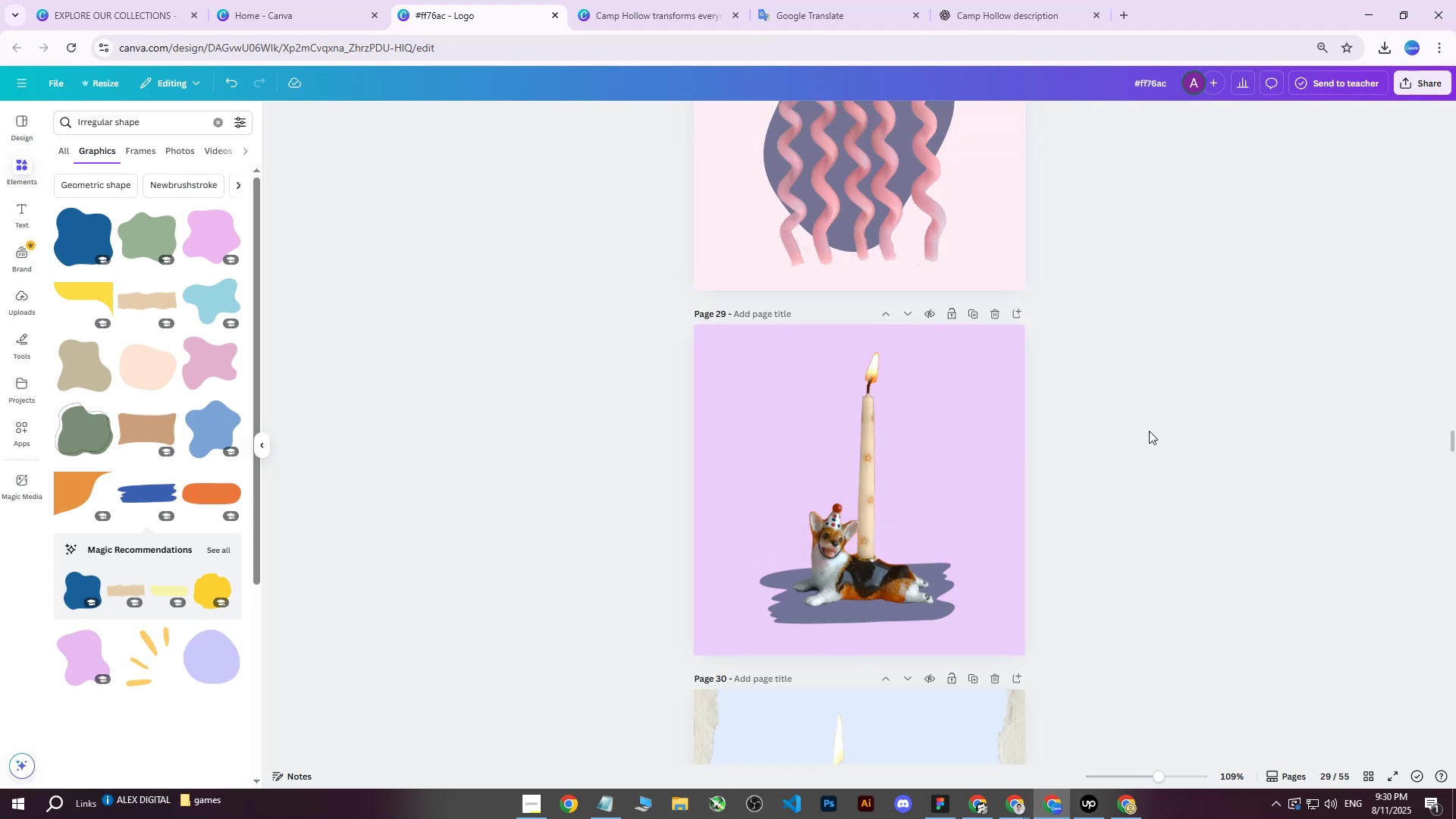 
left_click([1425, 78])
 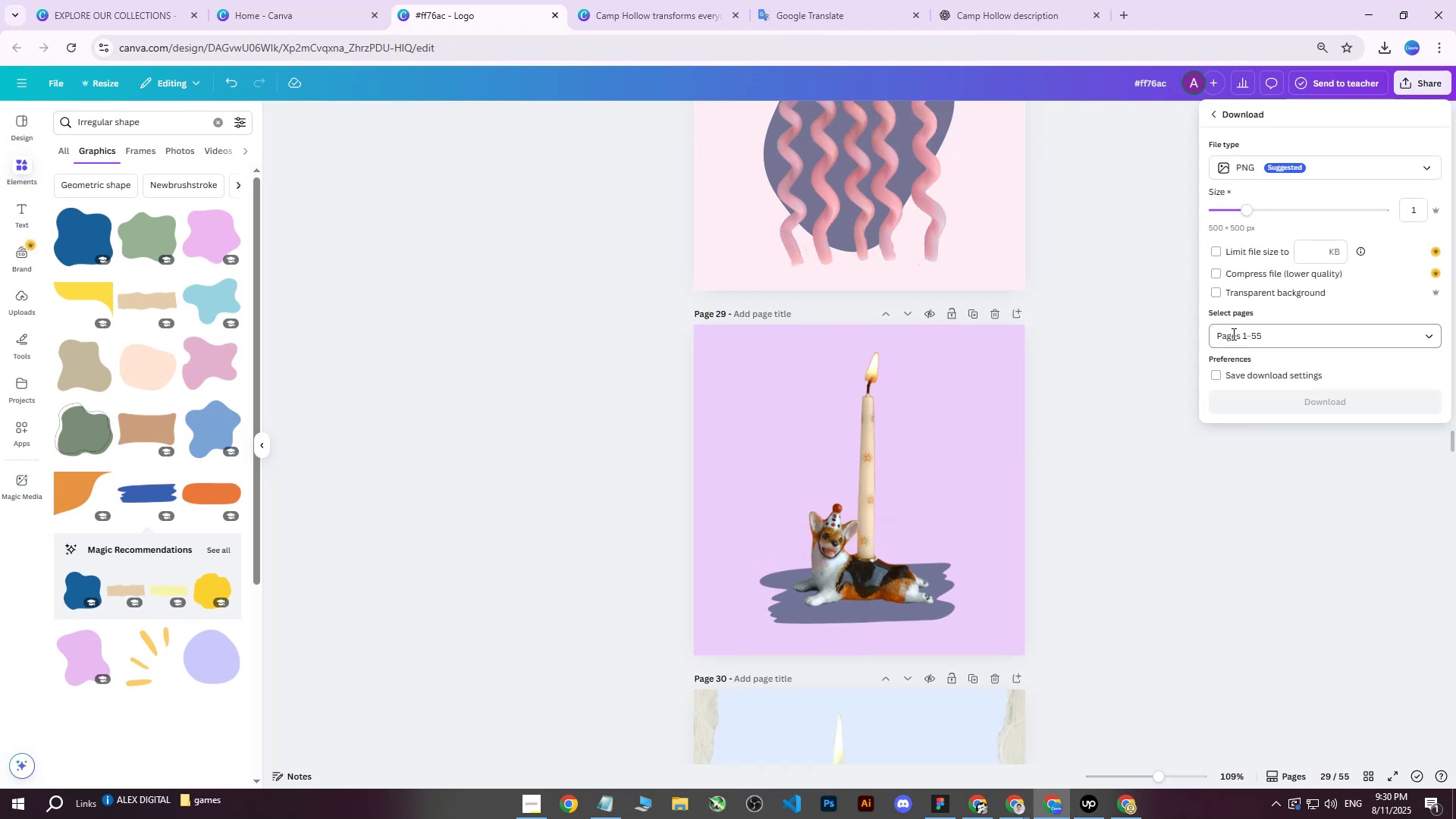 
double_click([1239, 334])
 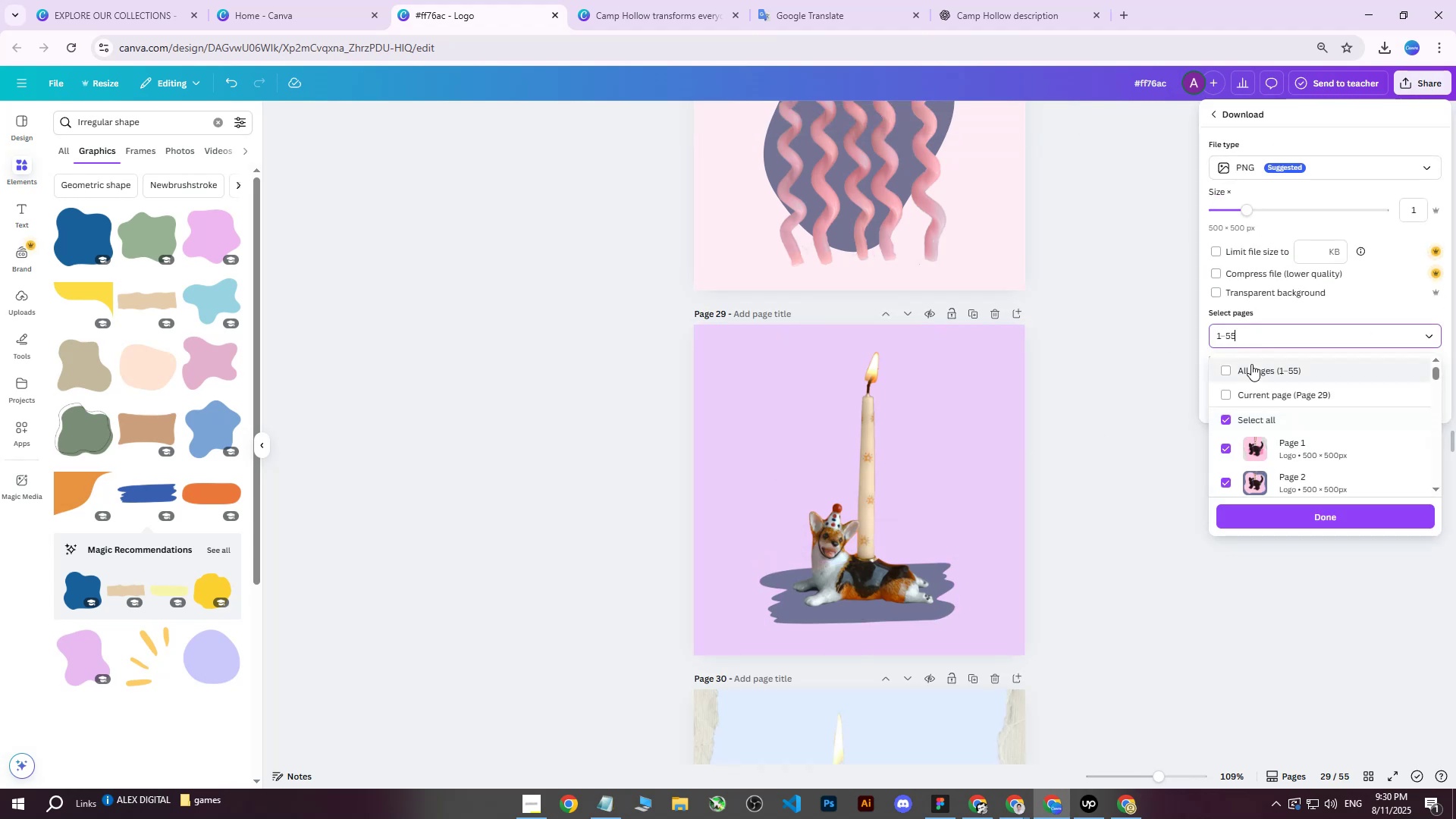 
triple_click([1251, 364])
 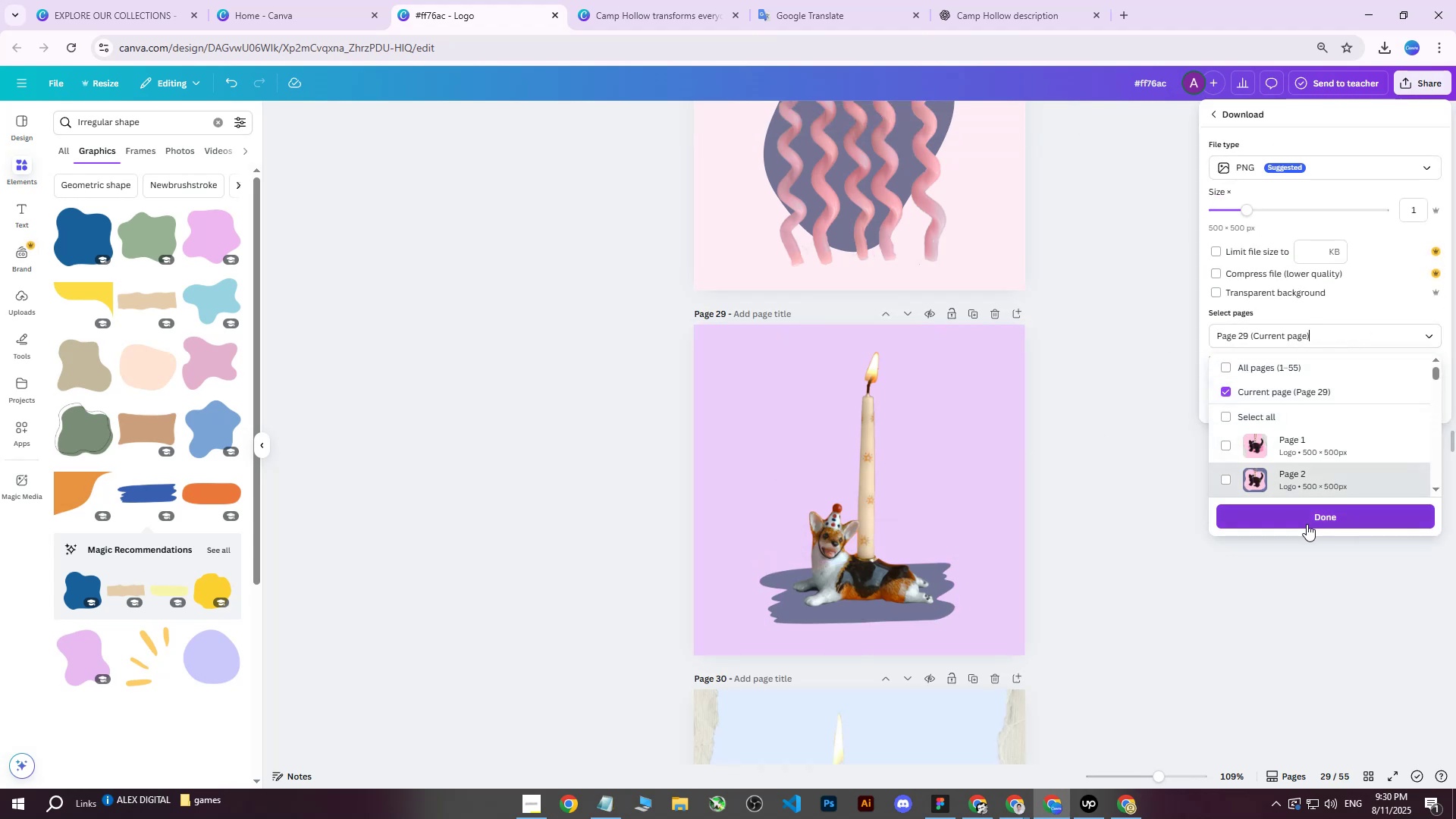 
left_click([1305, 524])
 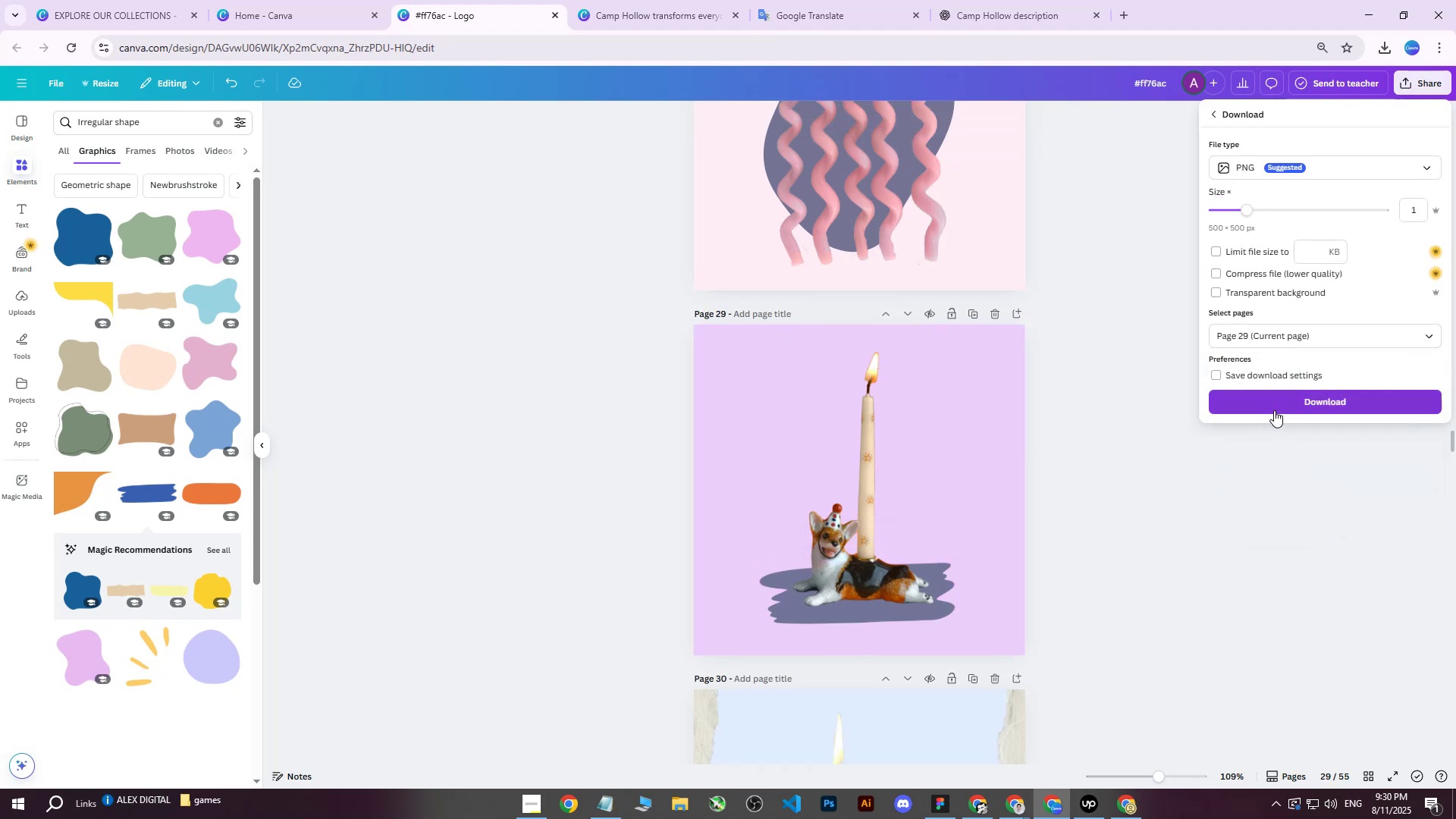 
left_click([1274, 410])
 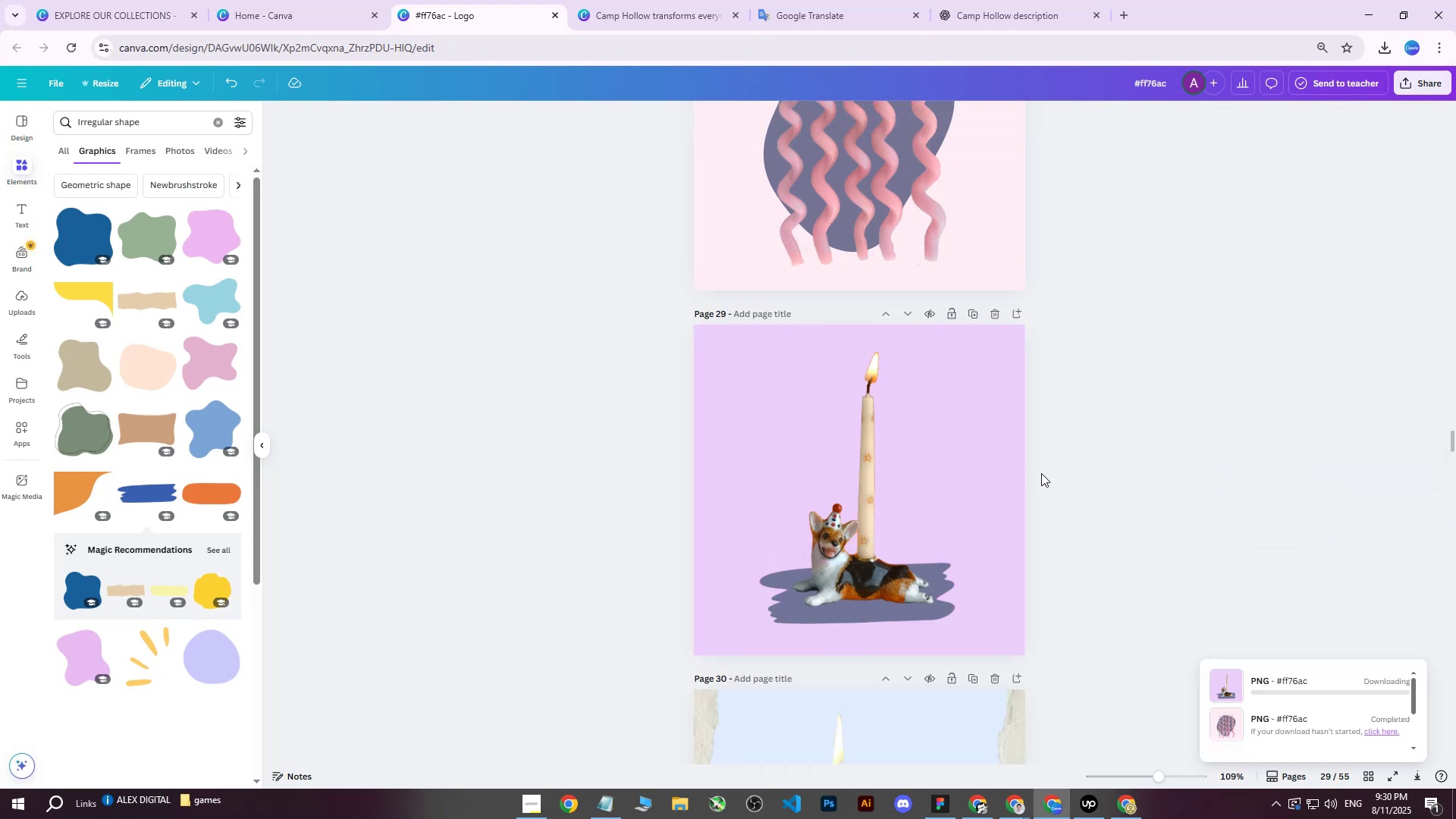 
scroll: coordinate [1043, 471], scroll_direction: down, amount: 5.0
 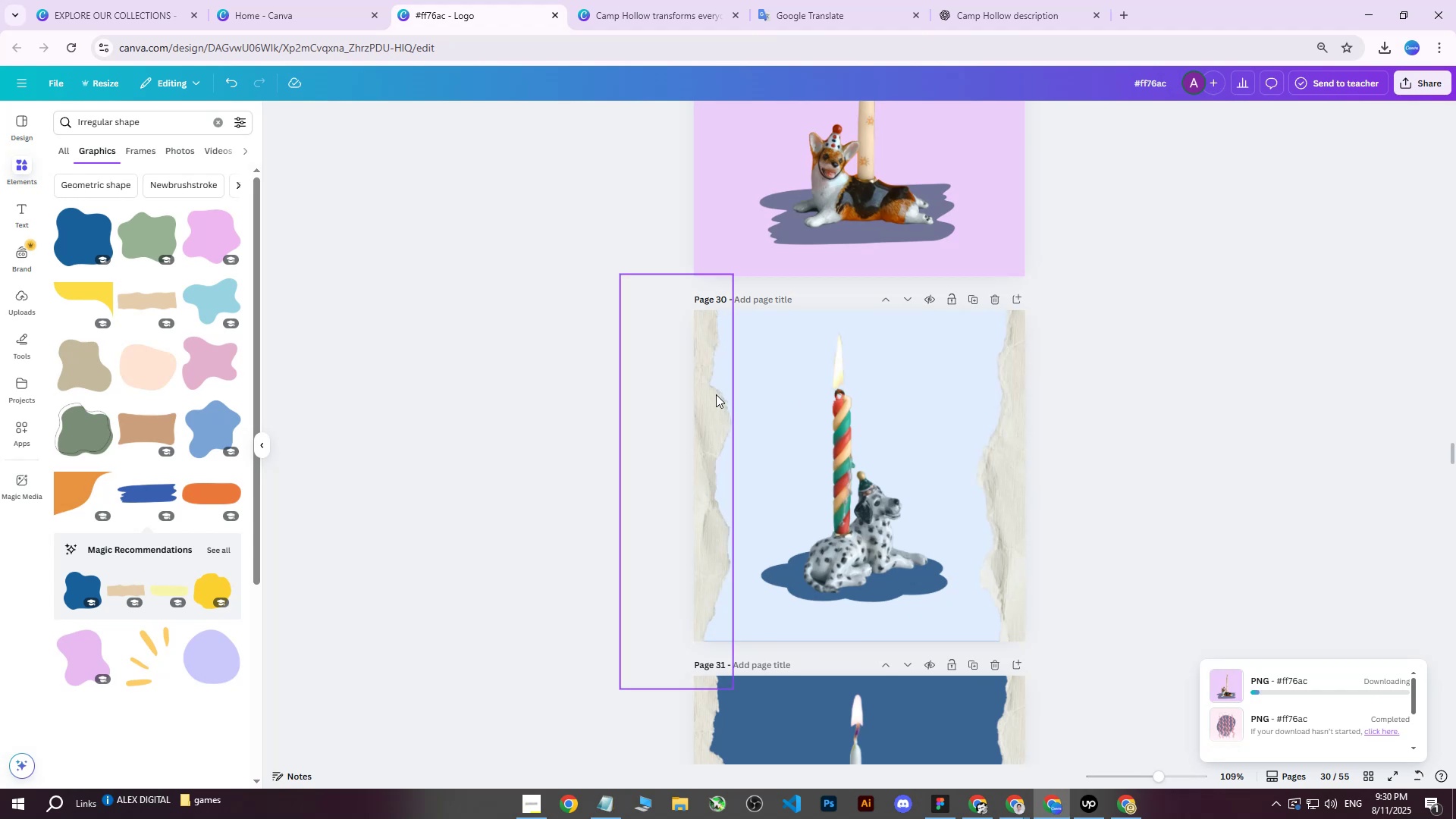 
left_click([717, 397])
 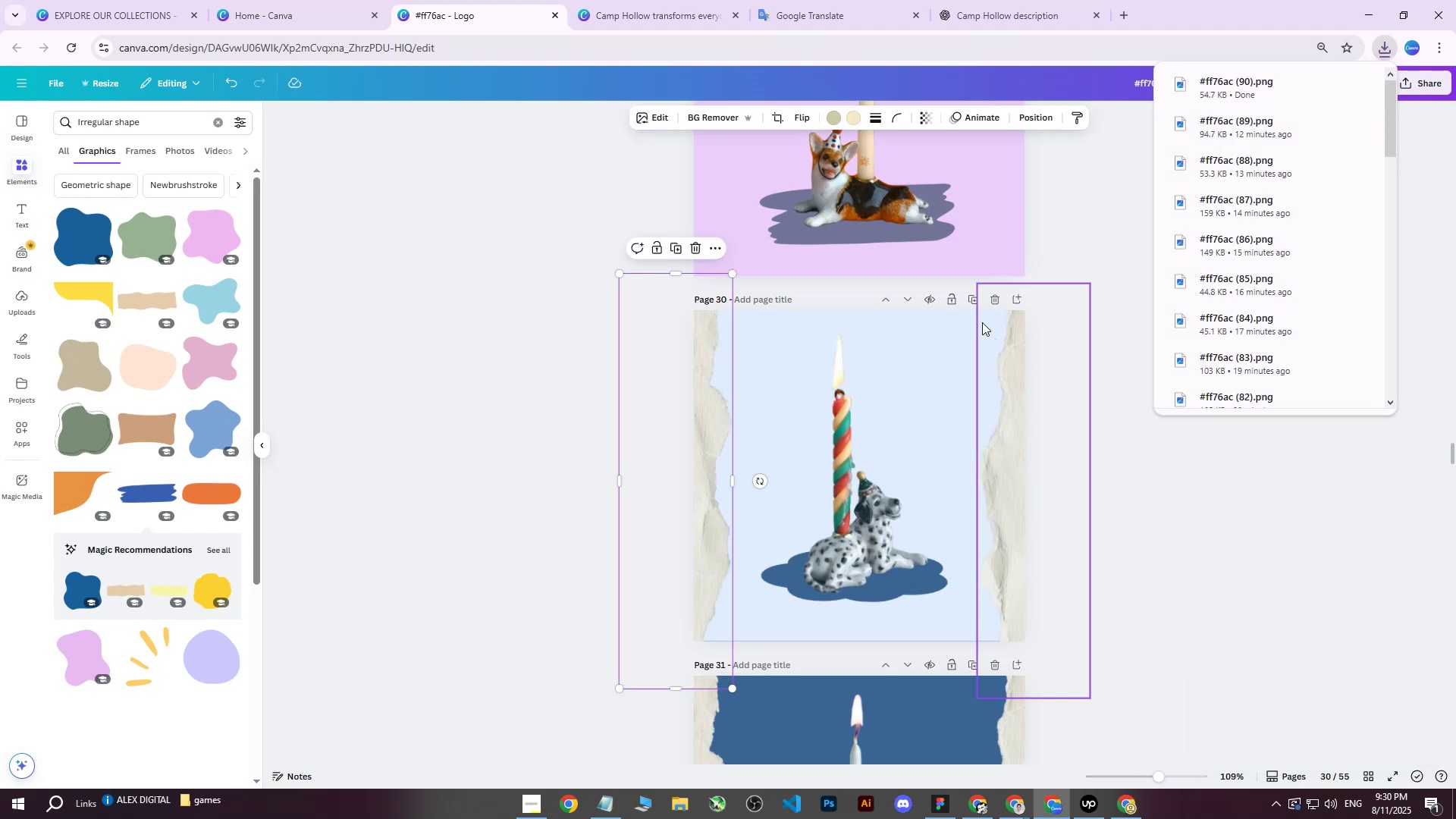 
left_click([971, 299])
 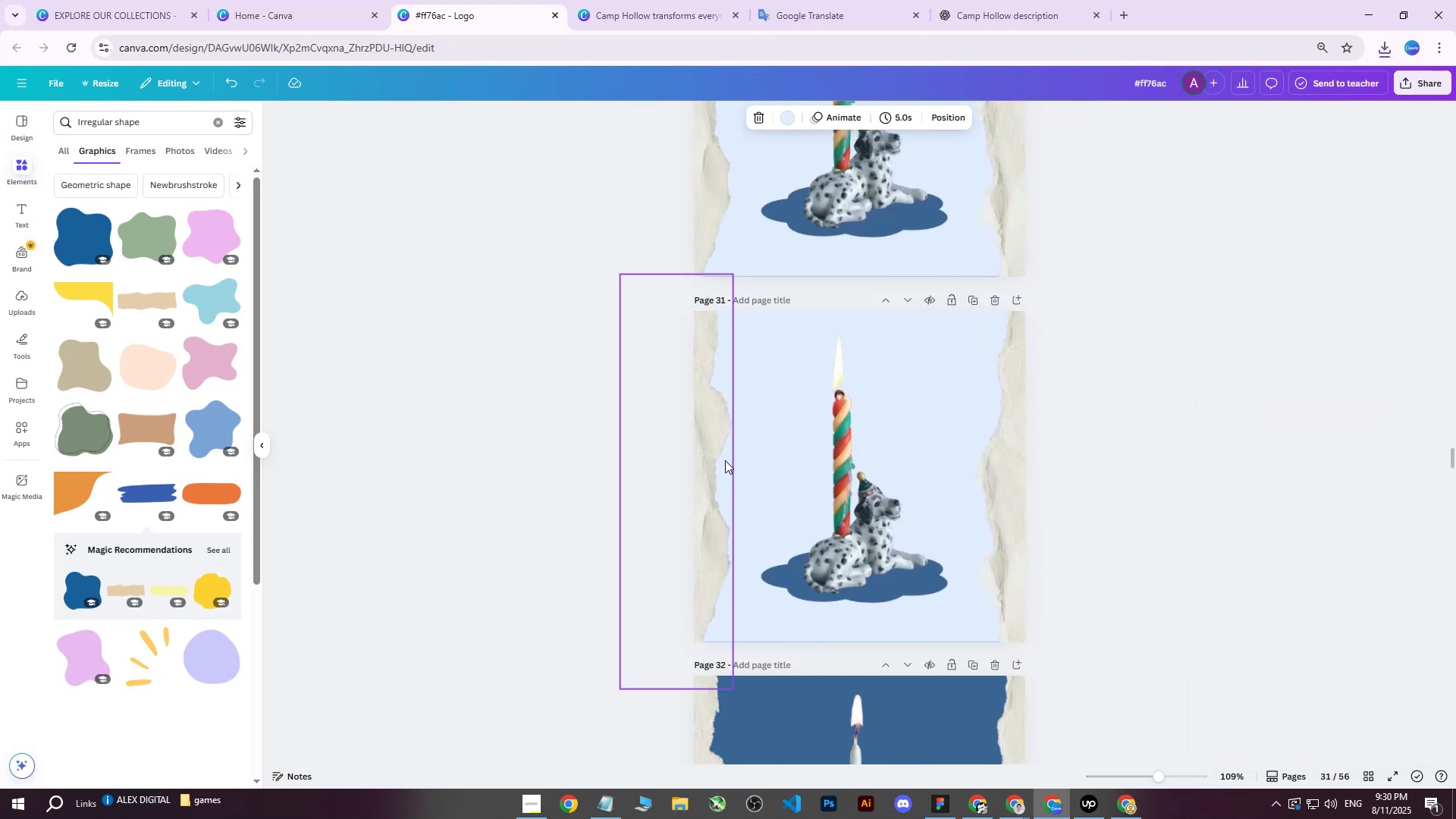 
left_click([725, 460])
 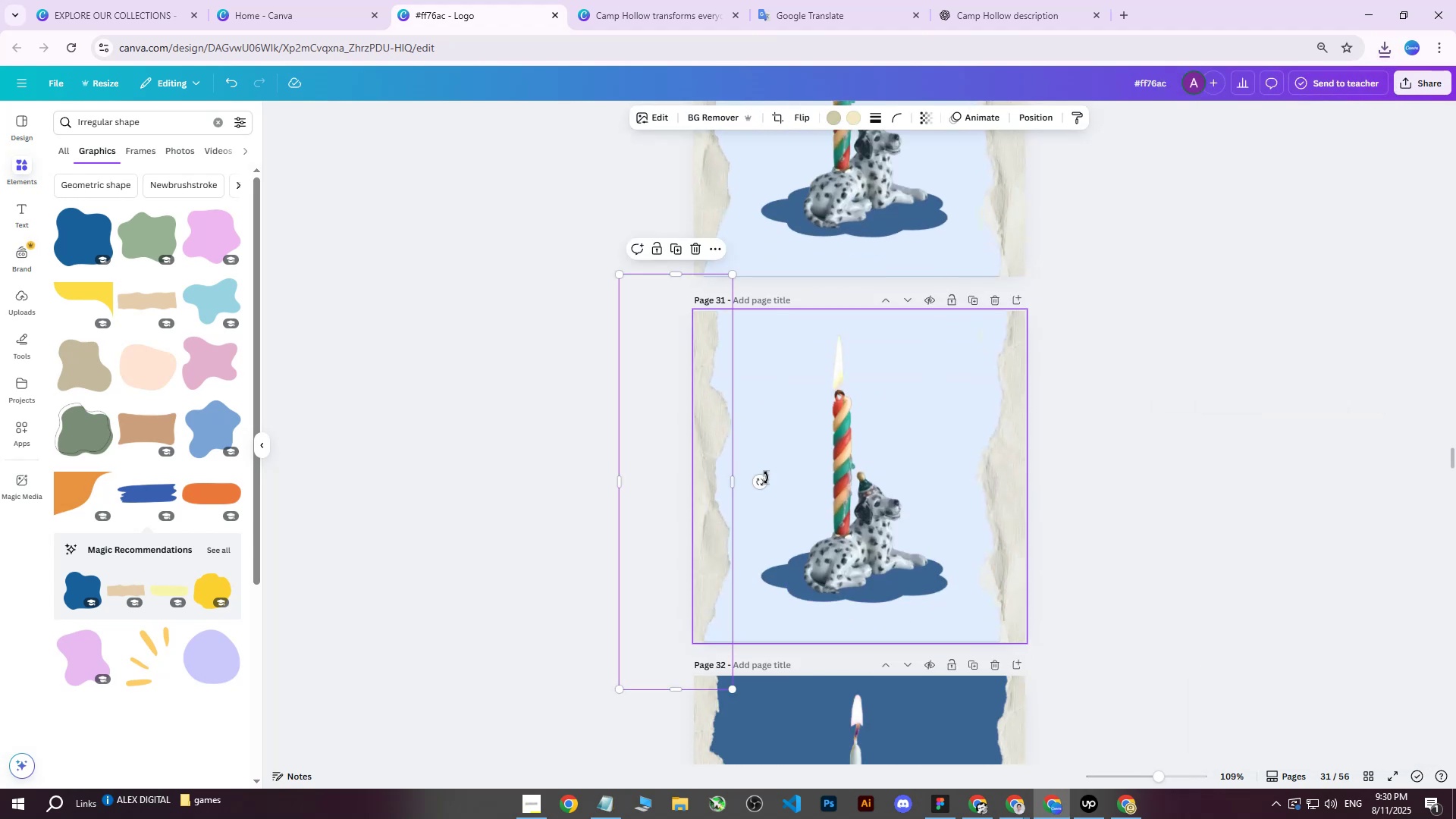 
key(Delete)
 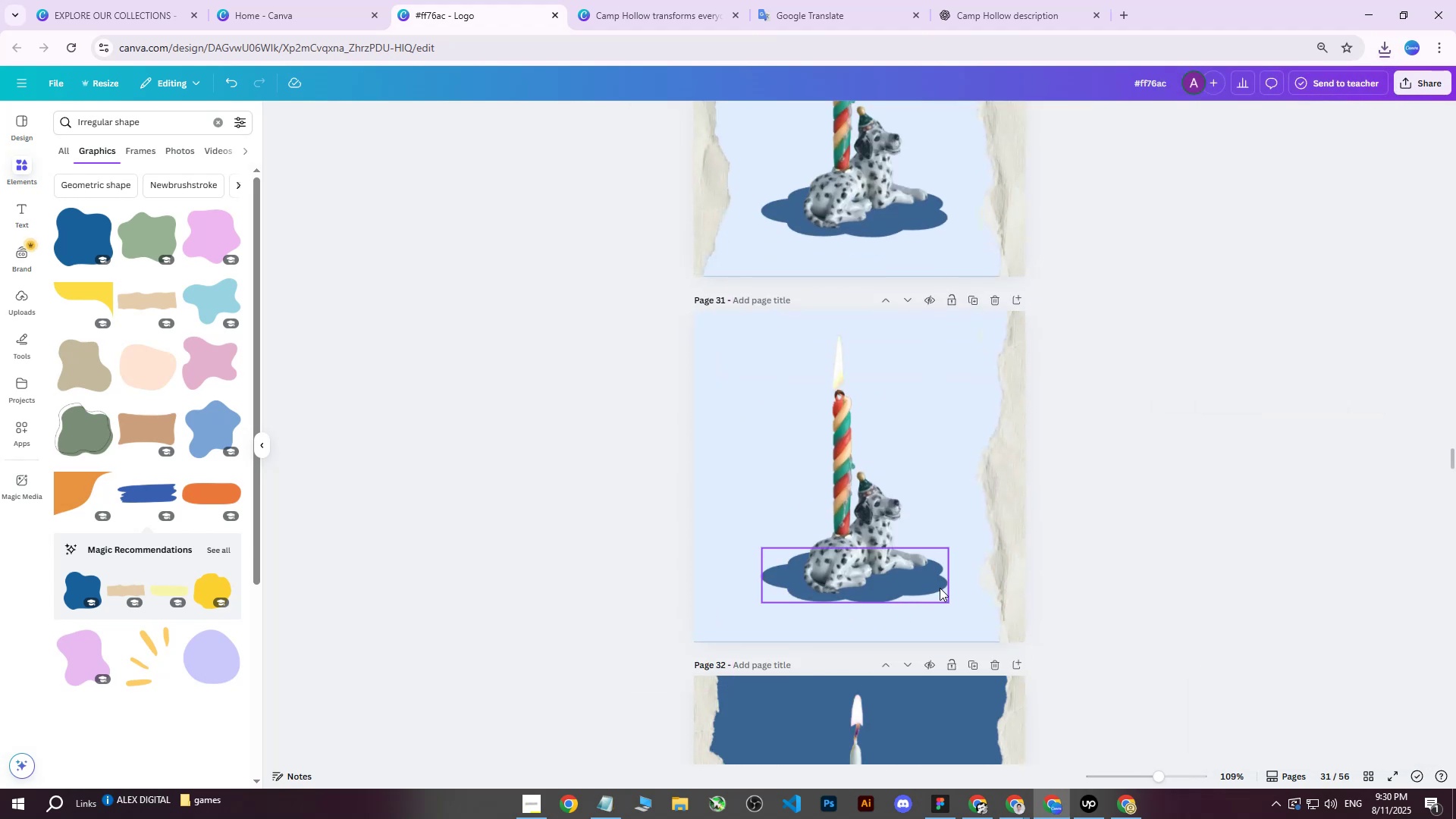 
left_click([940, 588])
 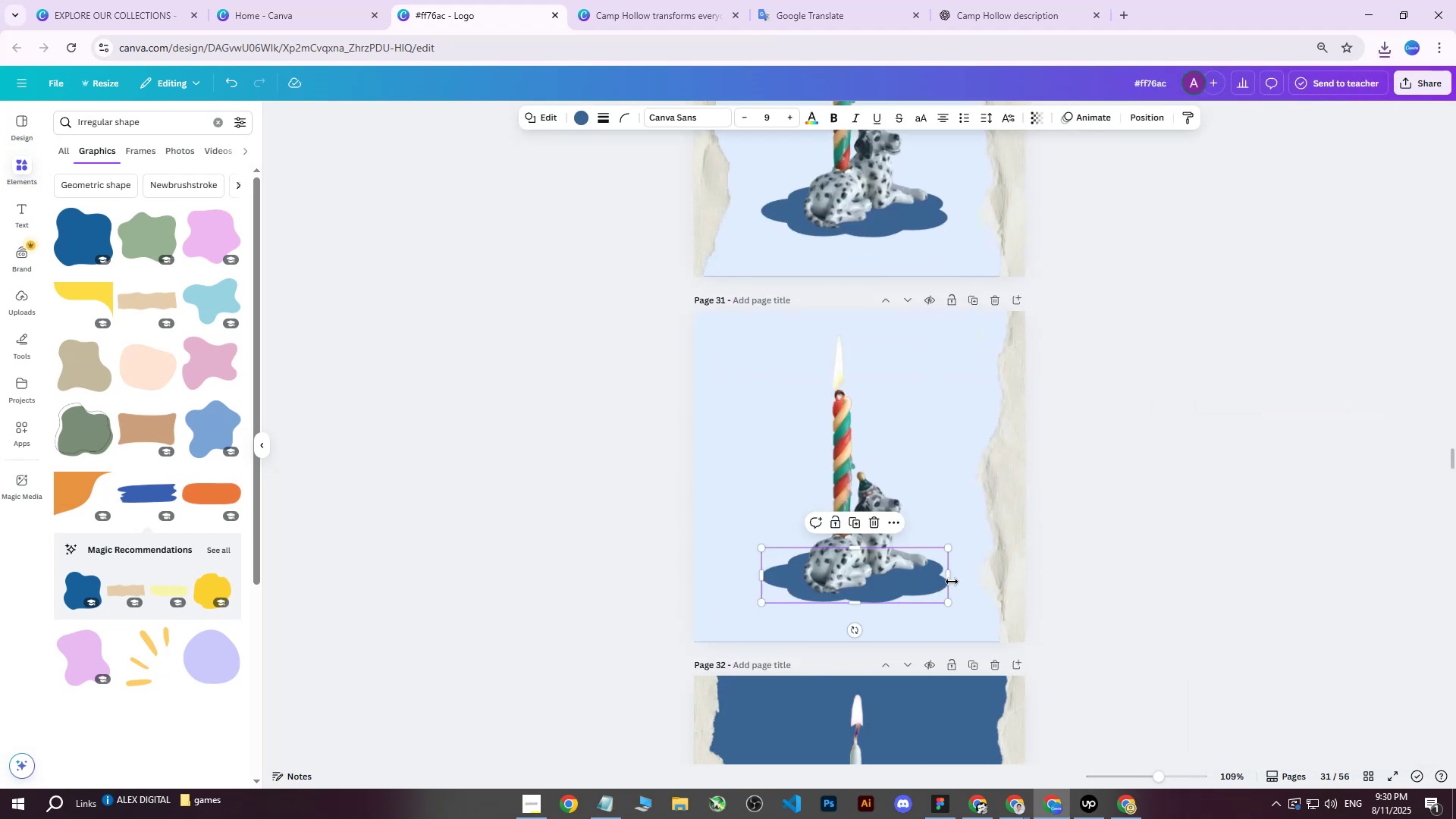 
key(Delete)
 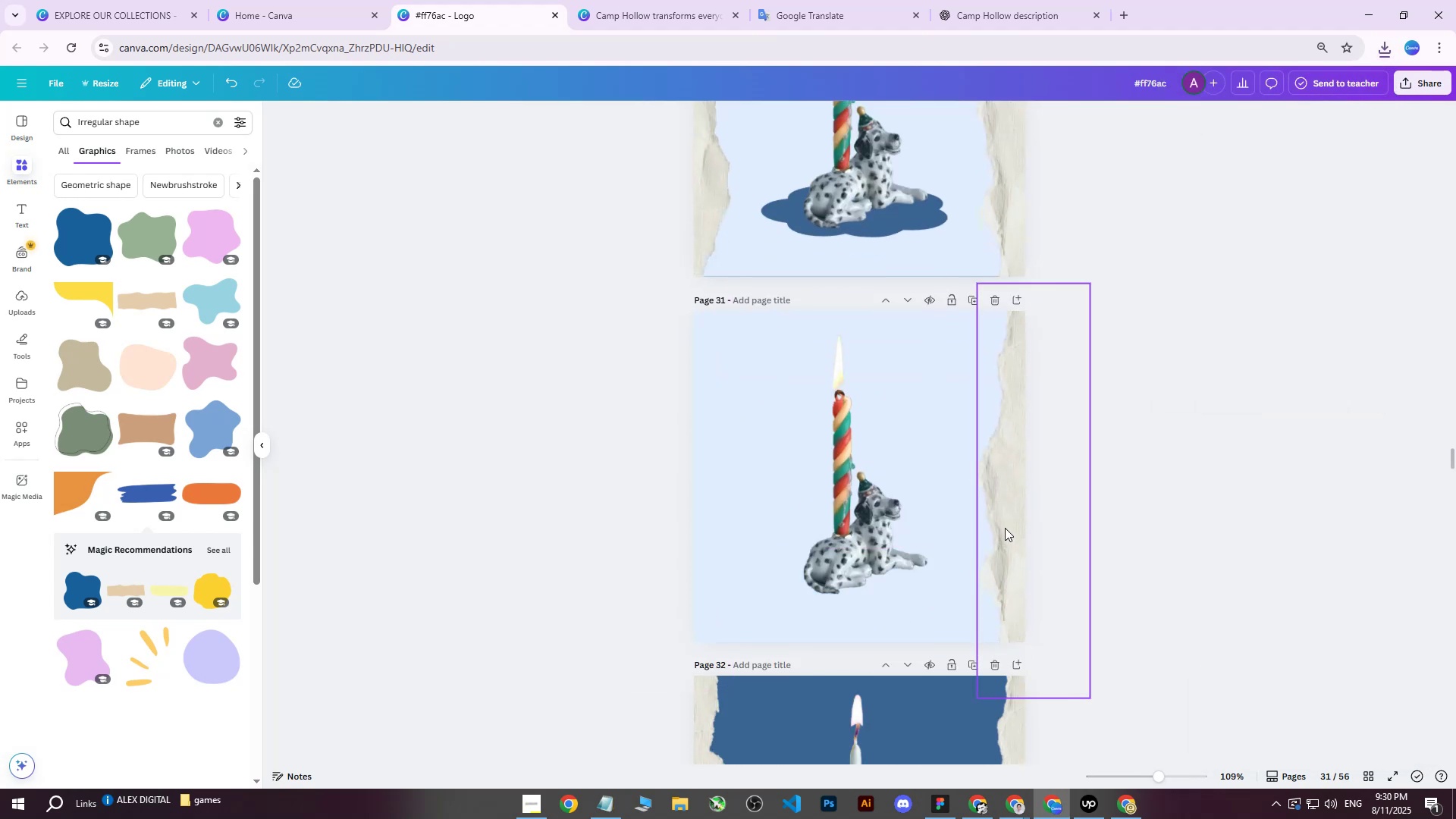 
double_click([1005, 528])
 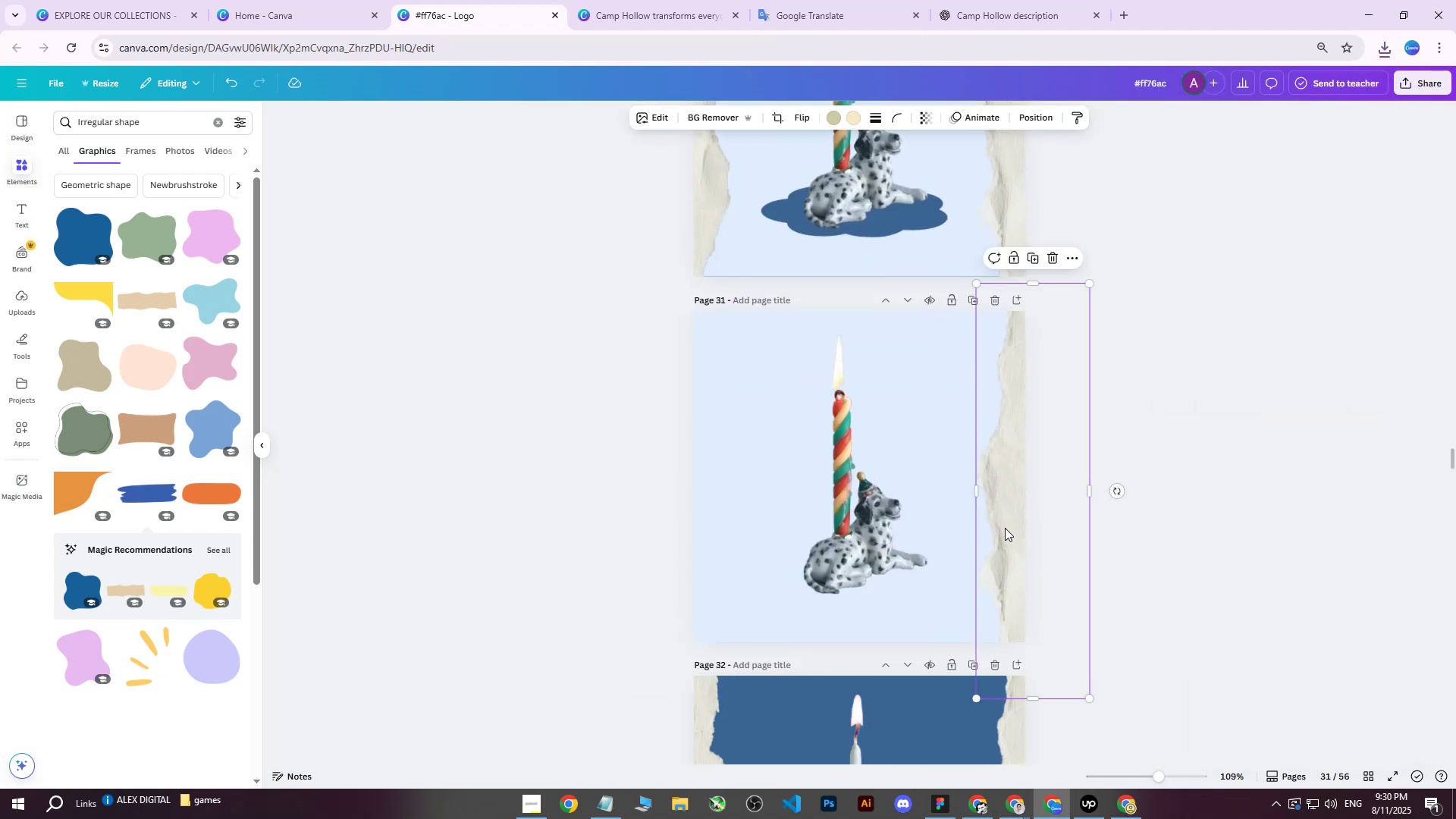 
key(Delete)
 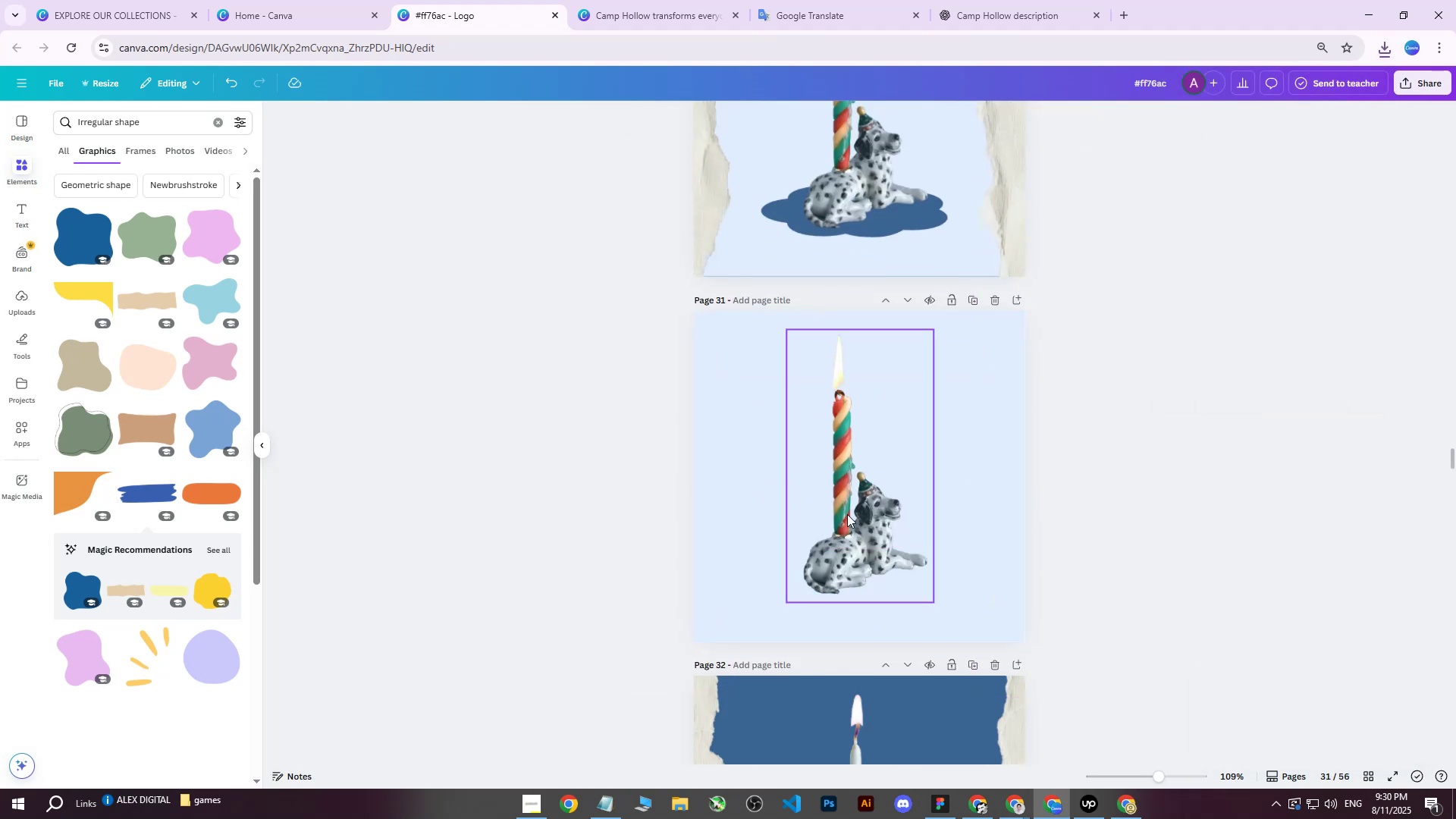 
left_click([869, 522])
 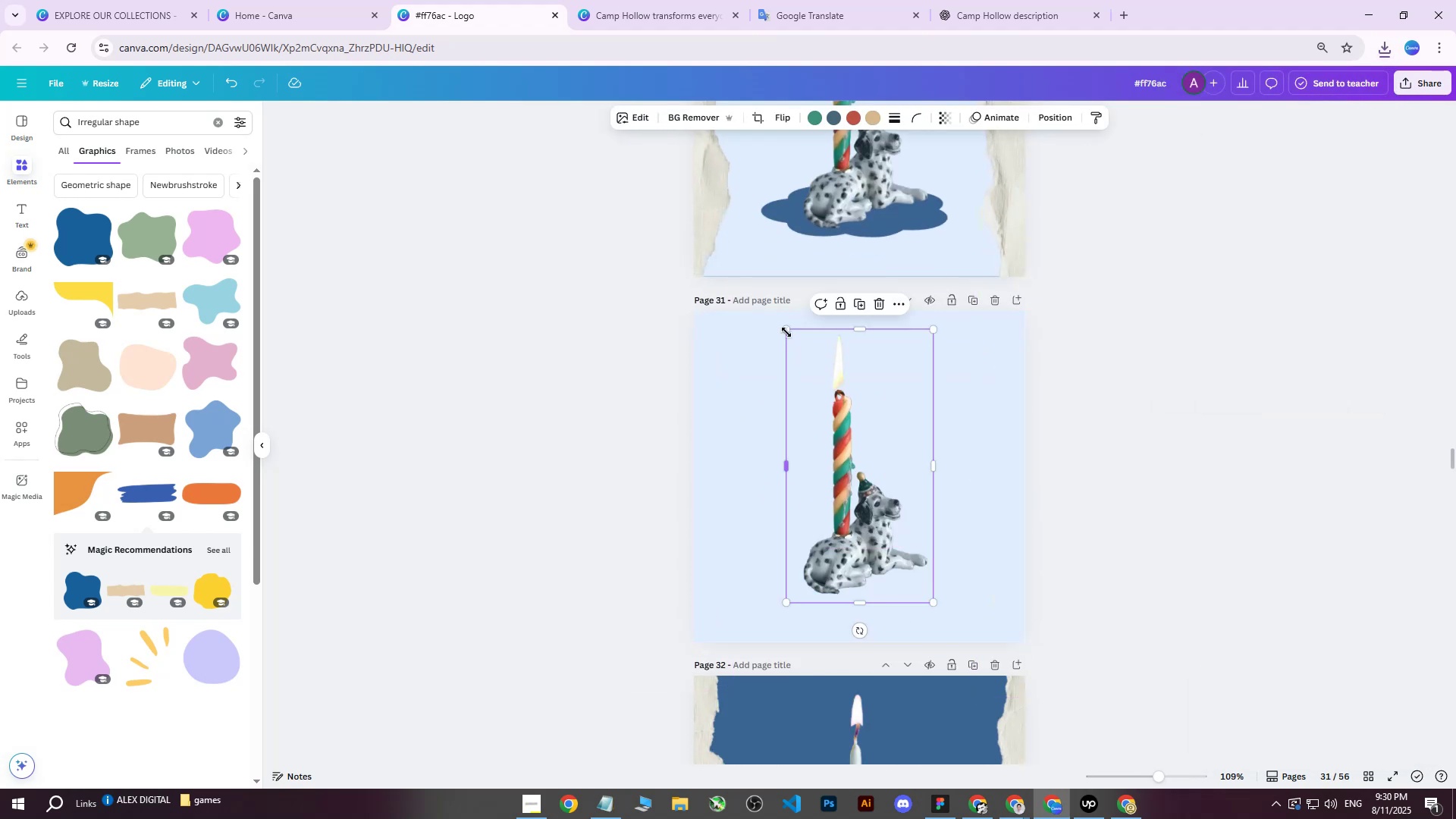 
left_click_drag(start_coordinate=[786, 332], to_coordinate=[776, 318])
 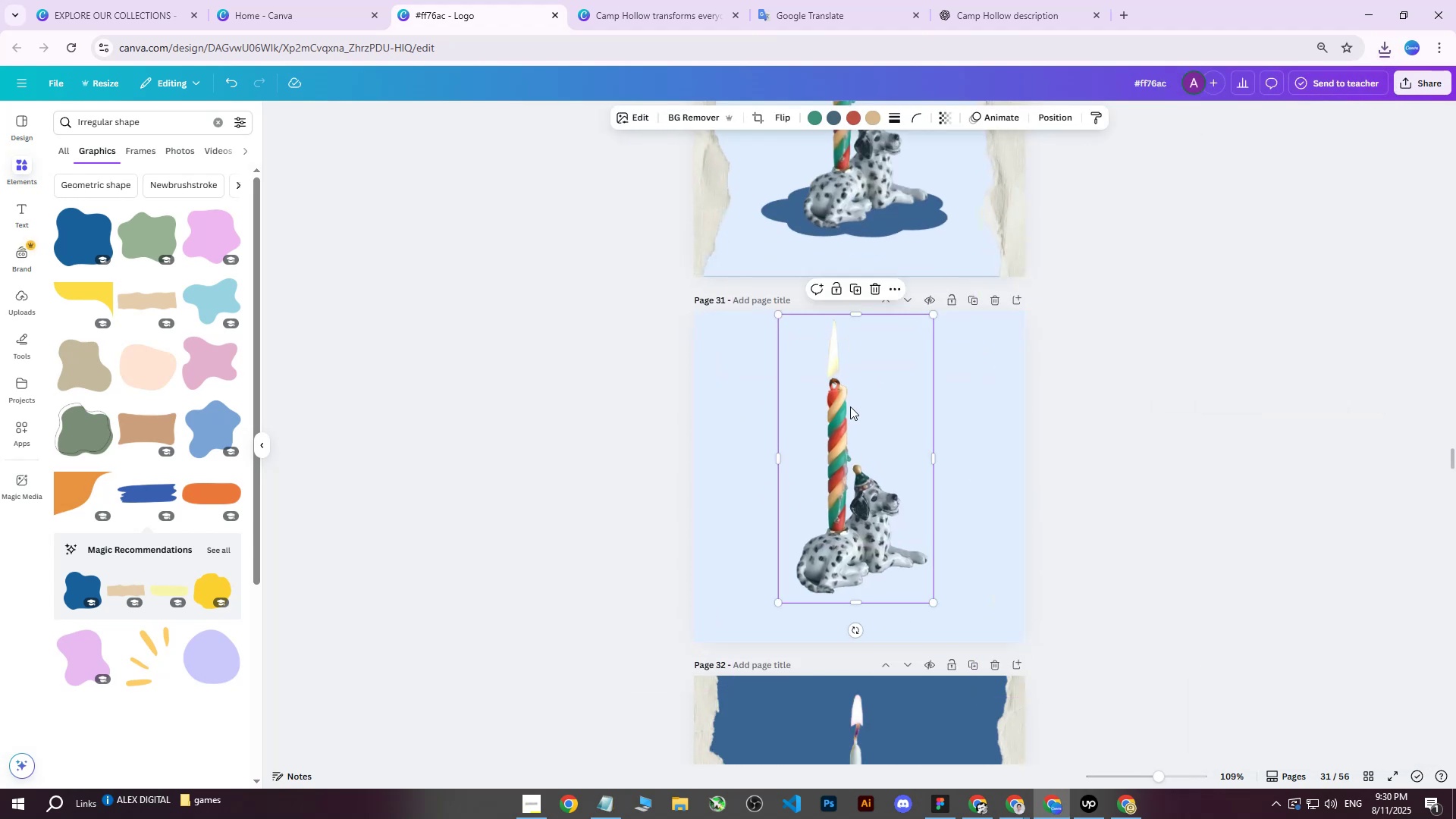 
left_click_drag(start_coordinate=[850, 407], to_coordinate=[859, 416])
 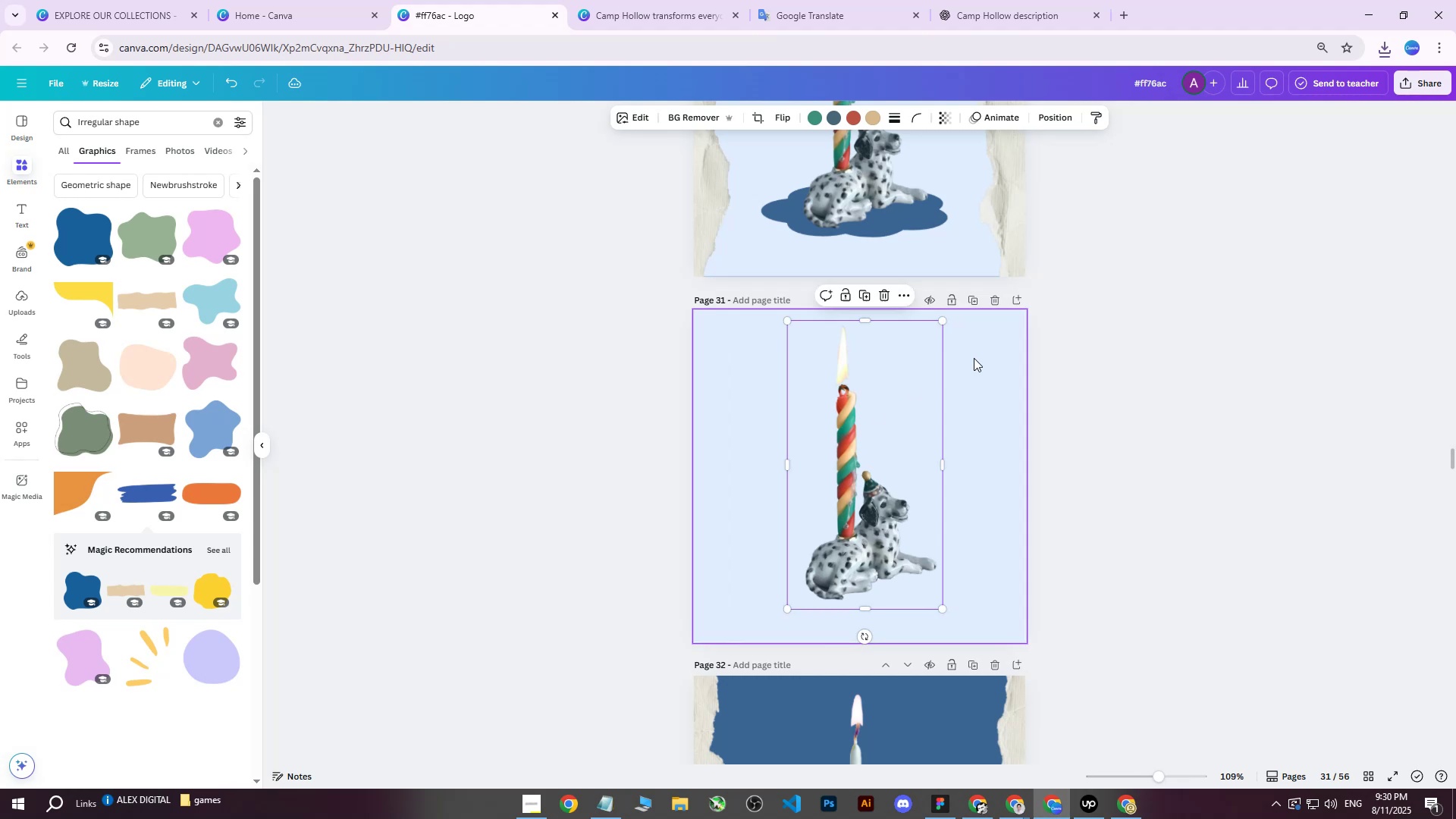 
scroll: coordinate [974, 358], scroll_direction: up, amount: 4.0
 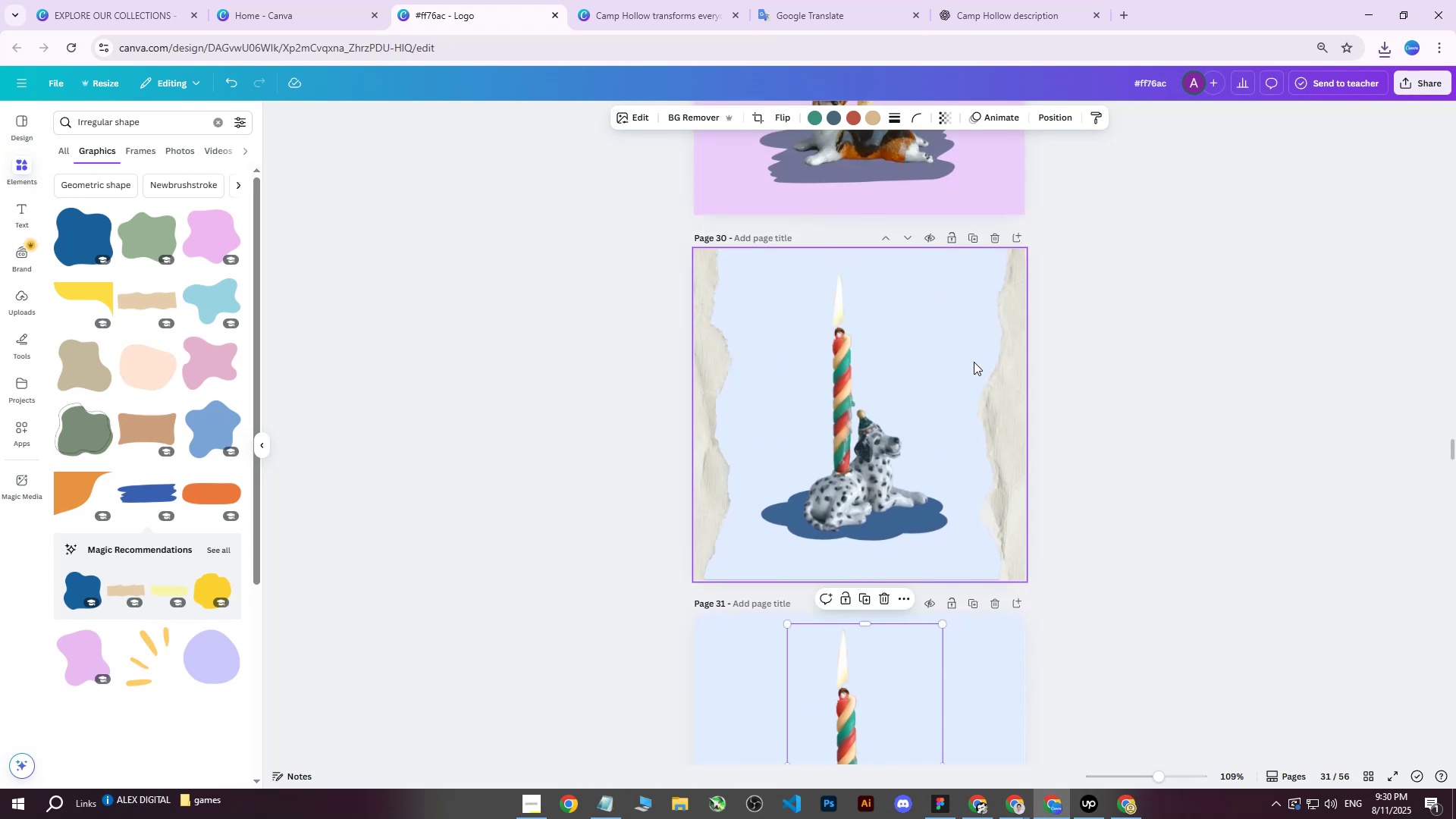 
scroll: coordinate [974, 362], scroll_direction: down, amount: 4.0
 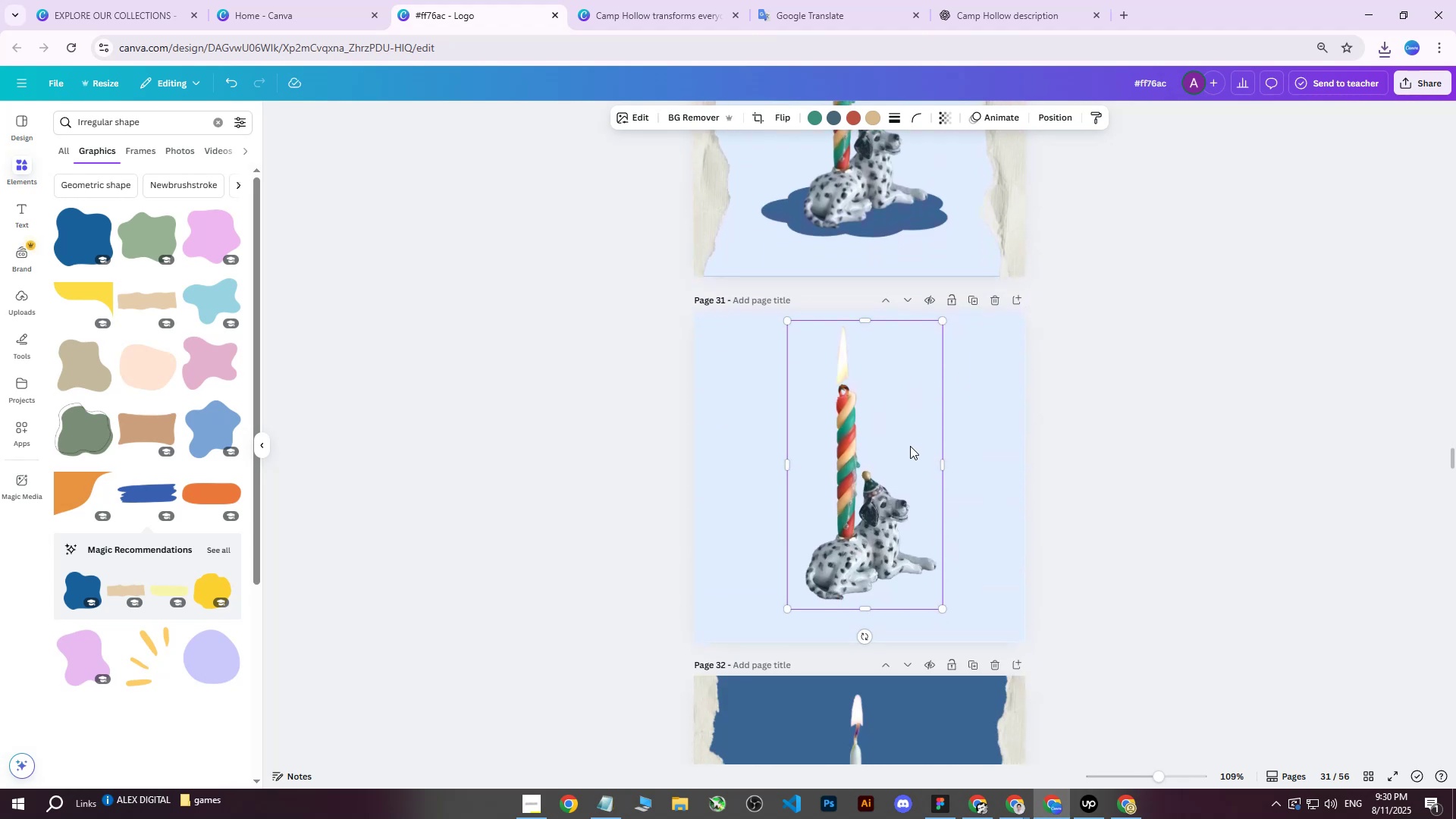 
left_click_drag(start_coordinate=[906, 458], to_coordinate=[912, 464])
 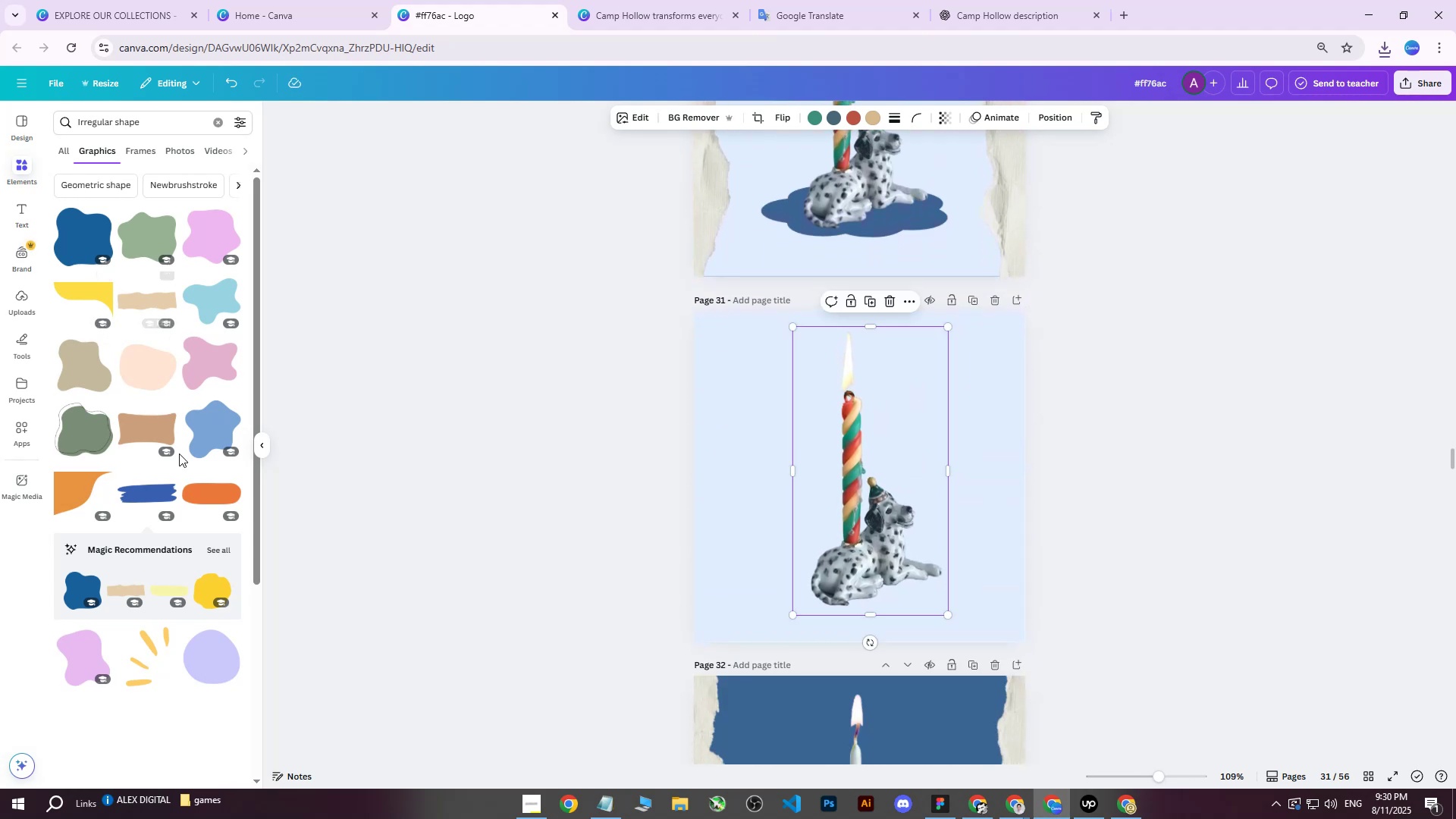 
left_click([142, 488])
 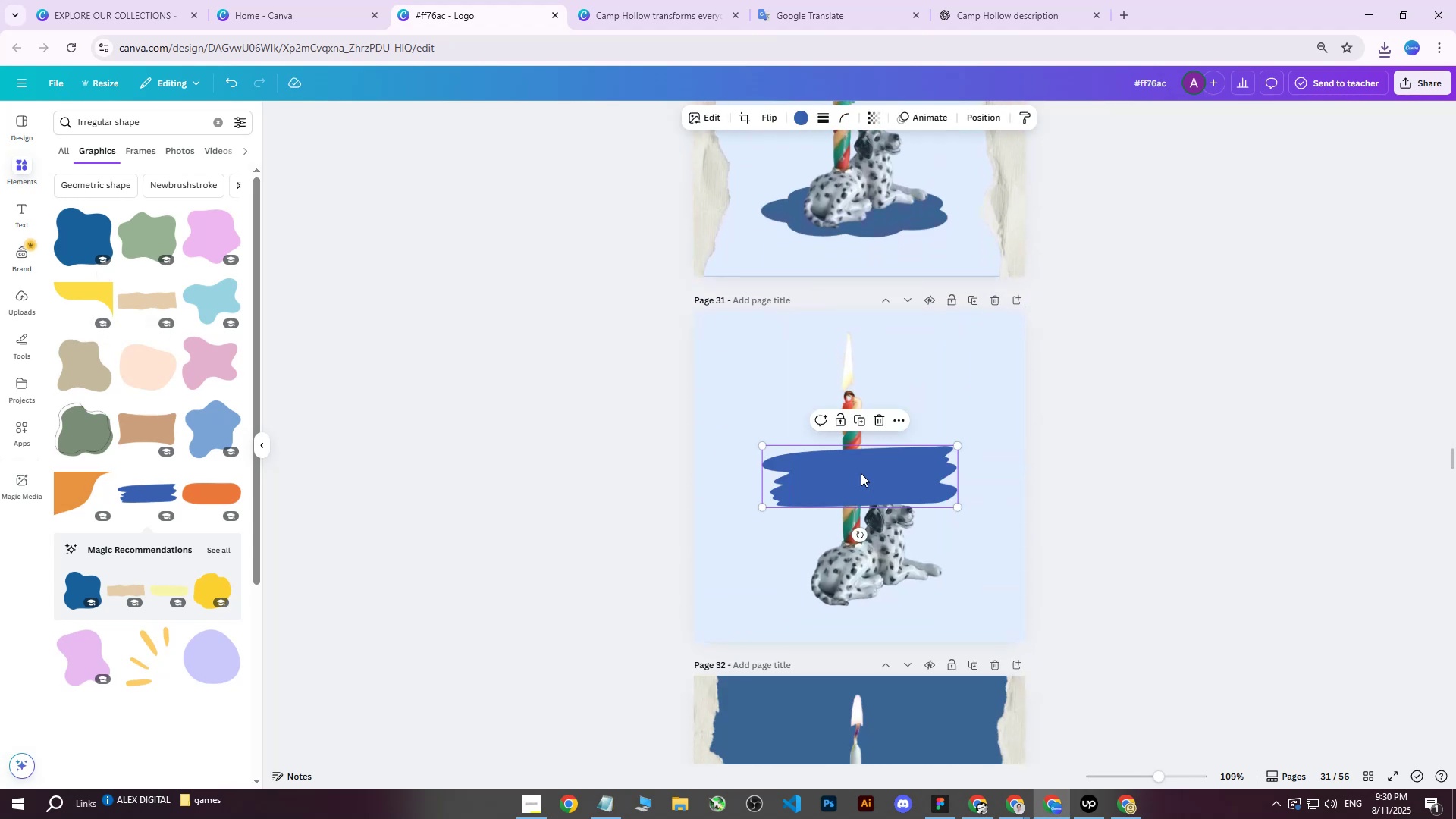 
left_click_drag(start_coordinate=[861, 470], to_coordinate=[861, 588])
 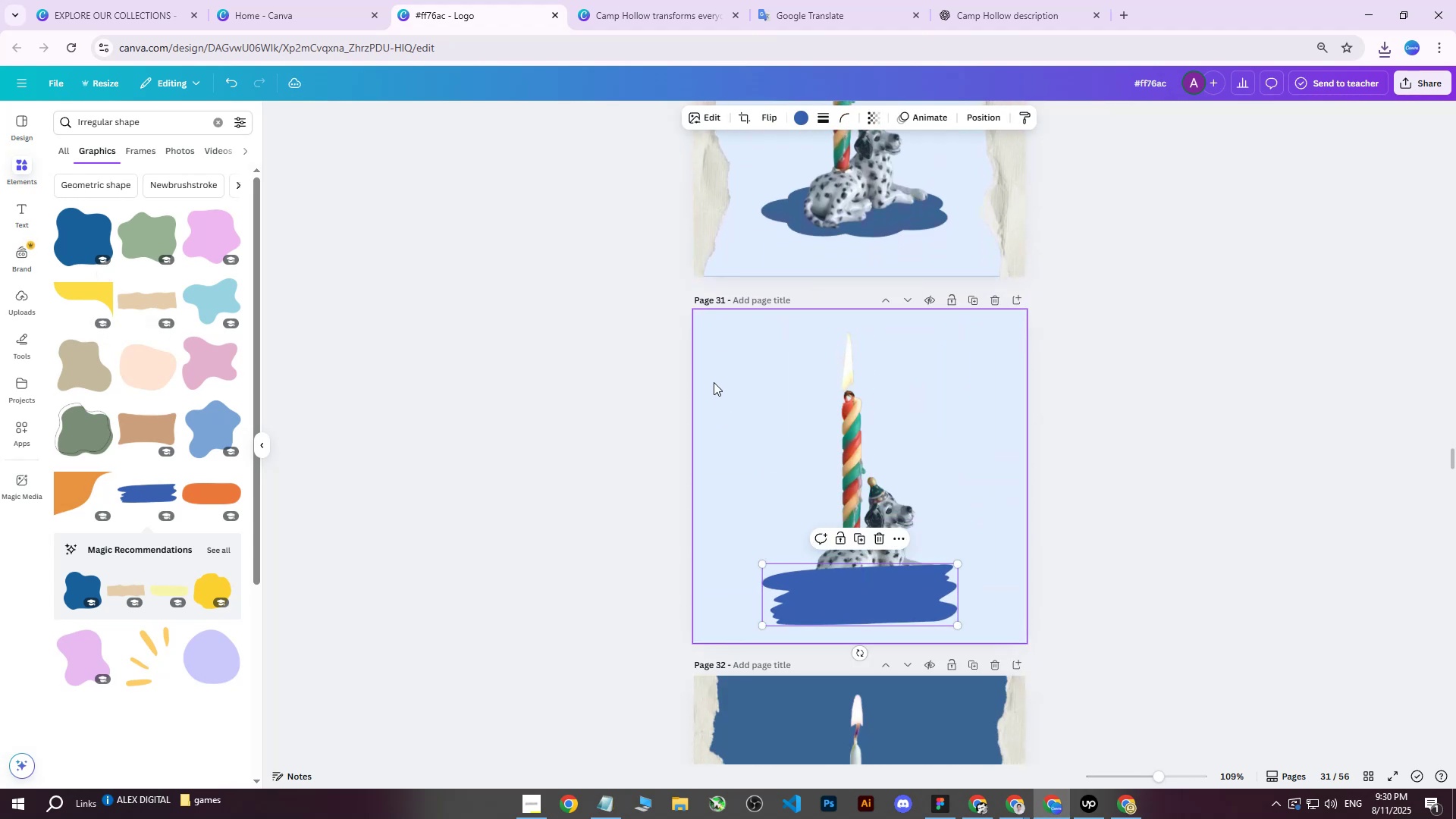 
left_click([714, 382])
 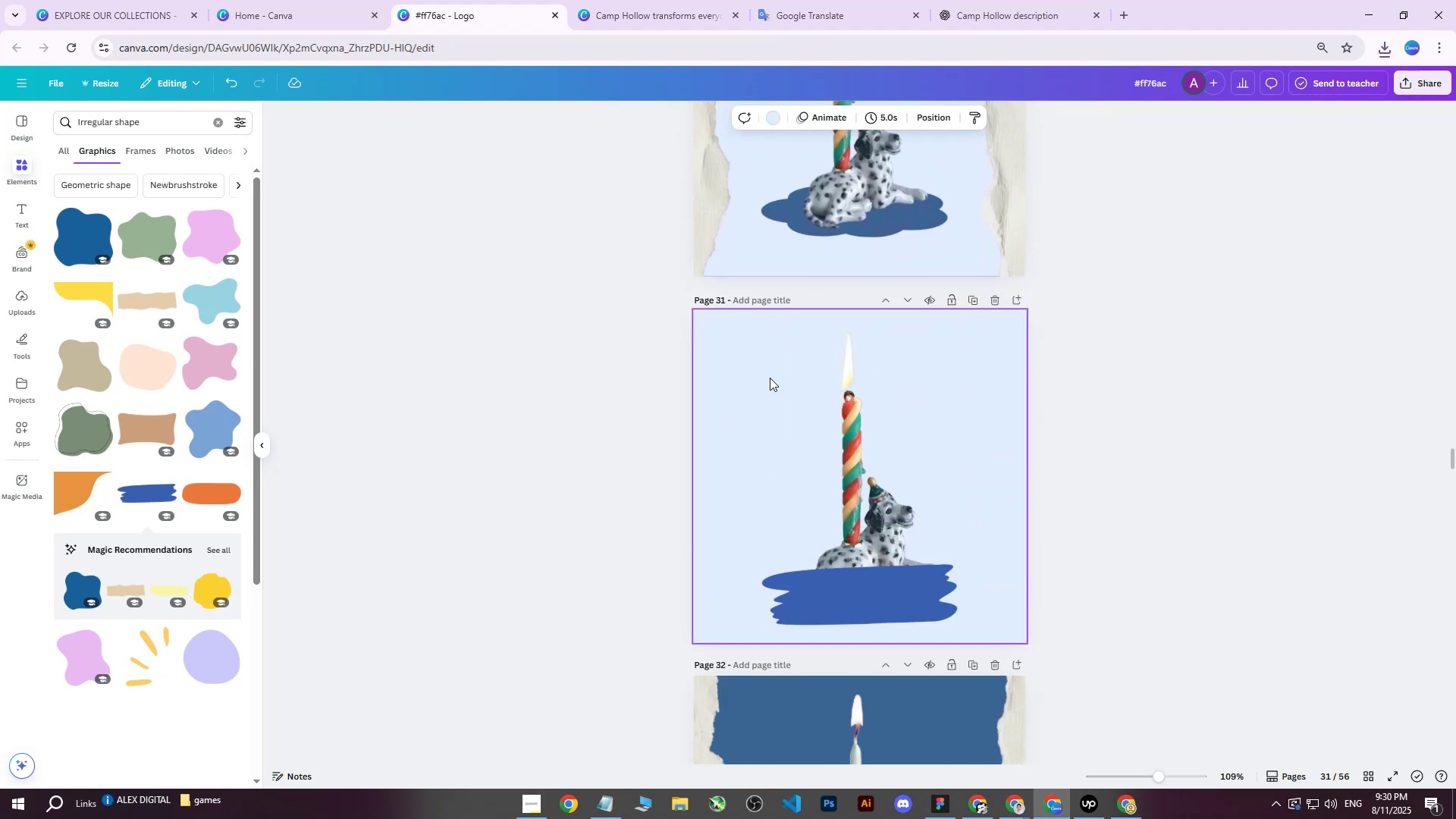 
scroll: coordinate [806, 380], scroll_direction: up, amount: 5.0
 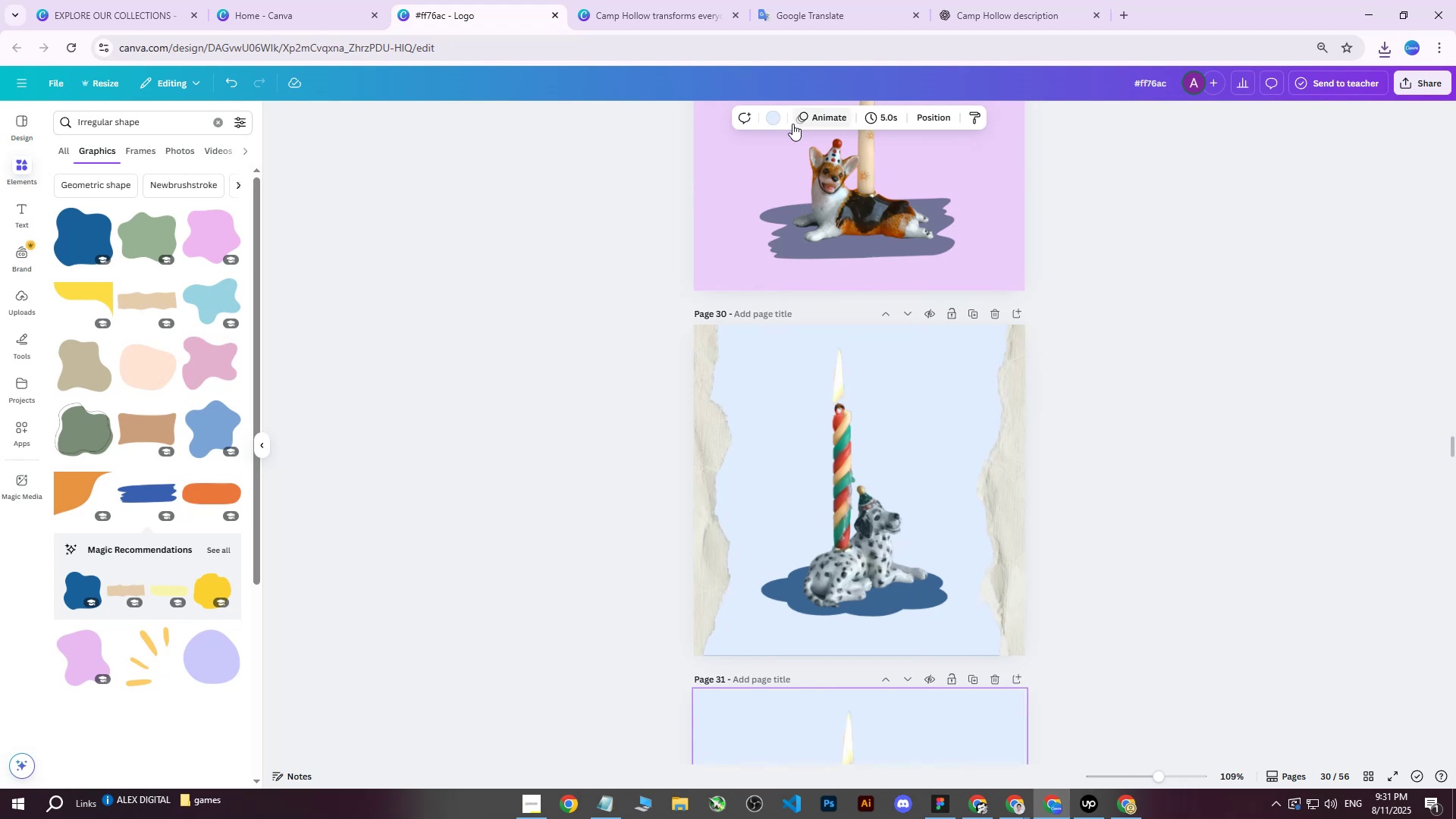 
double_click([782, 121])
 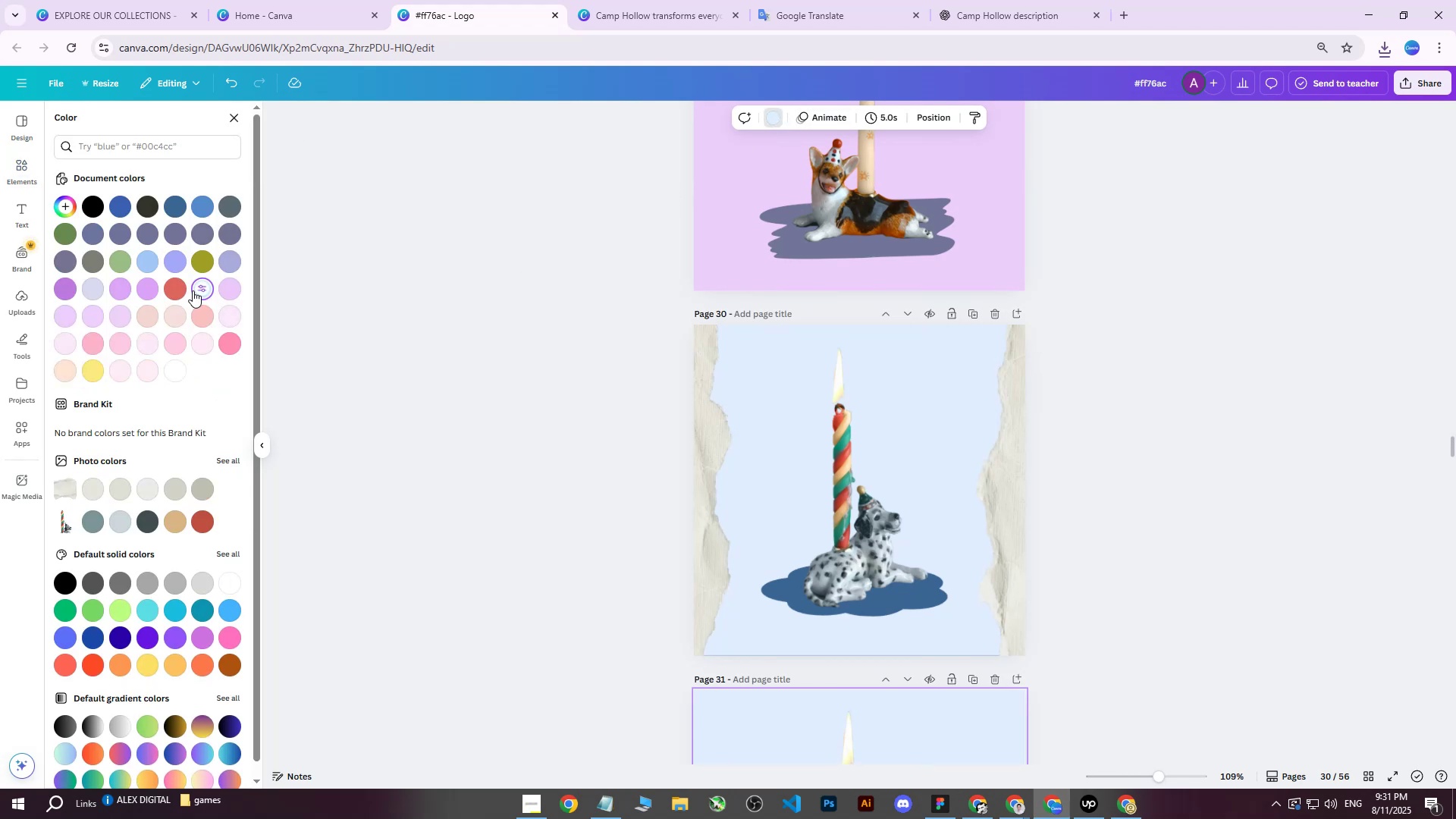 
double_click([193, 290])
 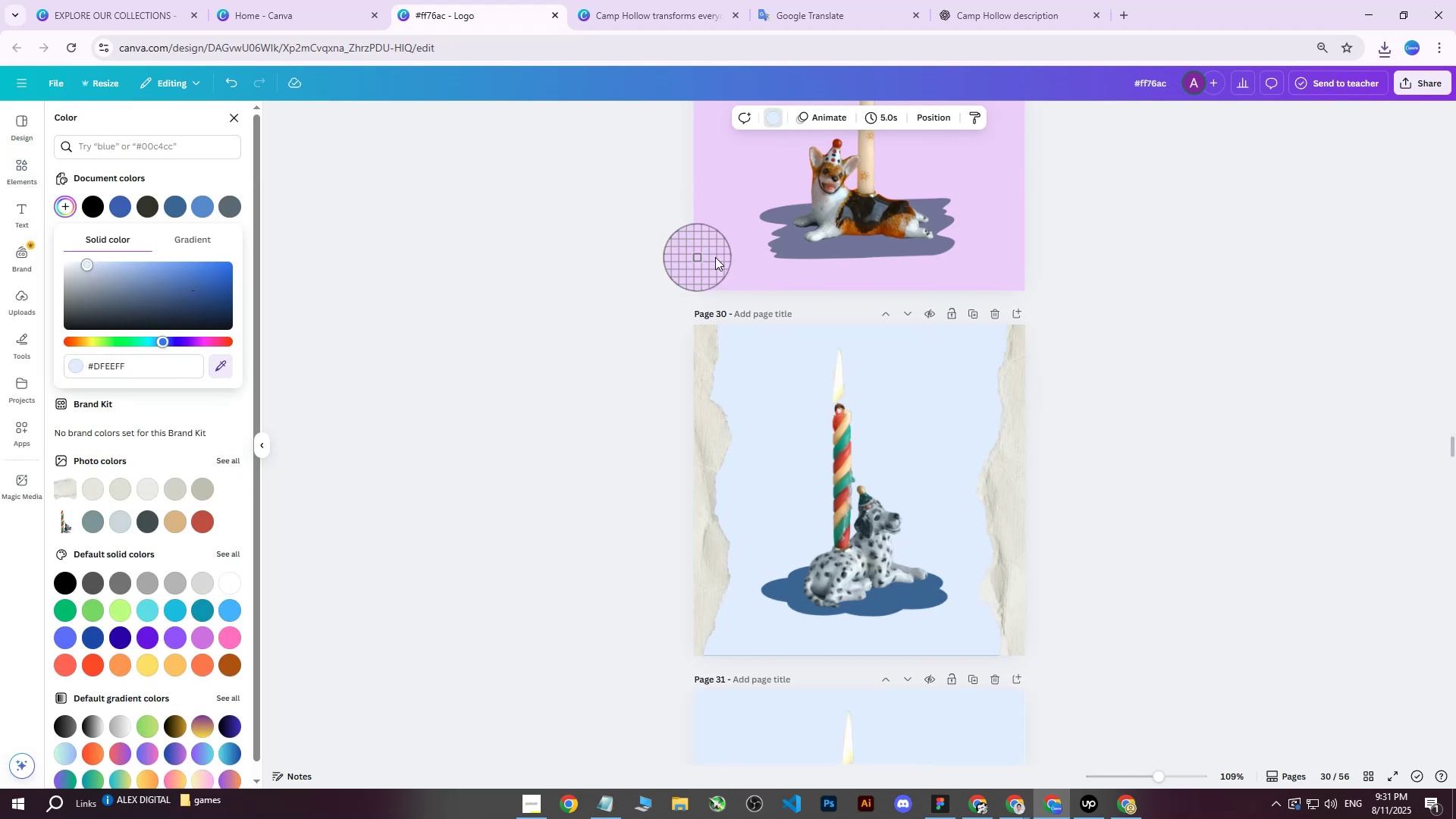 
double_click([722, 257])
 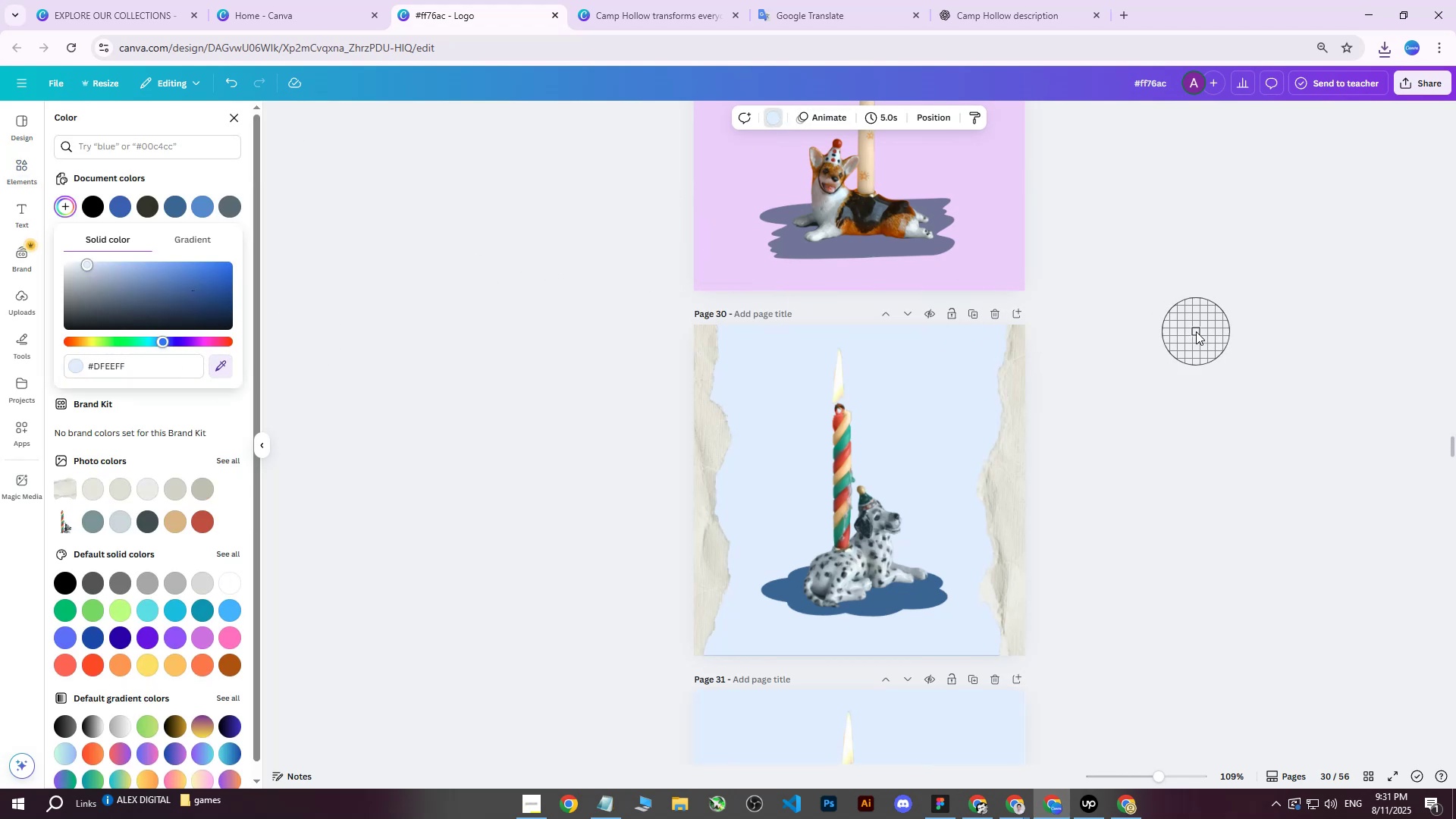 
scroll: coordinate [1196, 331], scroll_direction: down, amount: 4.0
 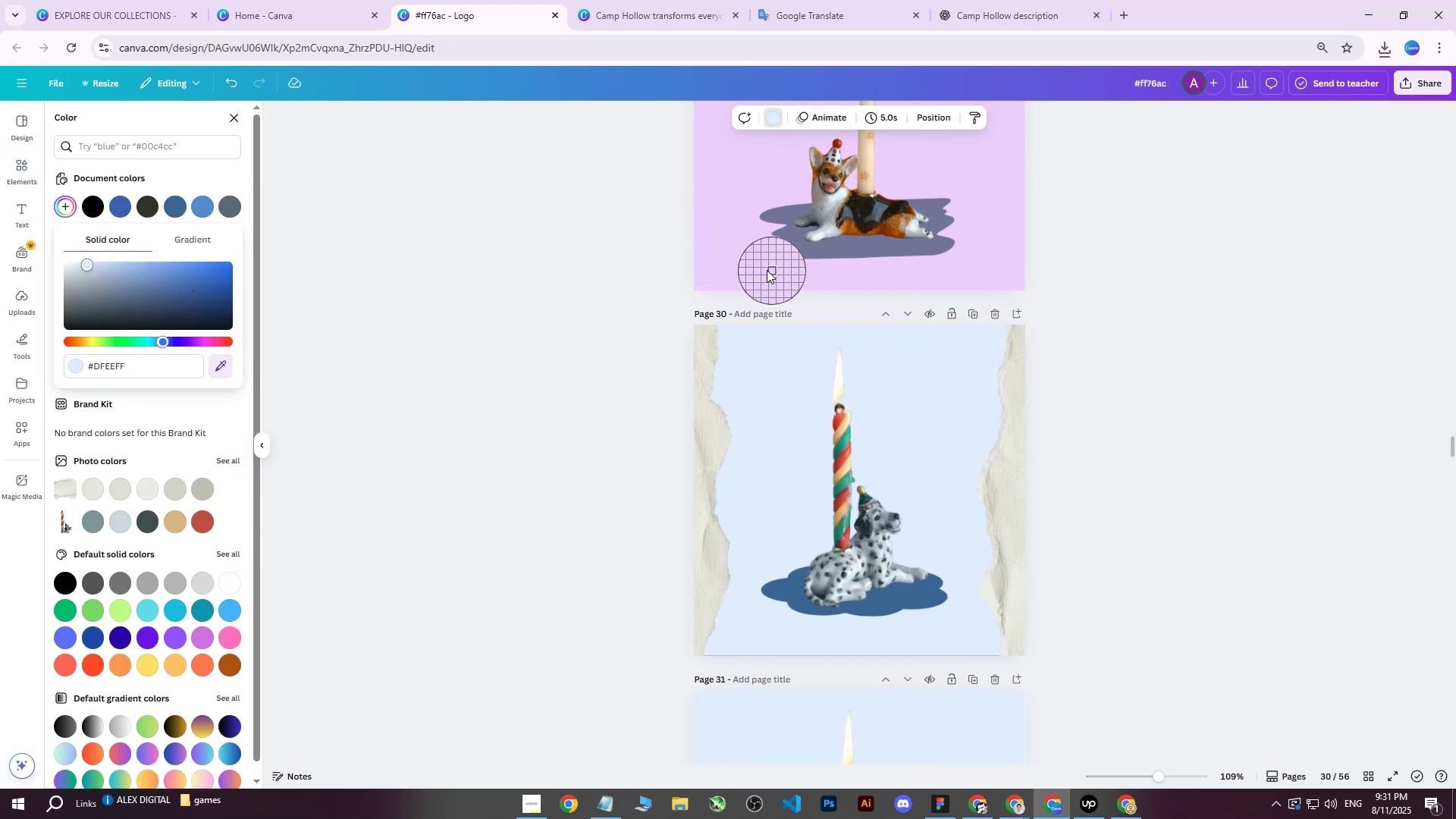 
left_click([745, 266])
 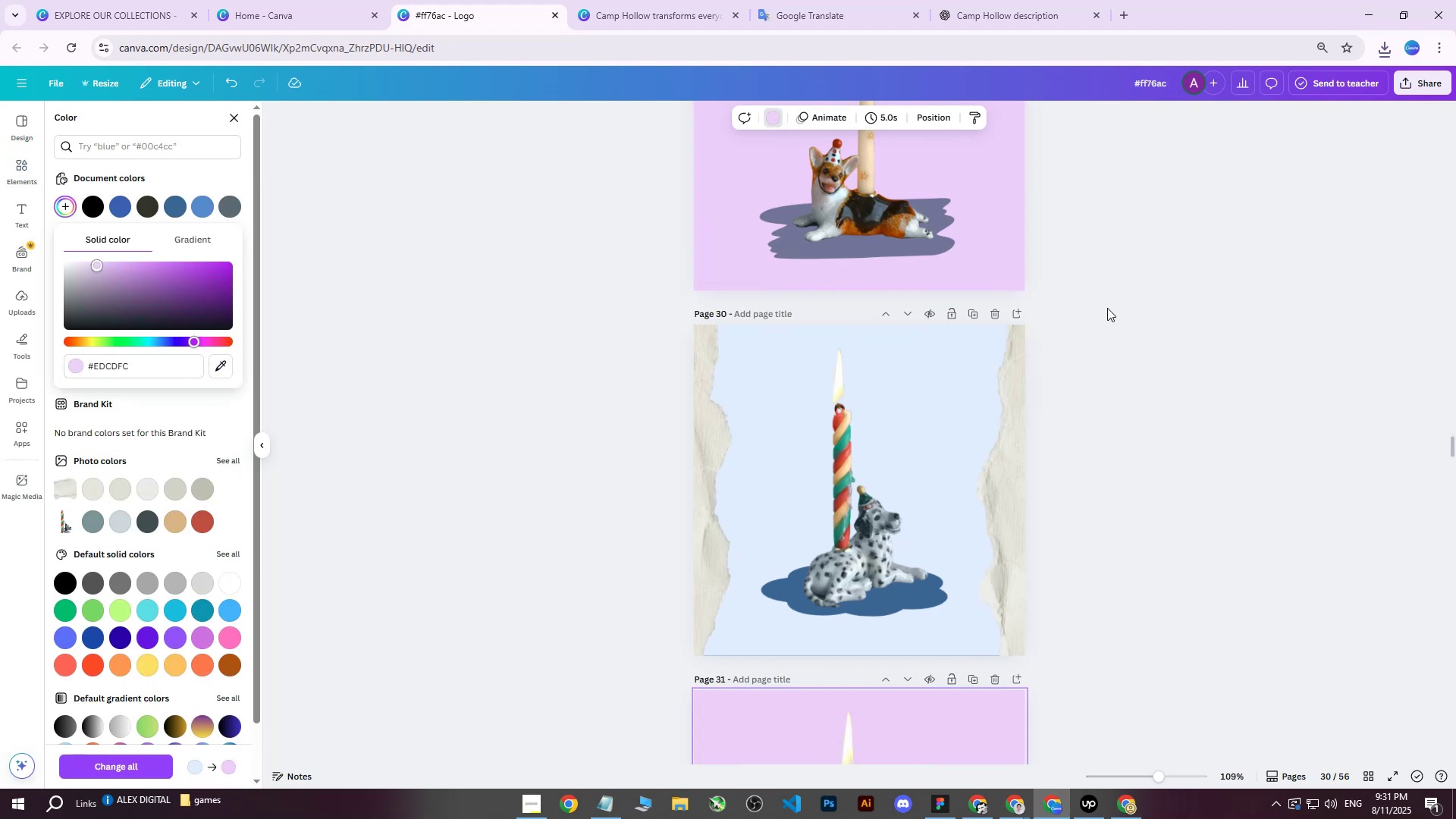 
scroll: coordinate [1127, 320], scroll_direction: down, amount: 5.0
 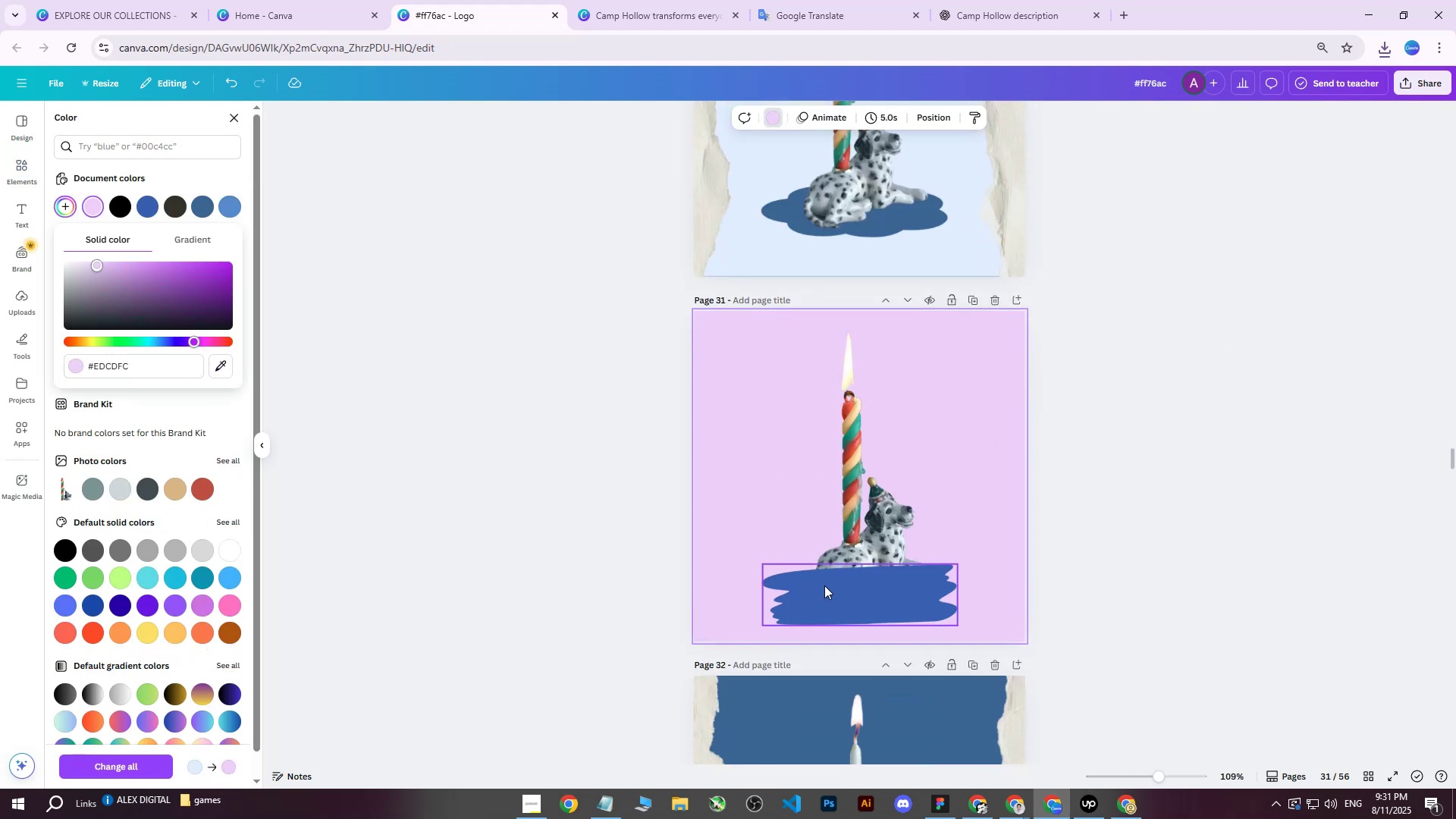 
left_click([811, 598])
 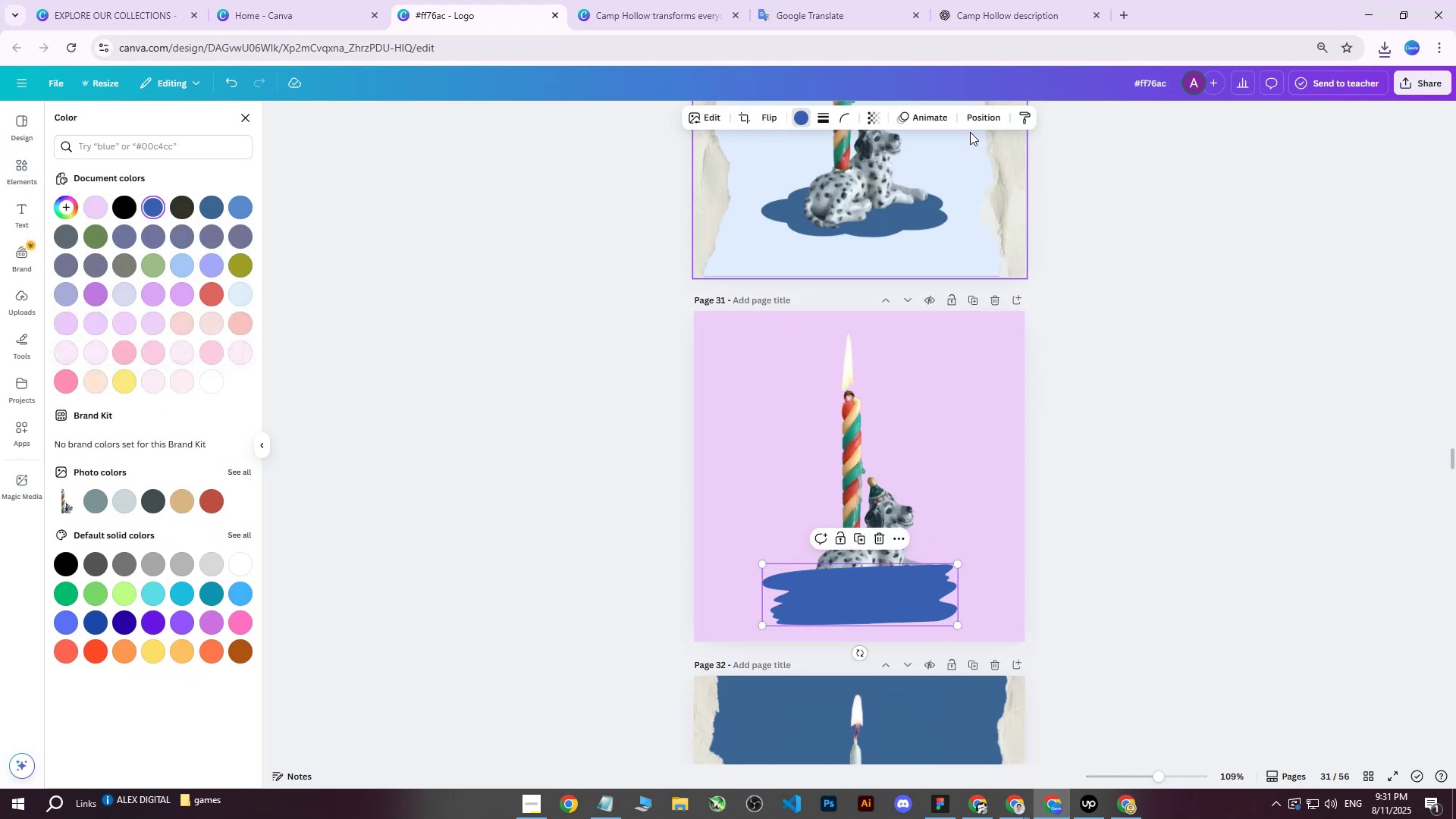 
left_click([971, 121])
 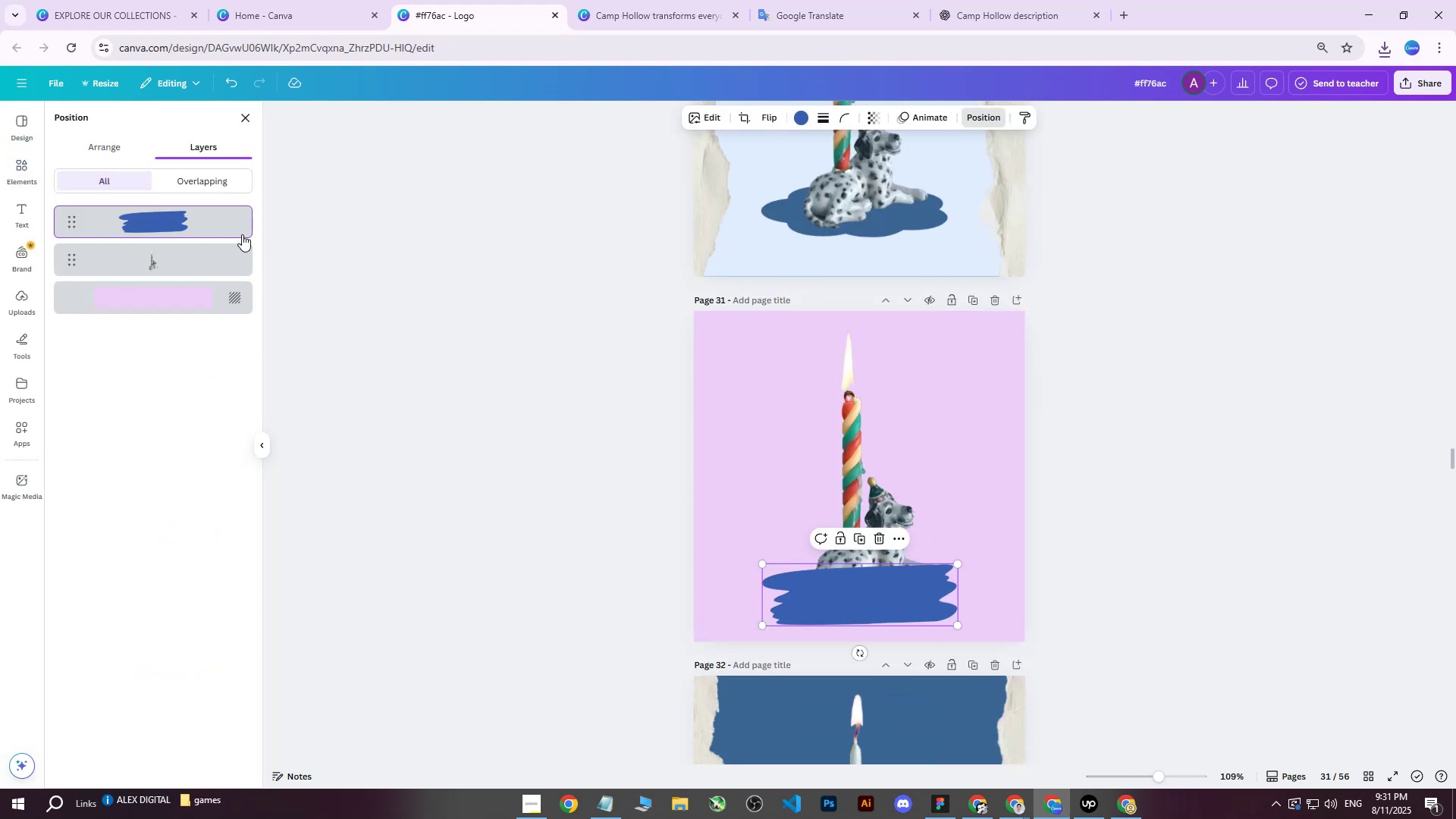 
left_click_drag(start_coordinate=[162, 214], to_coordinate=[159, 277])
 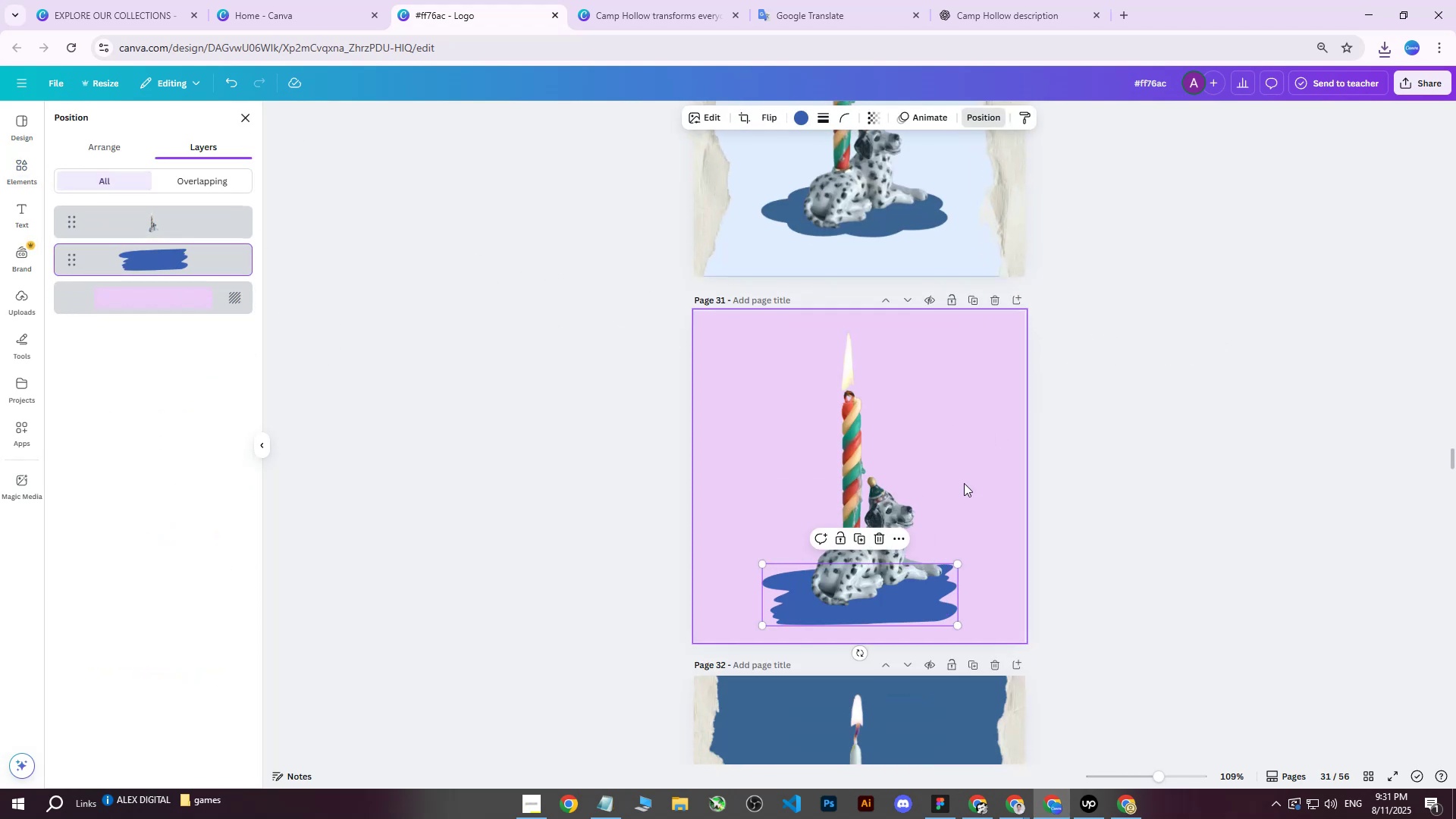 
left_click_drag(start_coordinate=[922, 598], to_coordinate=[927, 594])
 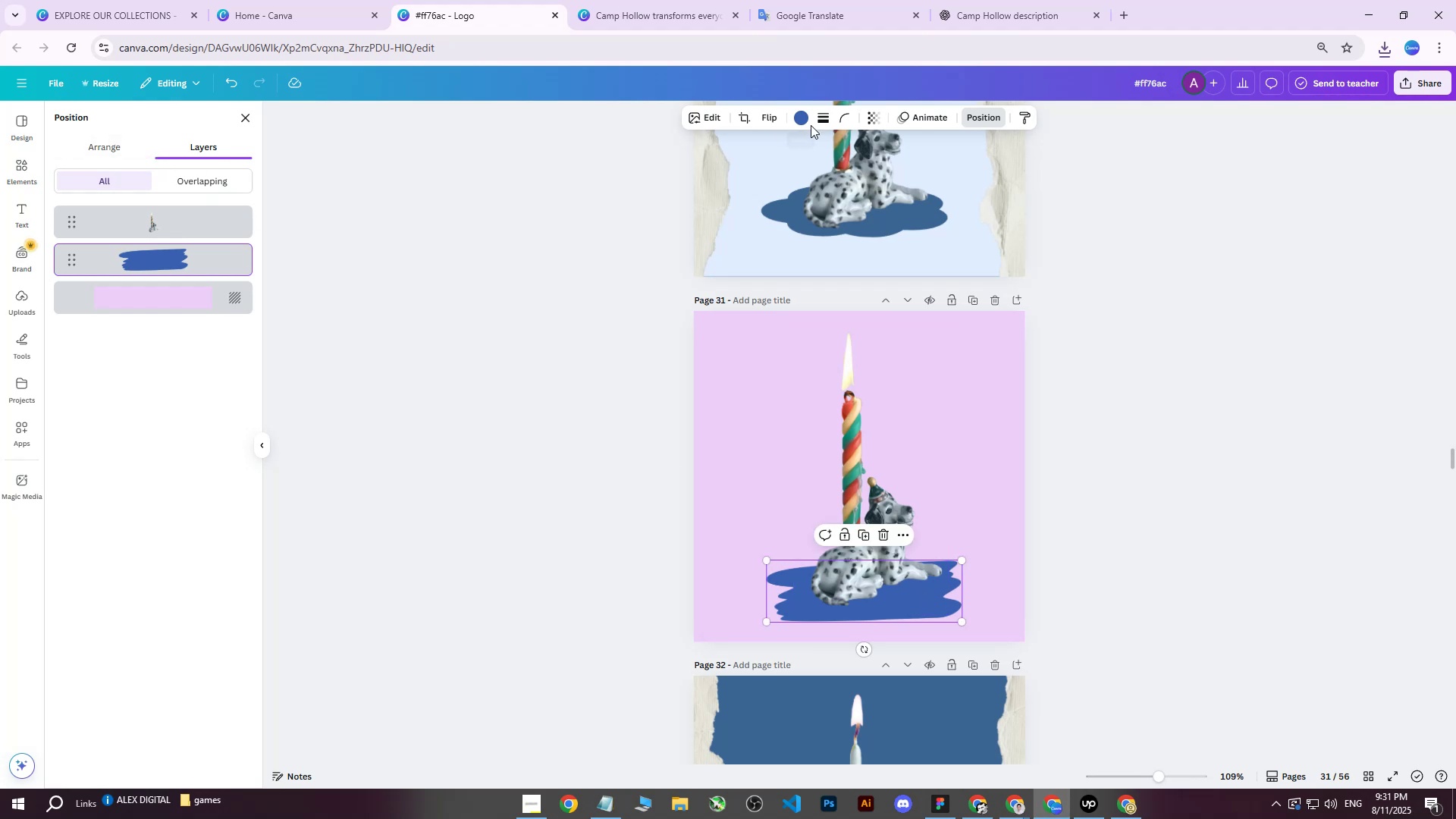 
left_click([805, 122])
 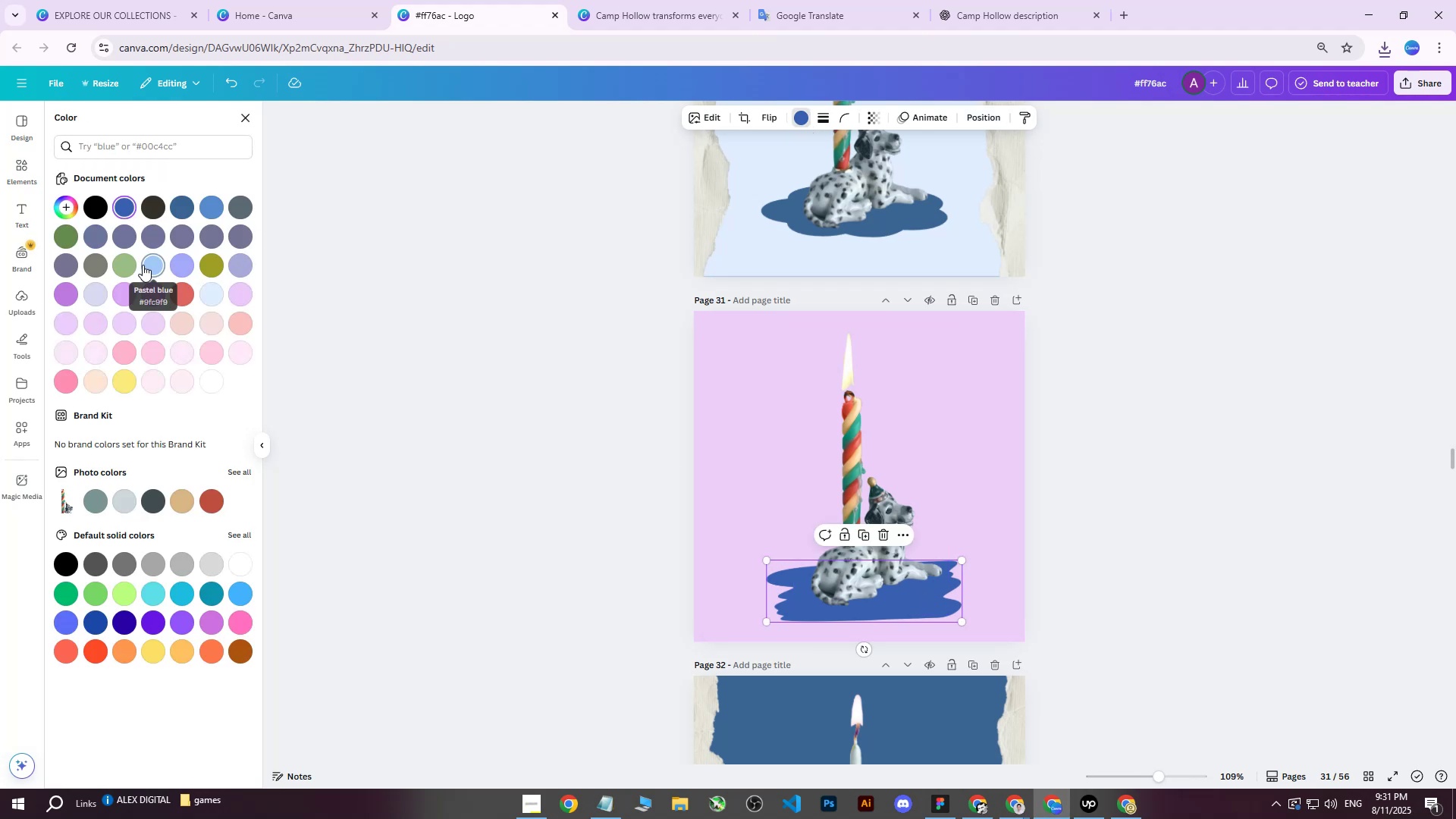 
left_click([152, 264])
 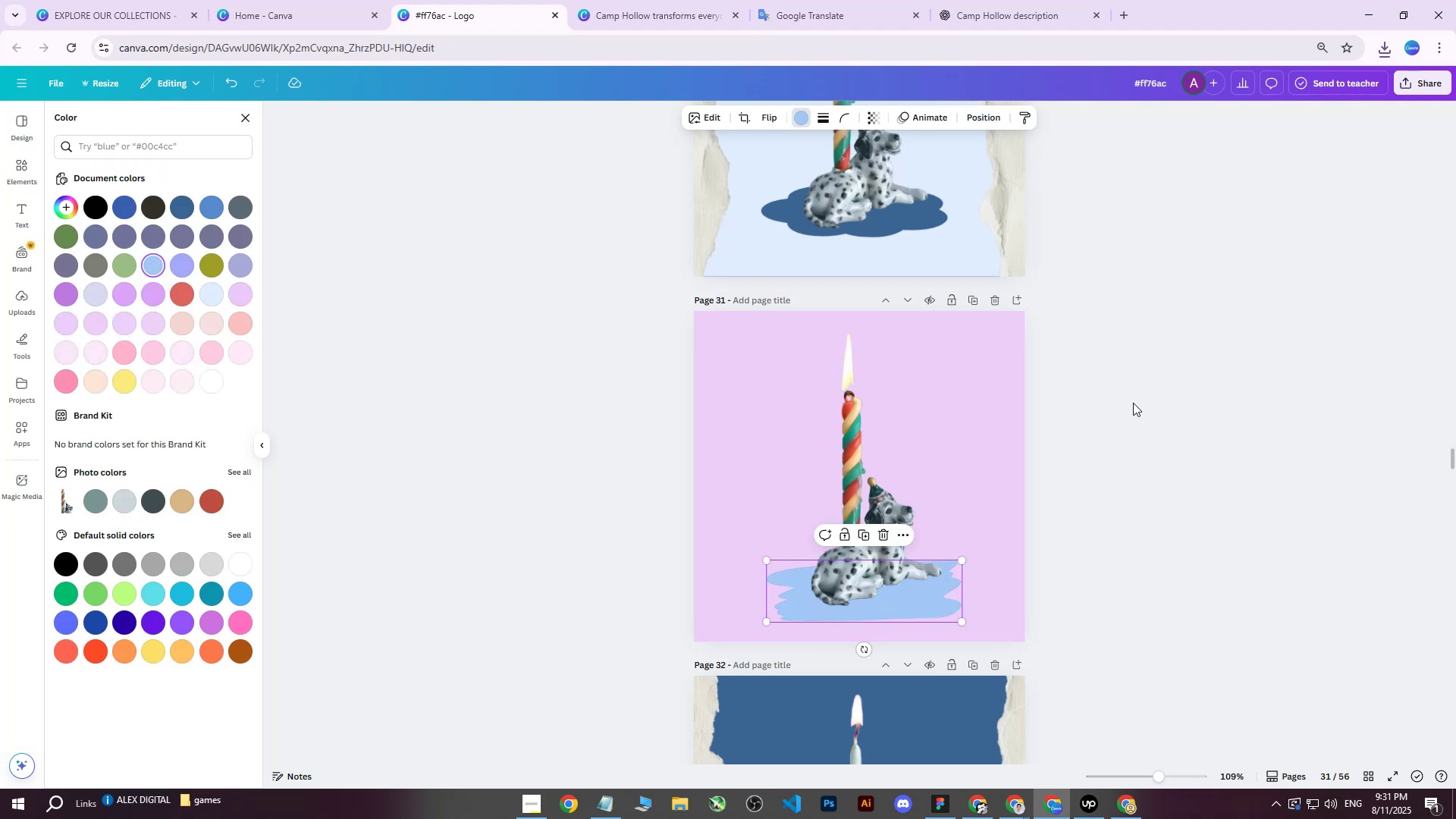 
double_click([1133, 403])
 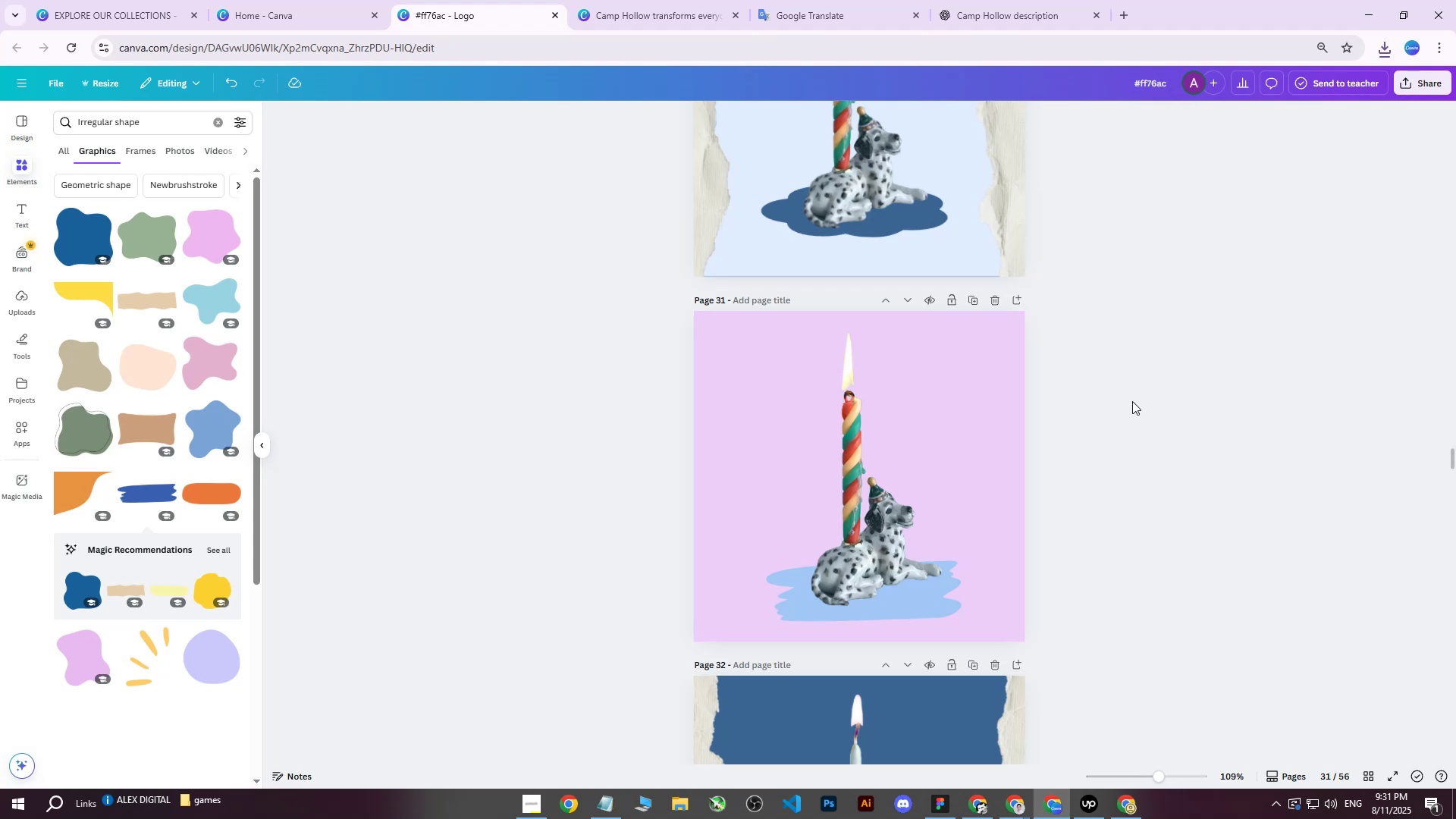 
wait(6.78)
 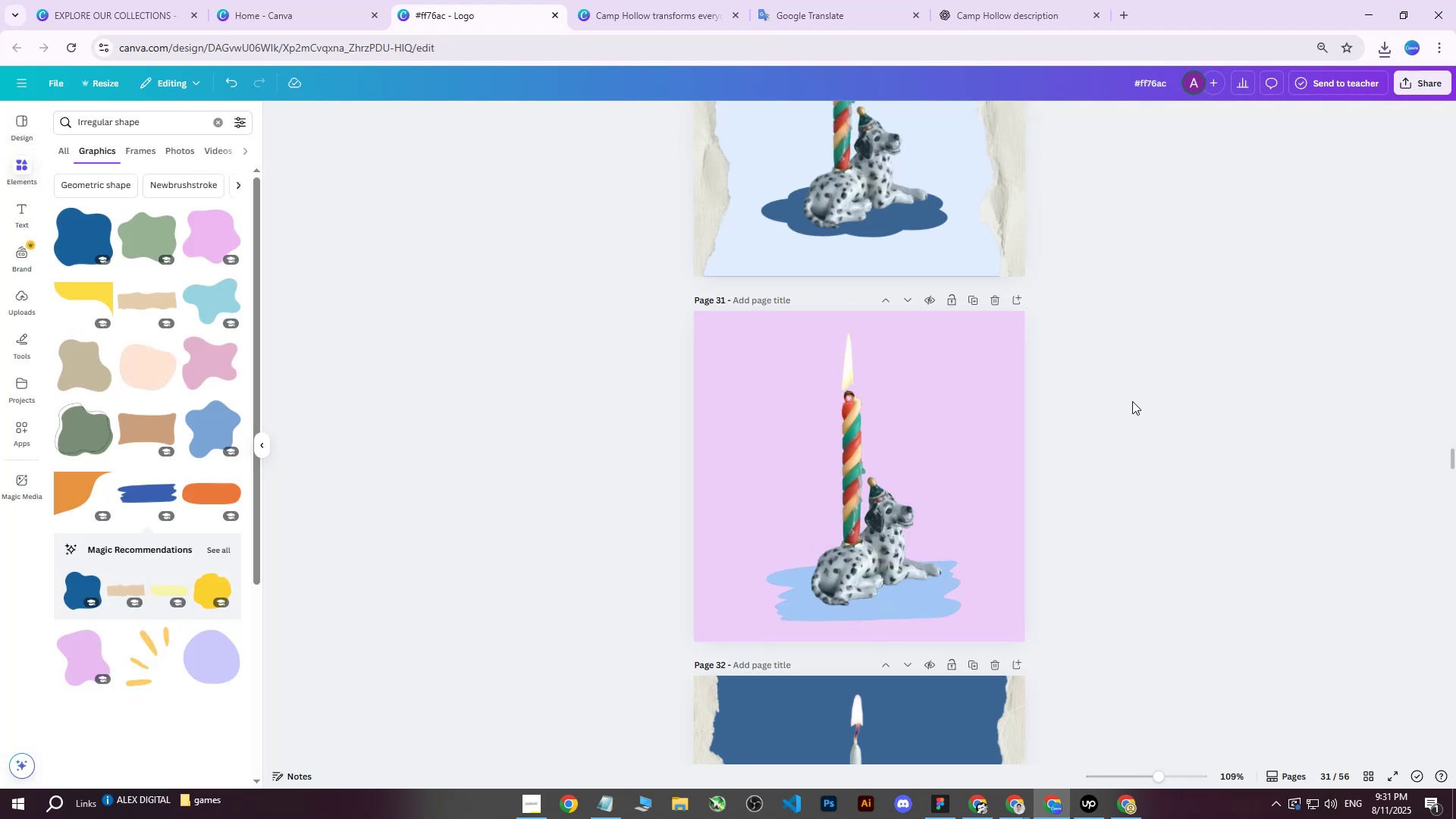 
left_click([817, 616])
 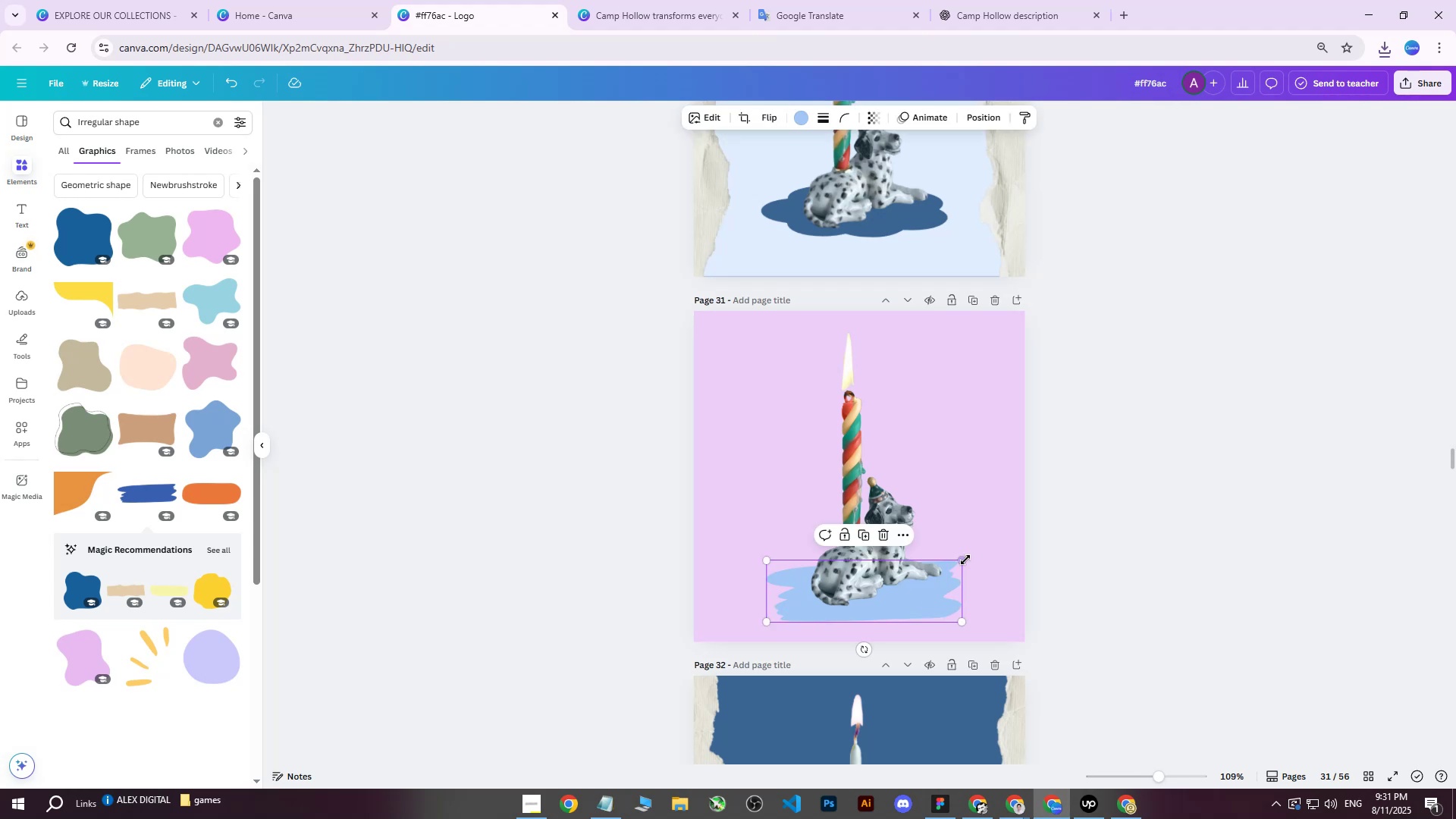 
left_click_drag(start_coordinate=[965, 560], to_coordinate=[1098, 430])
 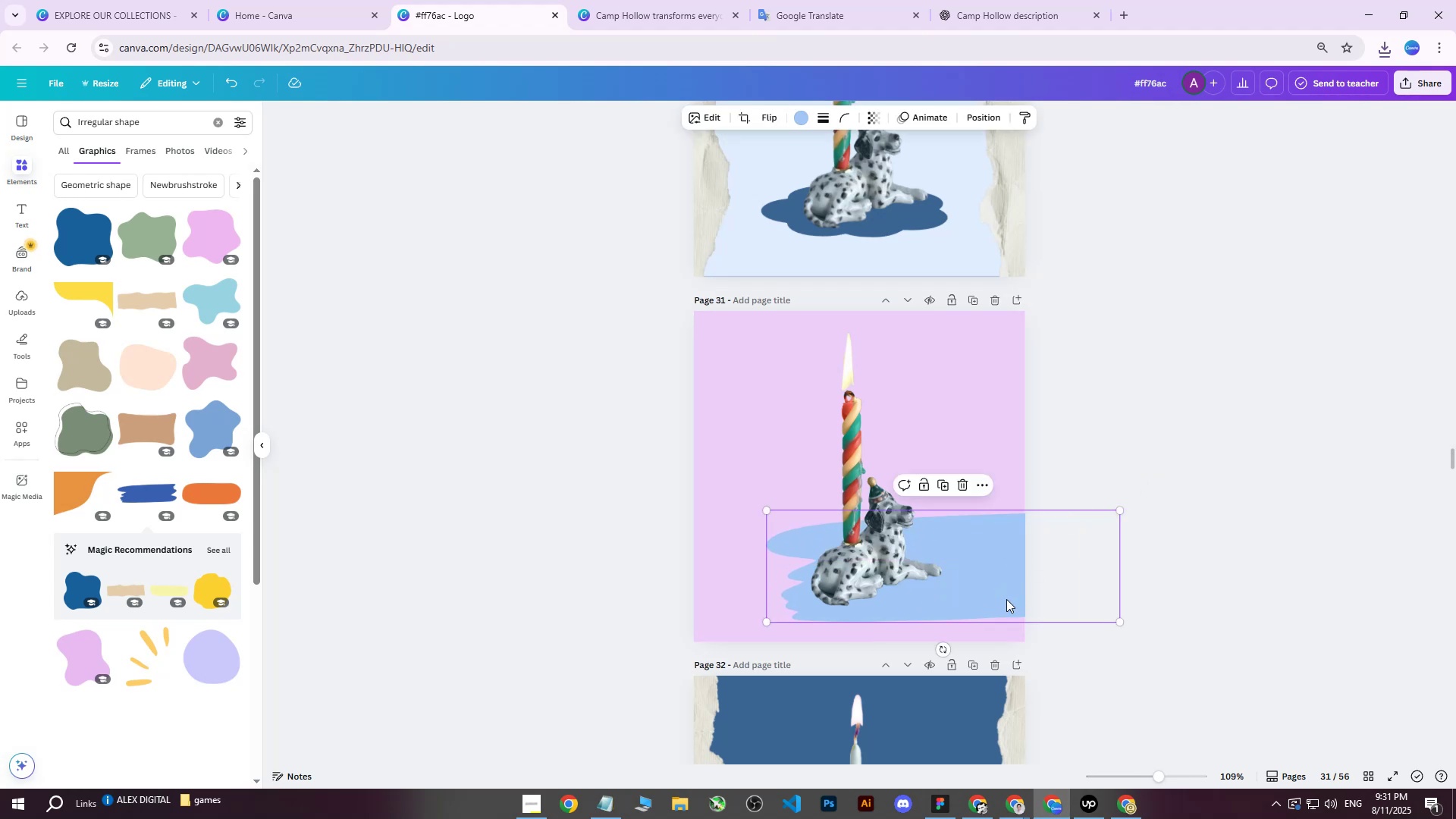 
left_click_drag(start_coordinate=[1006, 599], to_coordinate=[900, 463])
 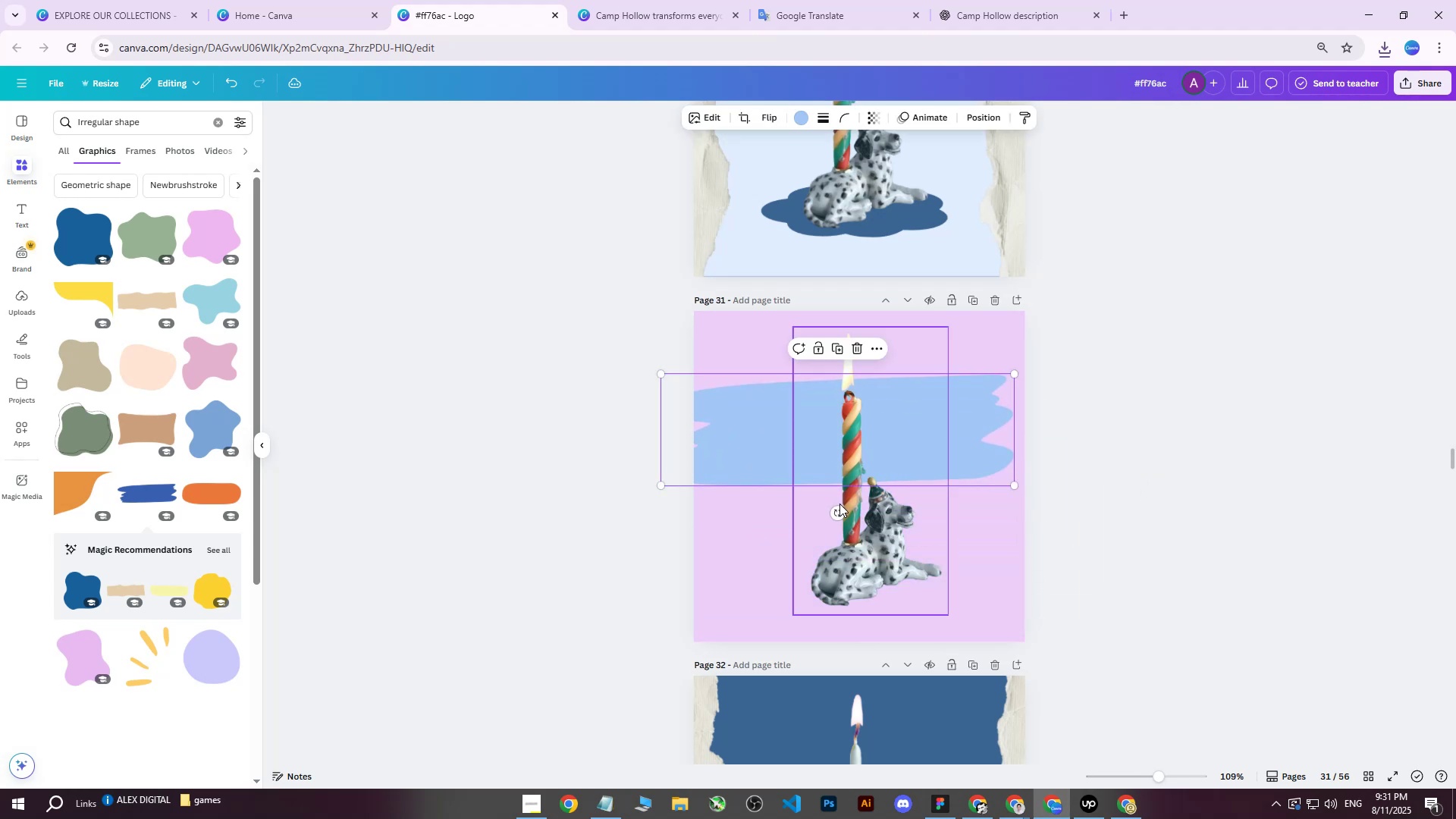 
left_click_drag(start_coordinate=[838, 508], to_coordinate=[928, 492])
 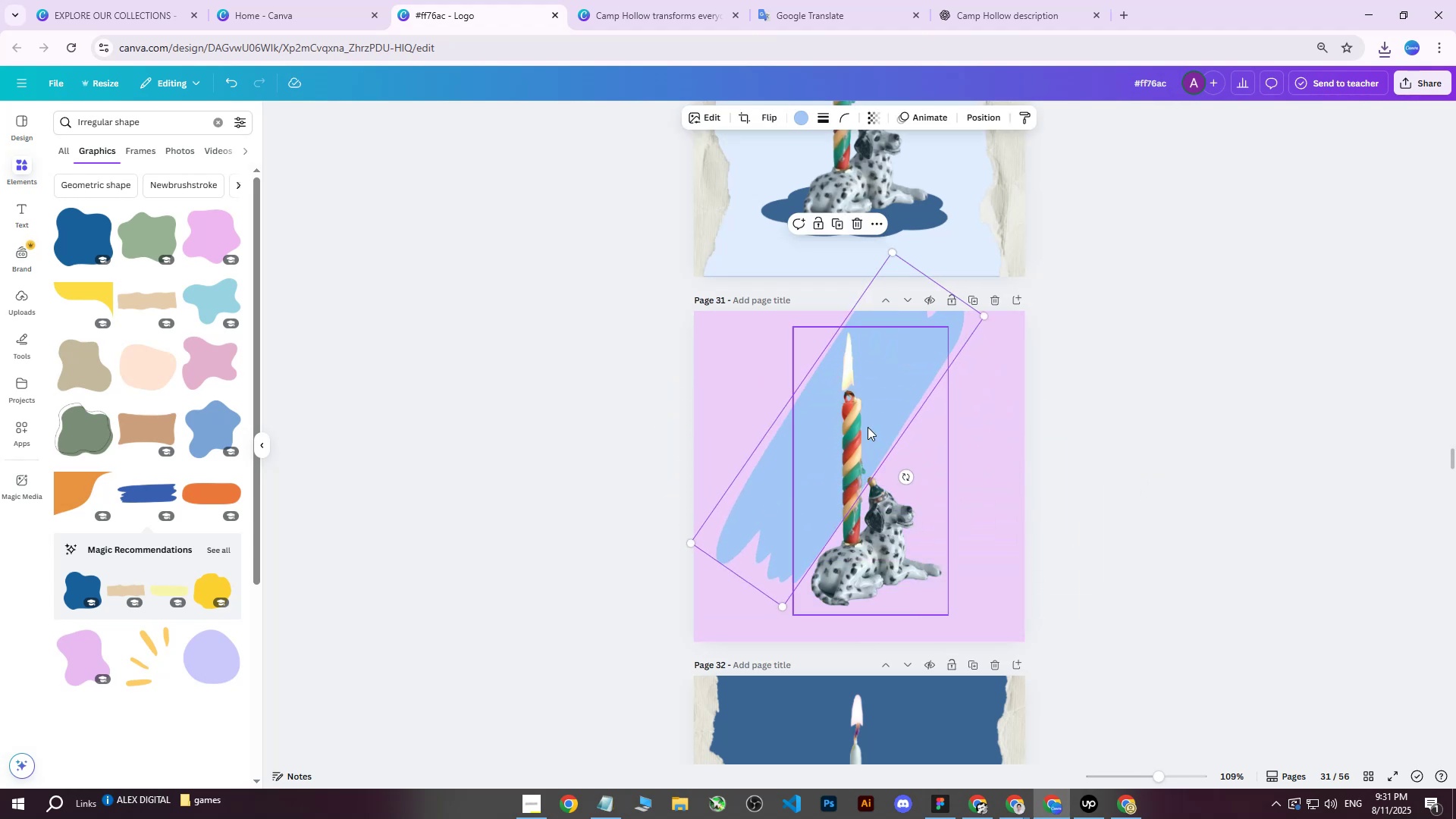 
left_click_drag(start_coordinate=[856, 404], to_coordinate=[885, 462])
 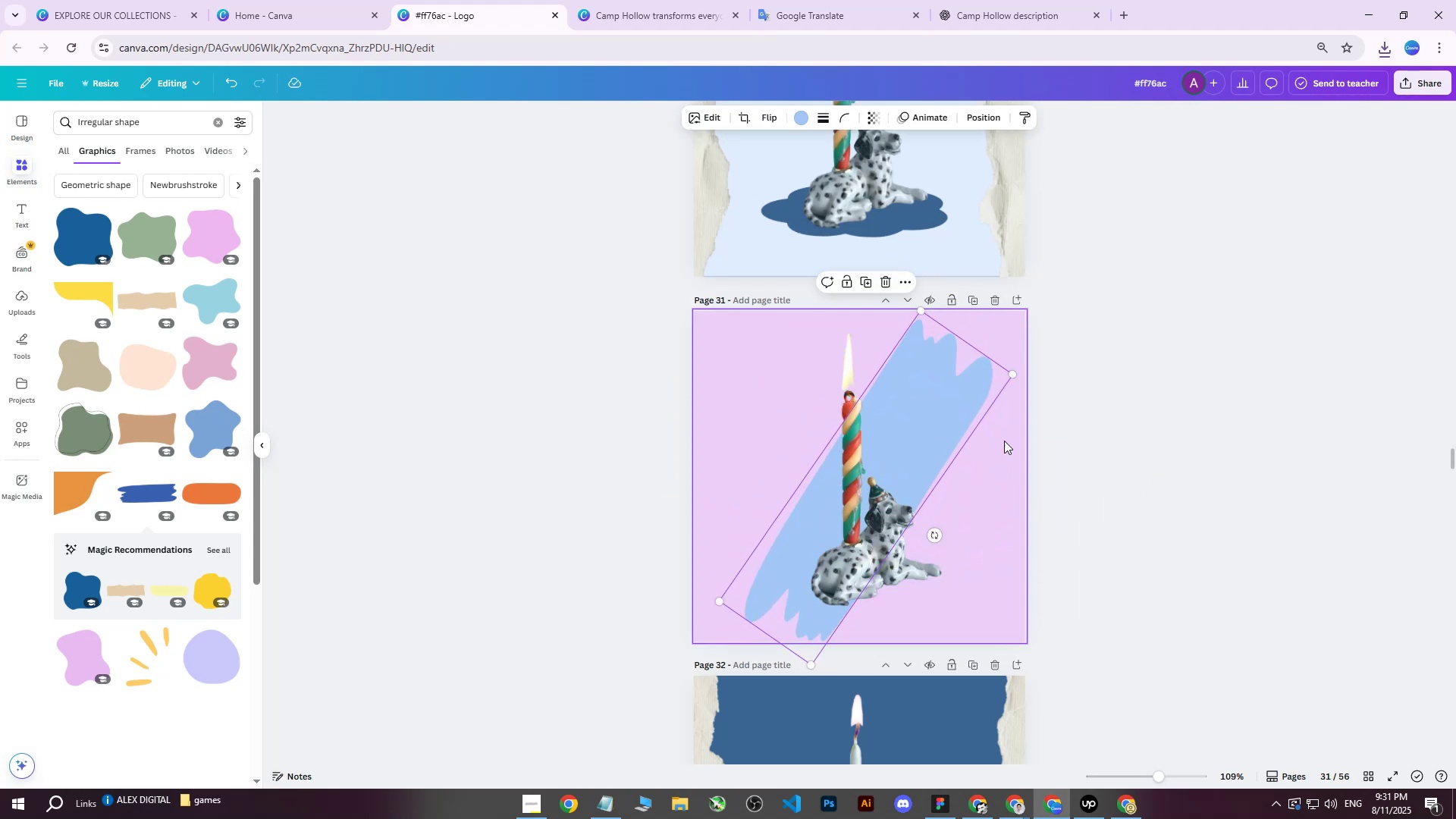 
left_click([1106, 422])
 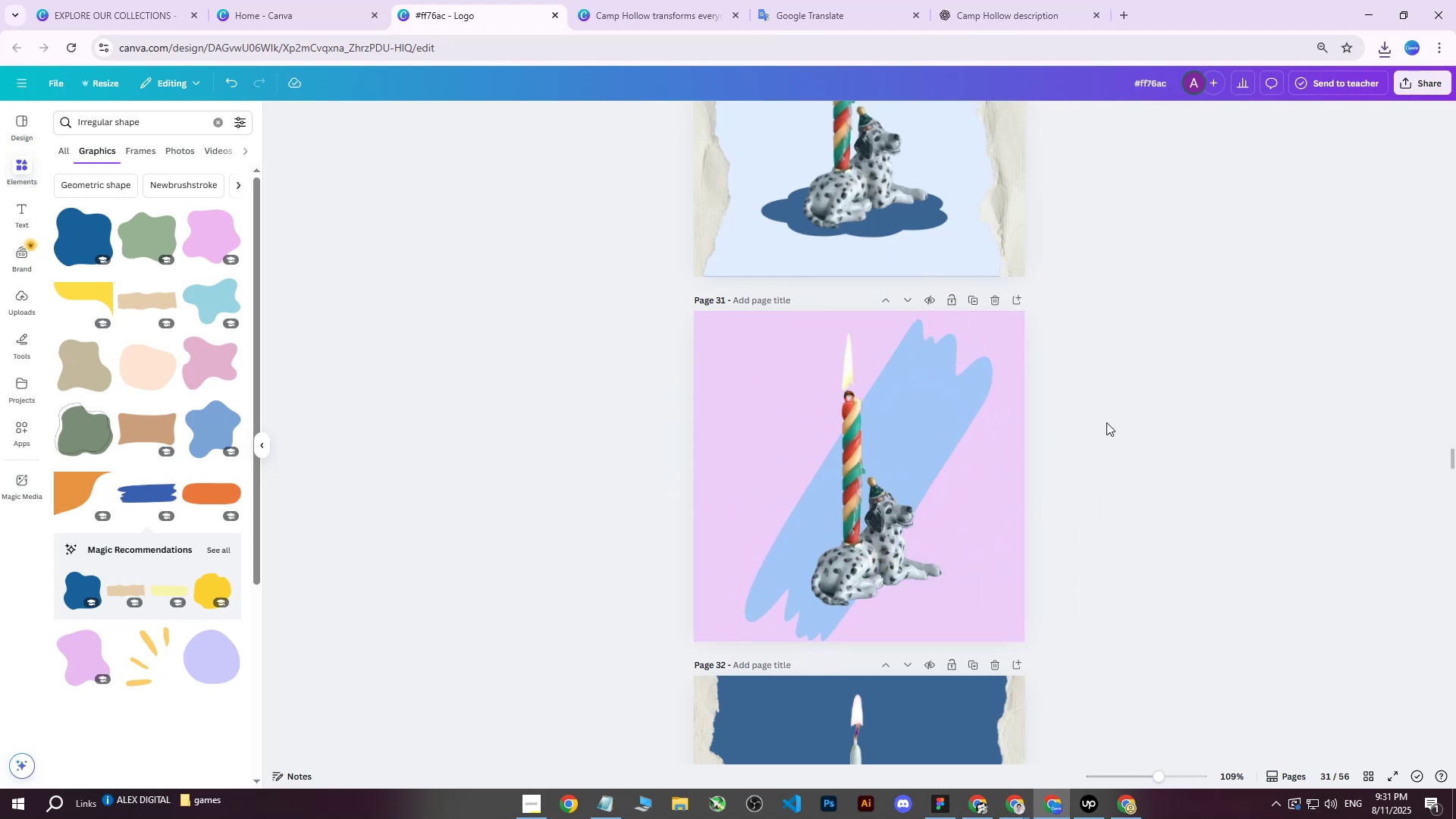 
scroll: coordinate [1103, 429], scroll_direction: up, amount: 9.0
 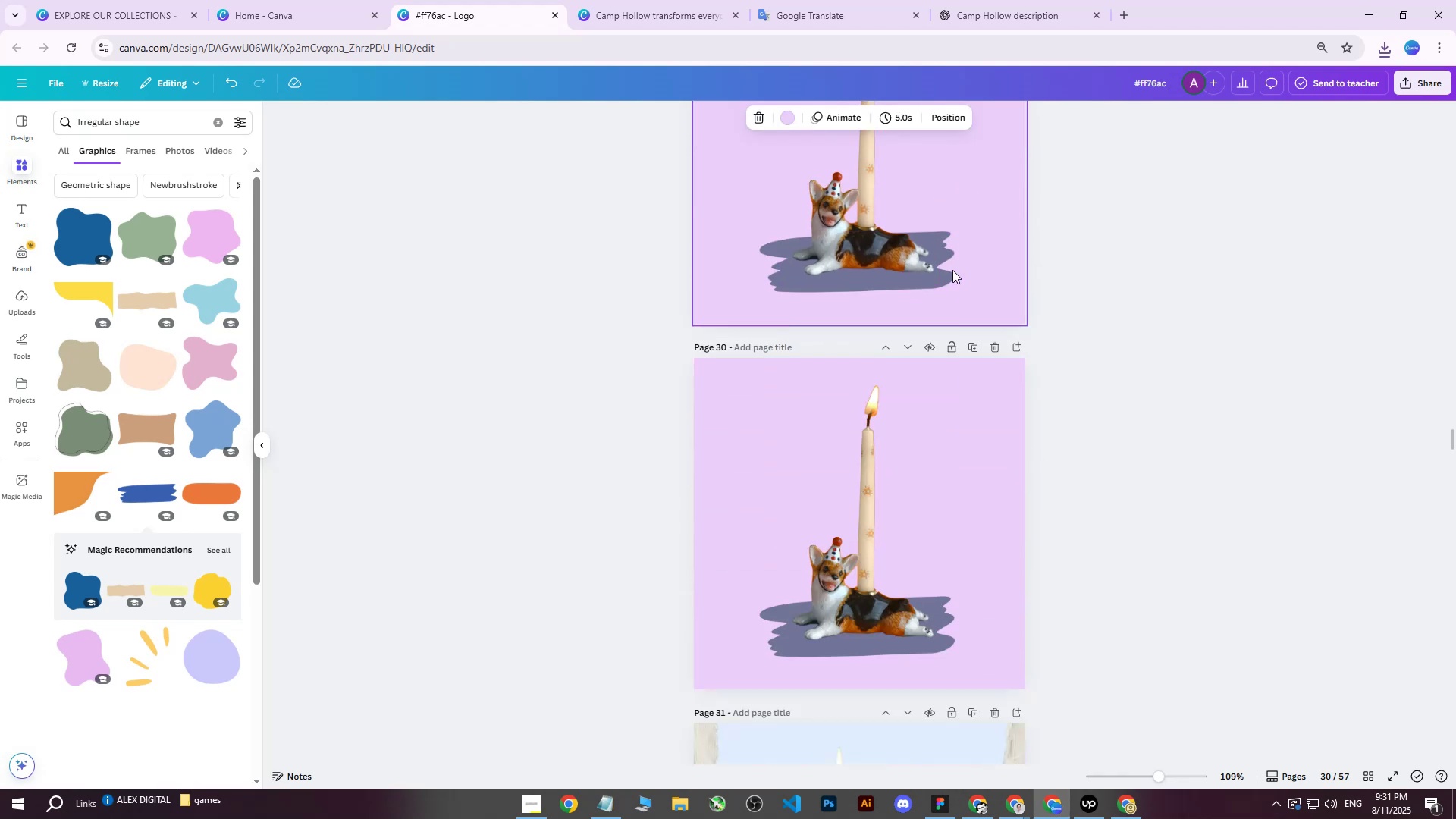 
left_click([774, 534])
 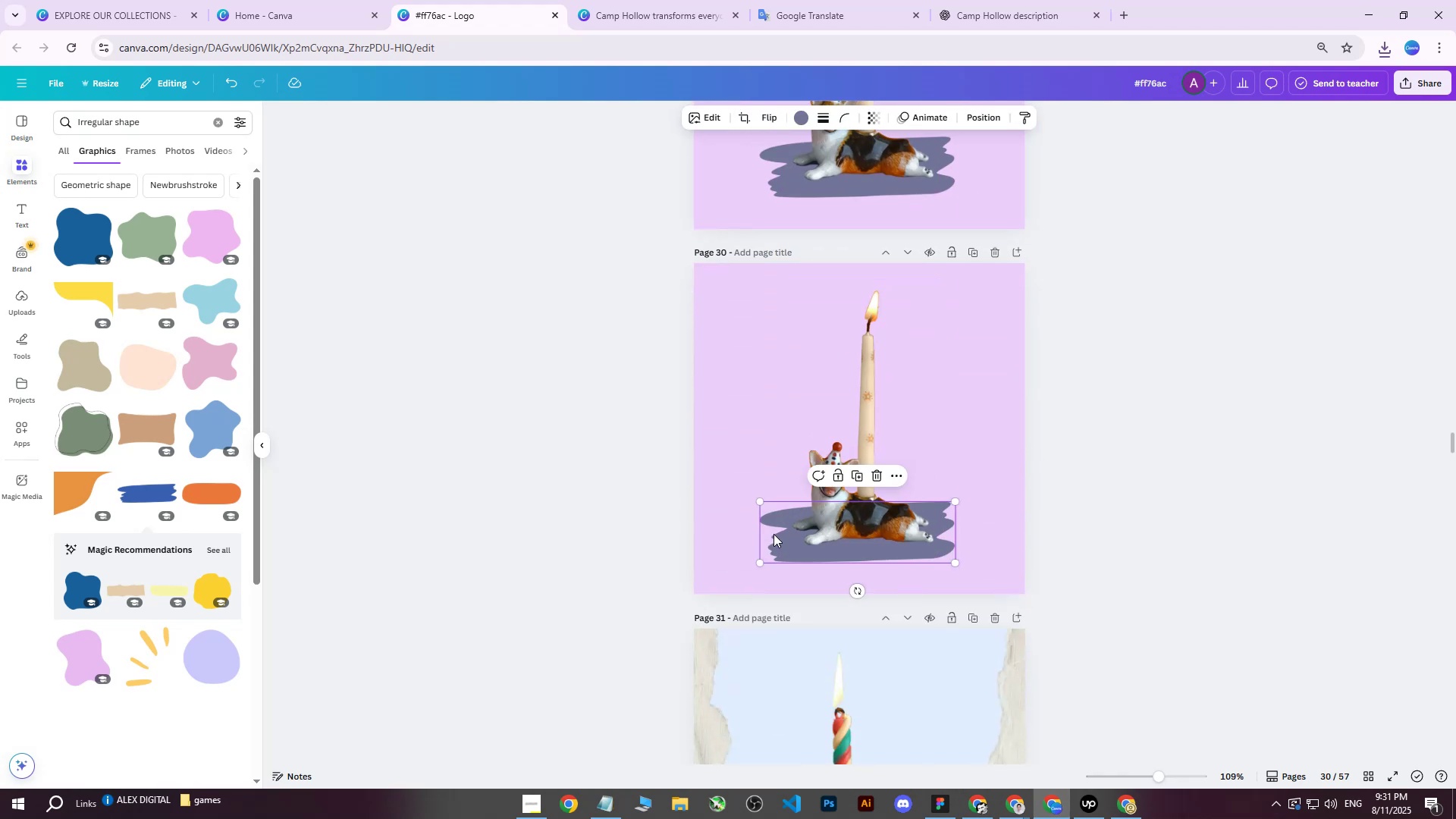 
key(Delete)
 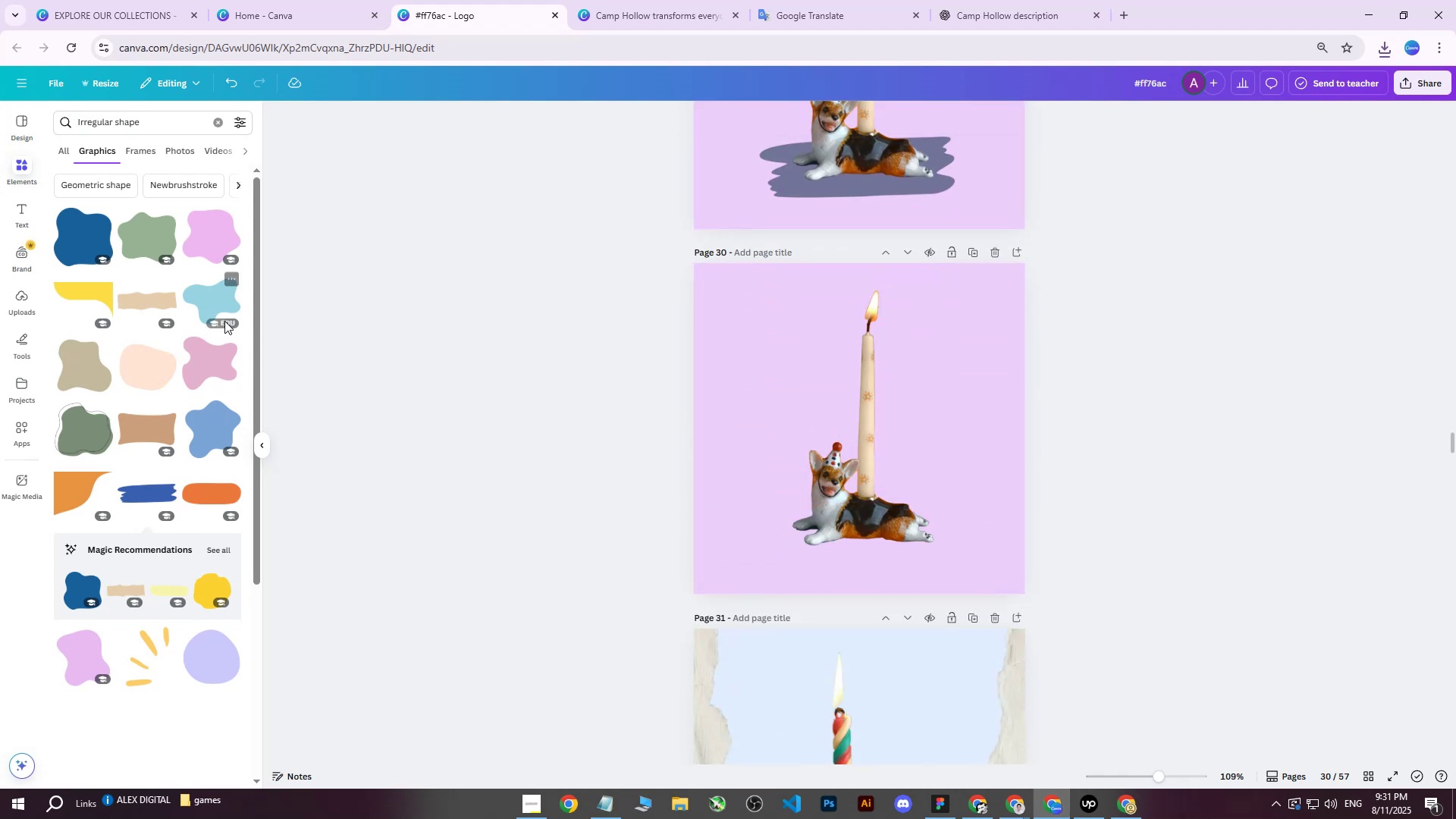 
left_click([214, 296])
 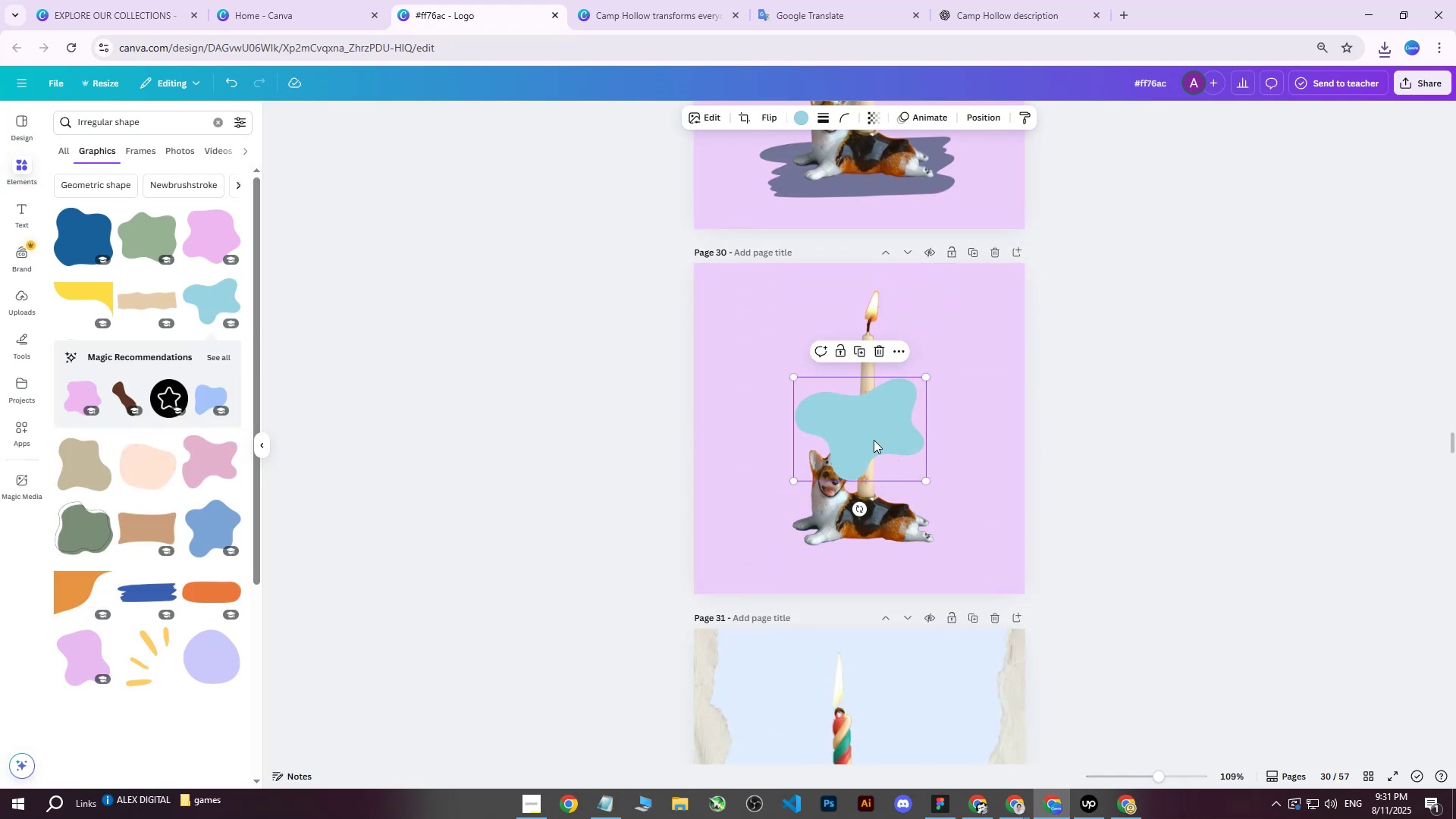 
left_click_drag(start_coordinate=[868, 422], to_coordinate=[846, 457])
 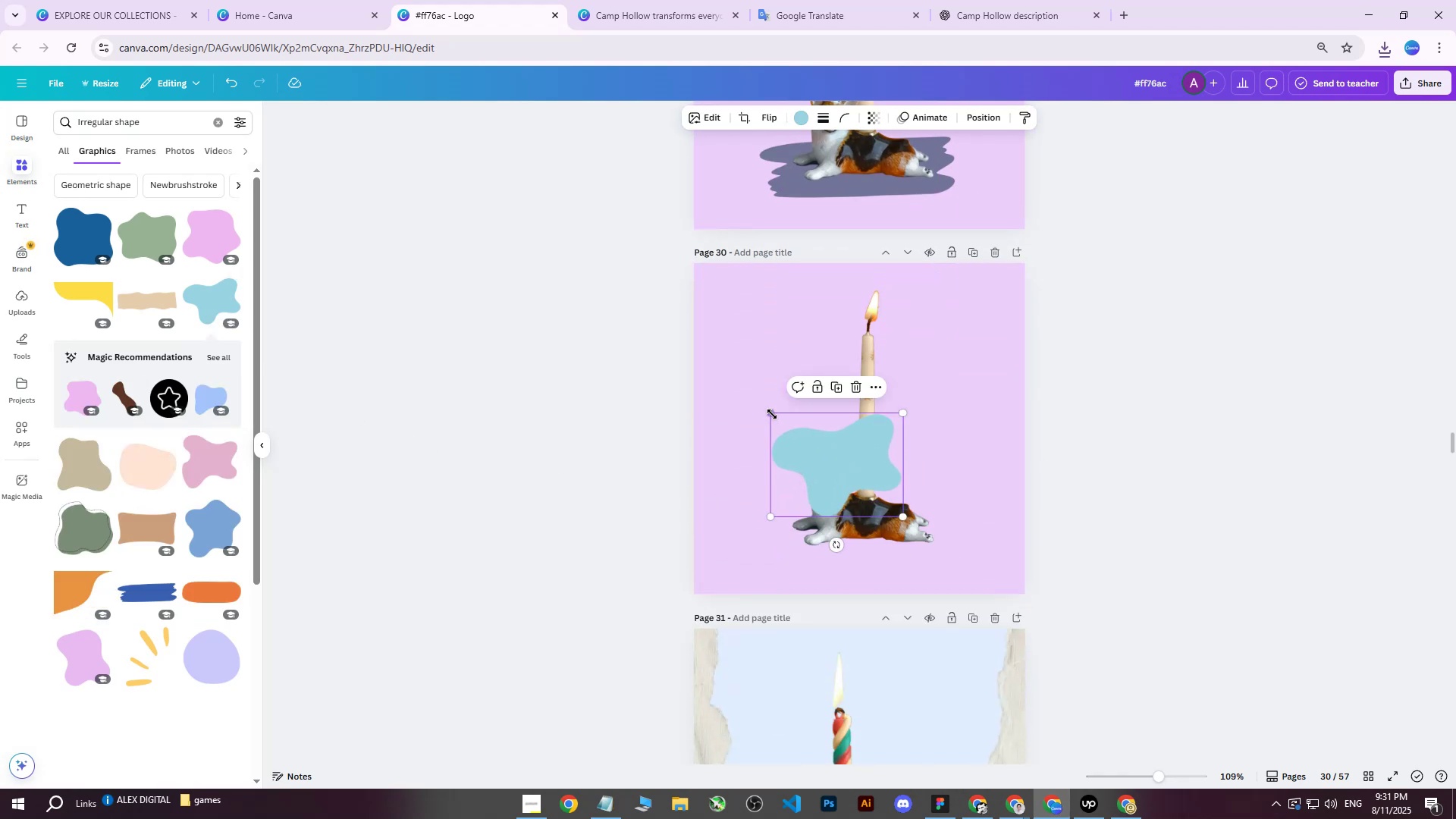 
left_click_drag(start_coordinate=[772, 414], to_coordinate=[657, 337])
 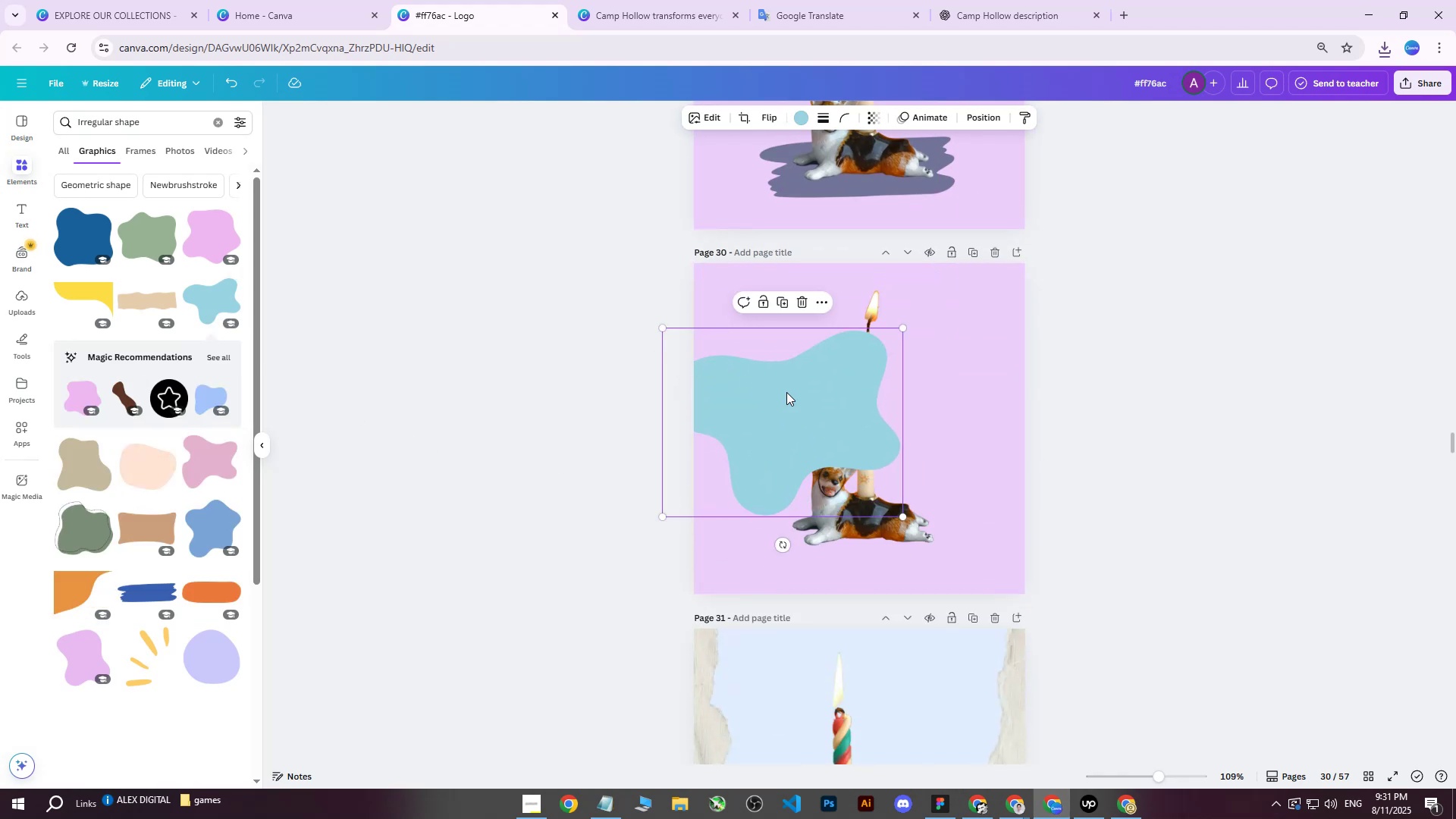 
left_click_drag(start_coordinate=[806, 399], to_coordinate=[867, 438])
 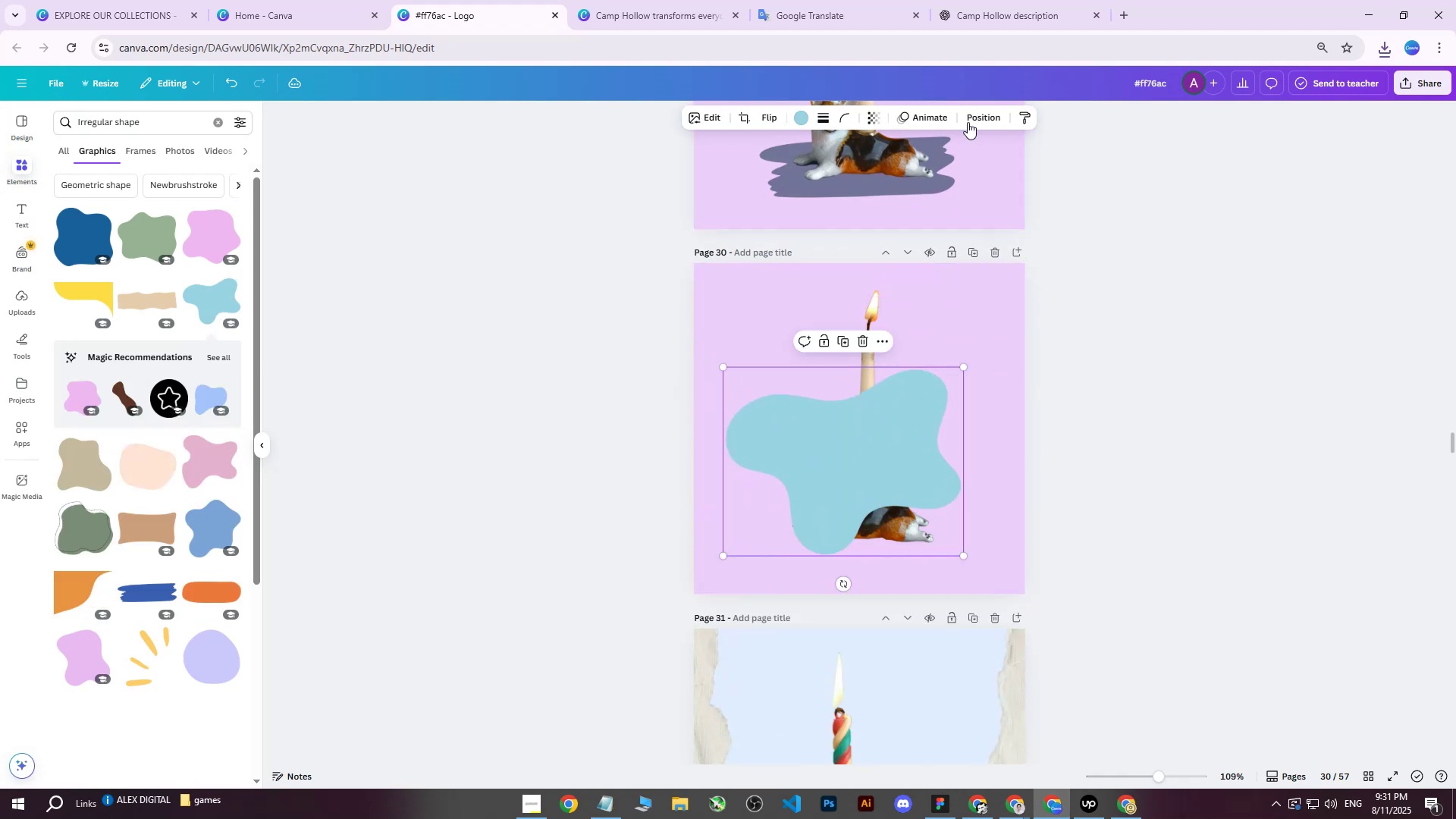 
left_click([976, 118])
 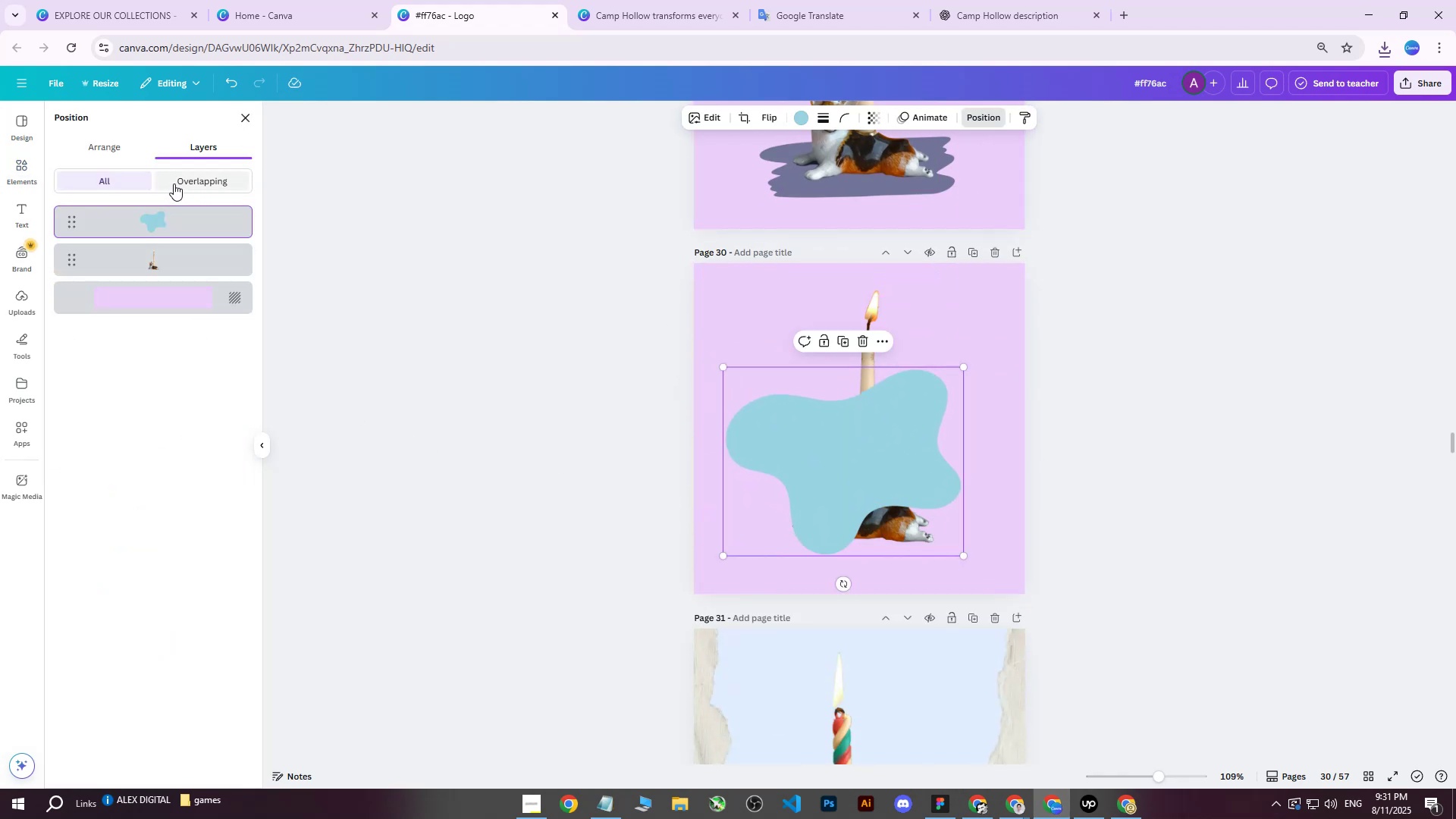 
left_click_drag(start_coordinate=[162, 215], to_coordinate=[162, 266])
 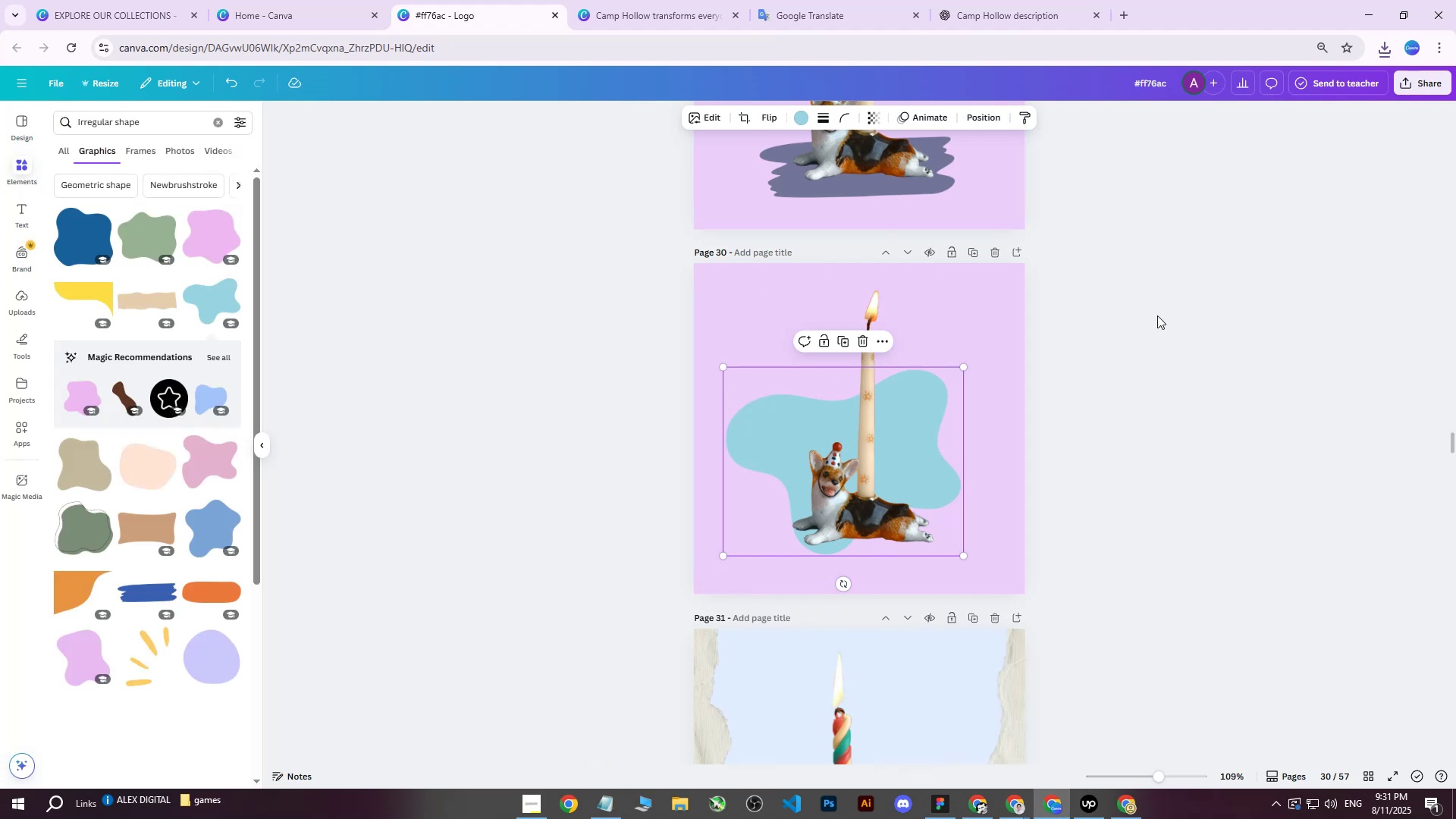 
double_click([1157, 315])
 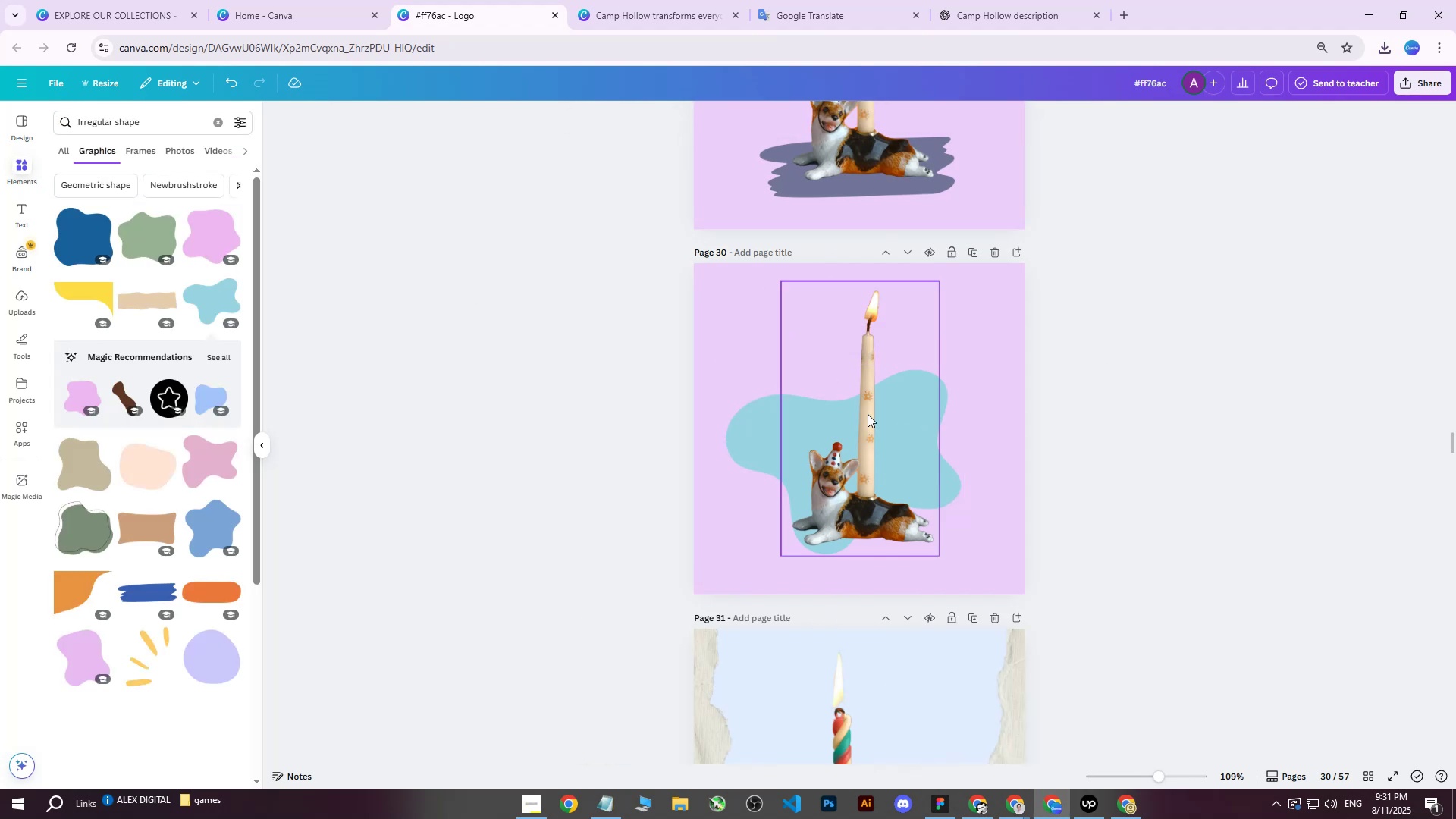 
left_click([729, 428])
 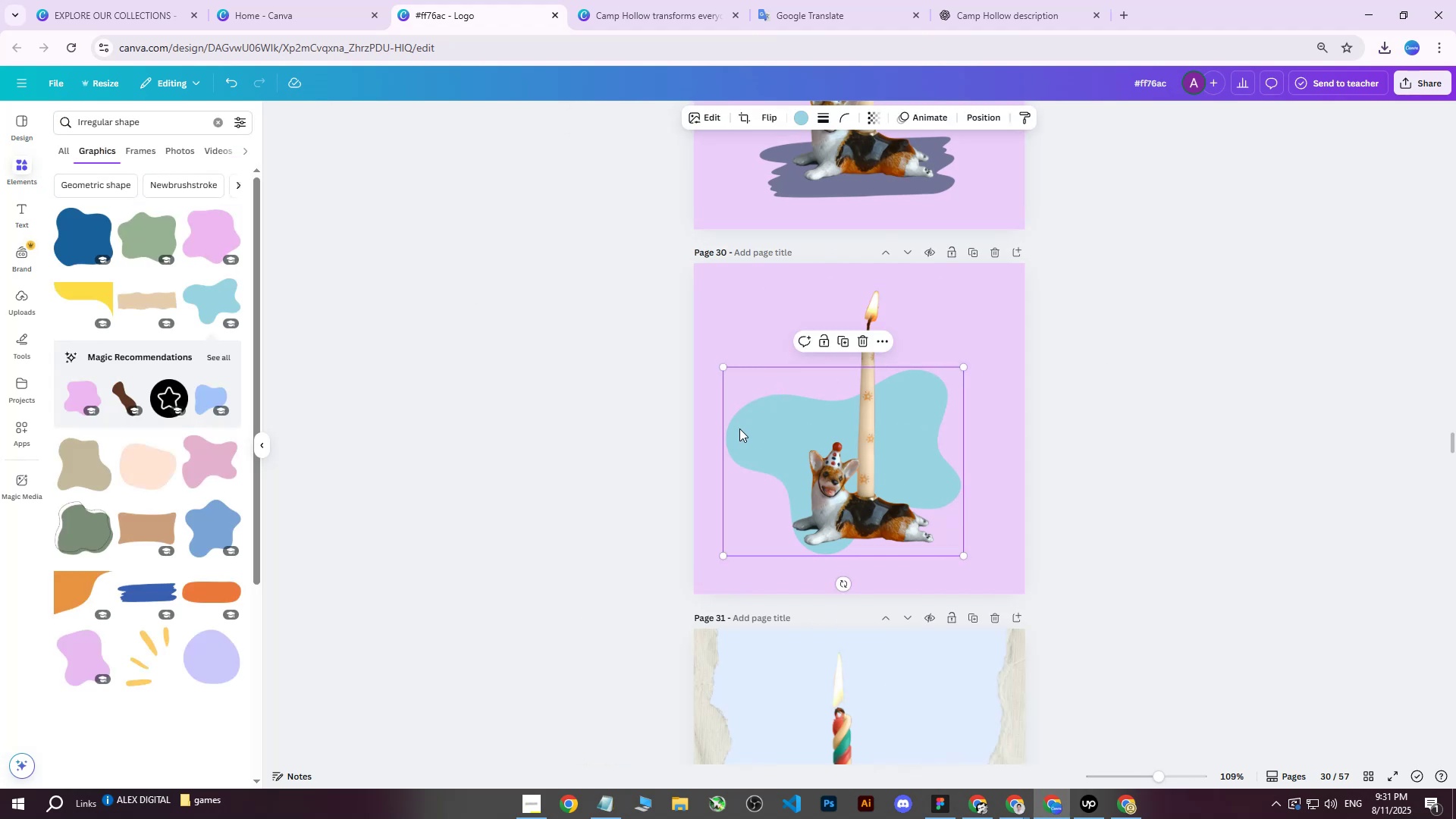 
left_click_drag(start_coordinate=[741, 429], to_coordinate=[755, 380])
 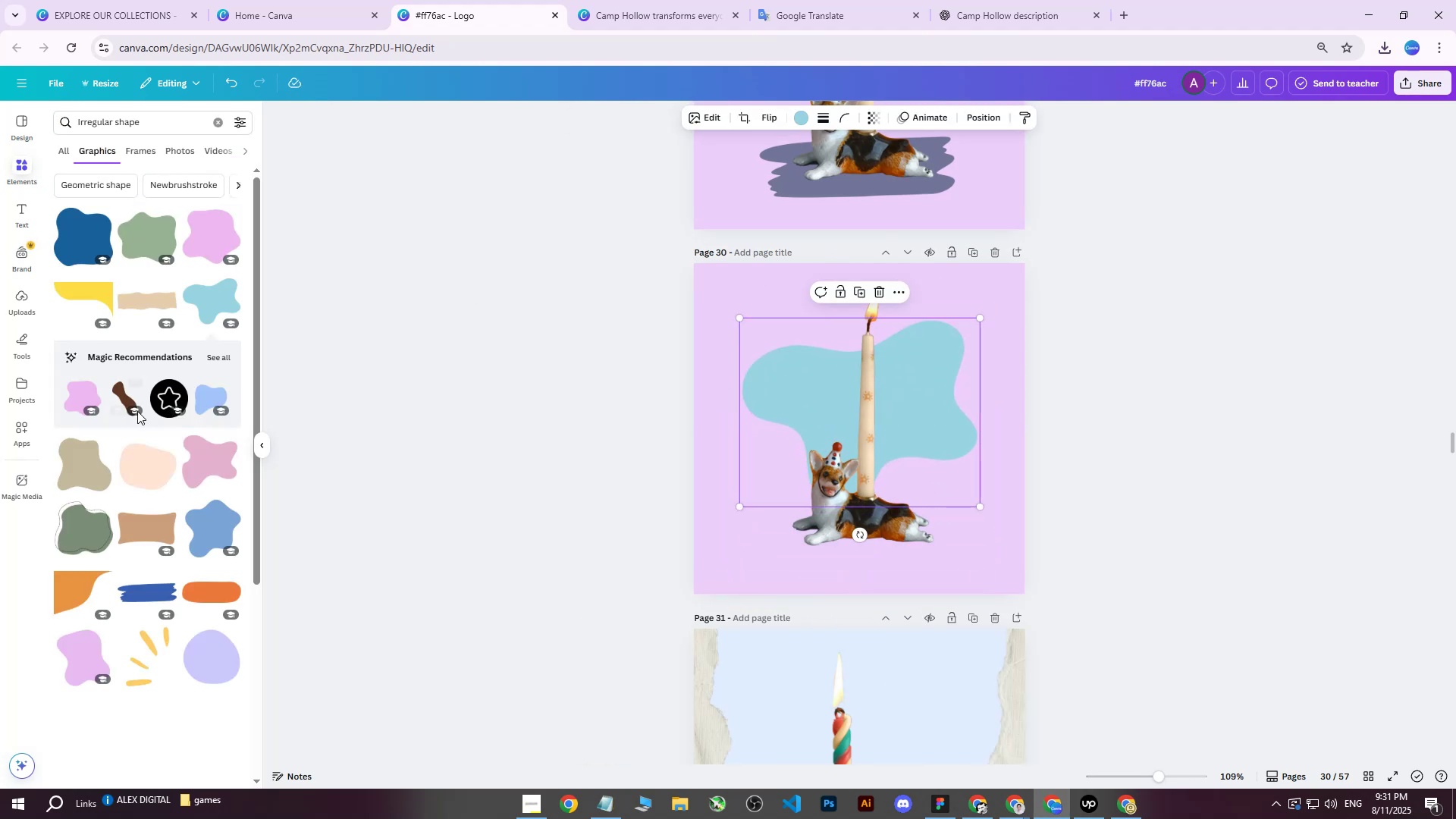 
key(Delete)
 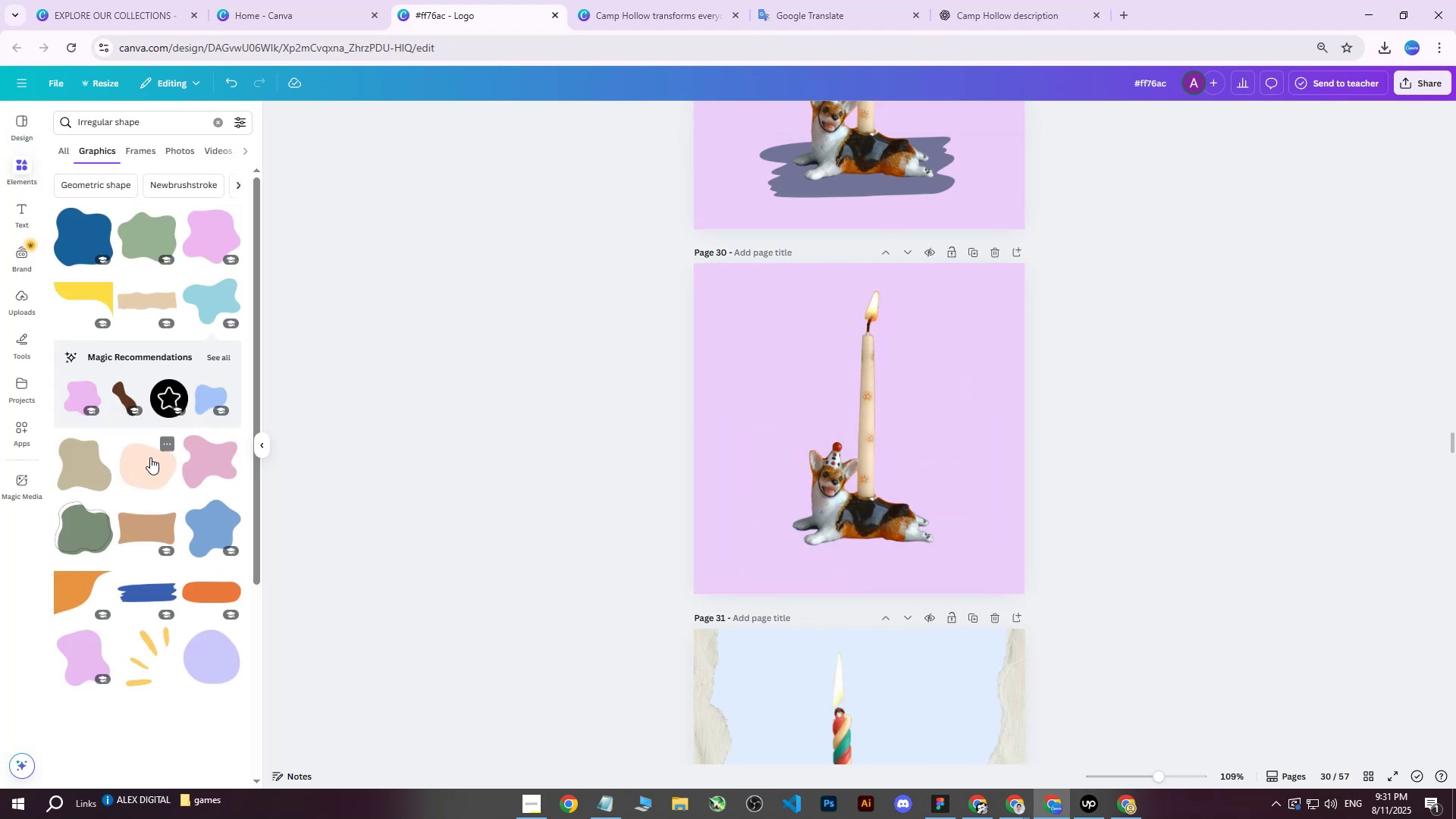 
scroll: coordinate [150, 461], scroll_direction: down, amount: 1.0
 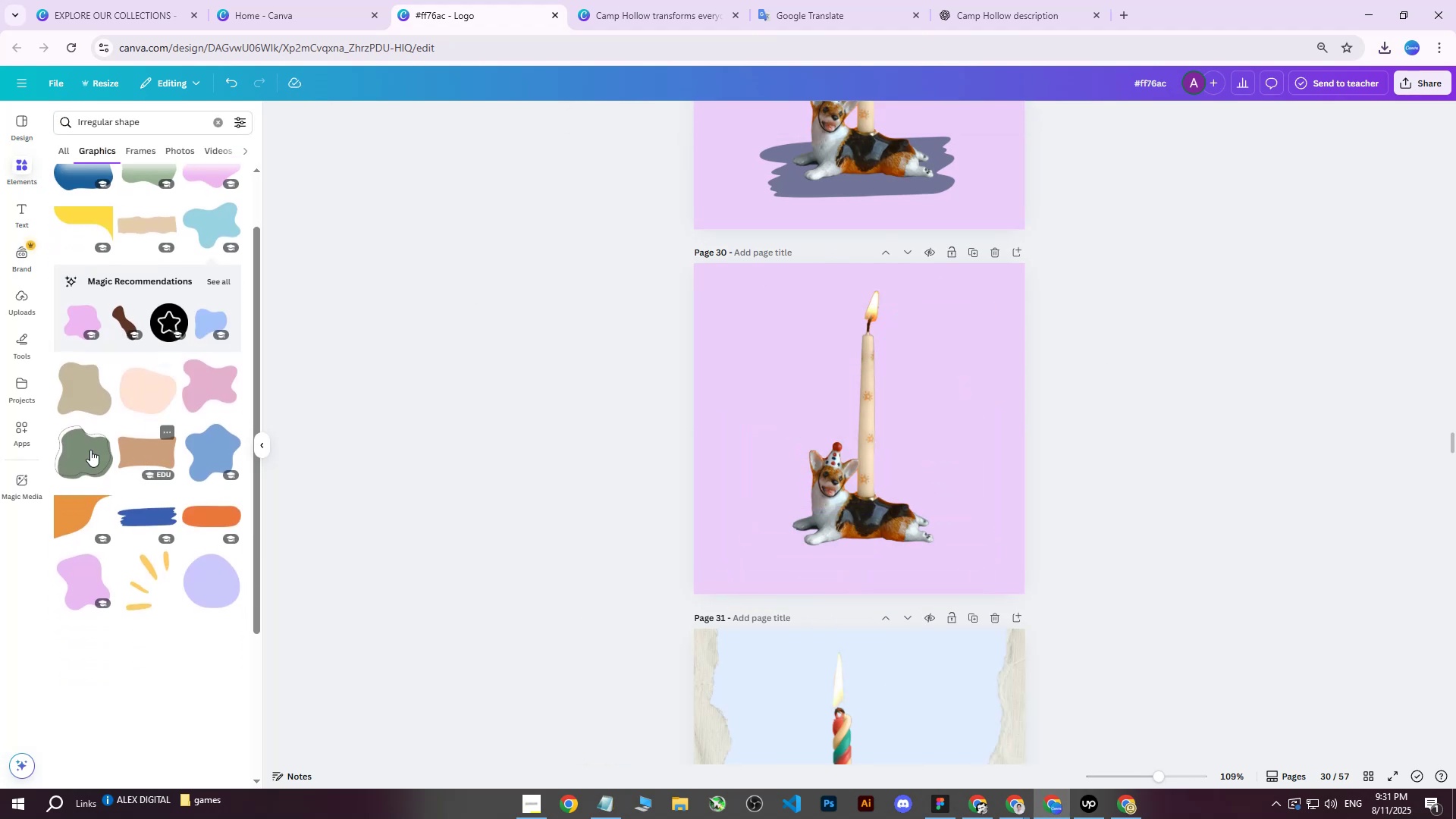 
left_click([82, 447])
 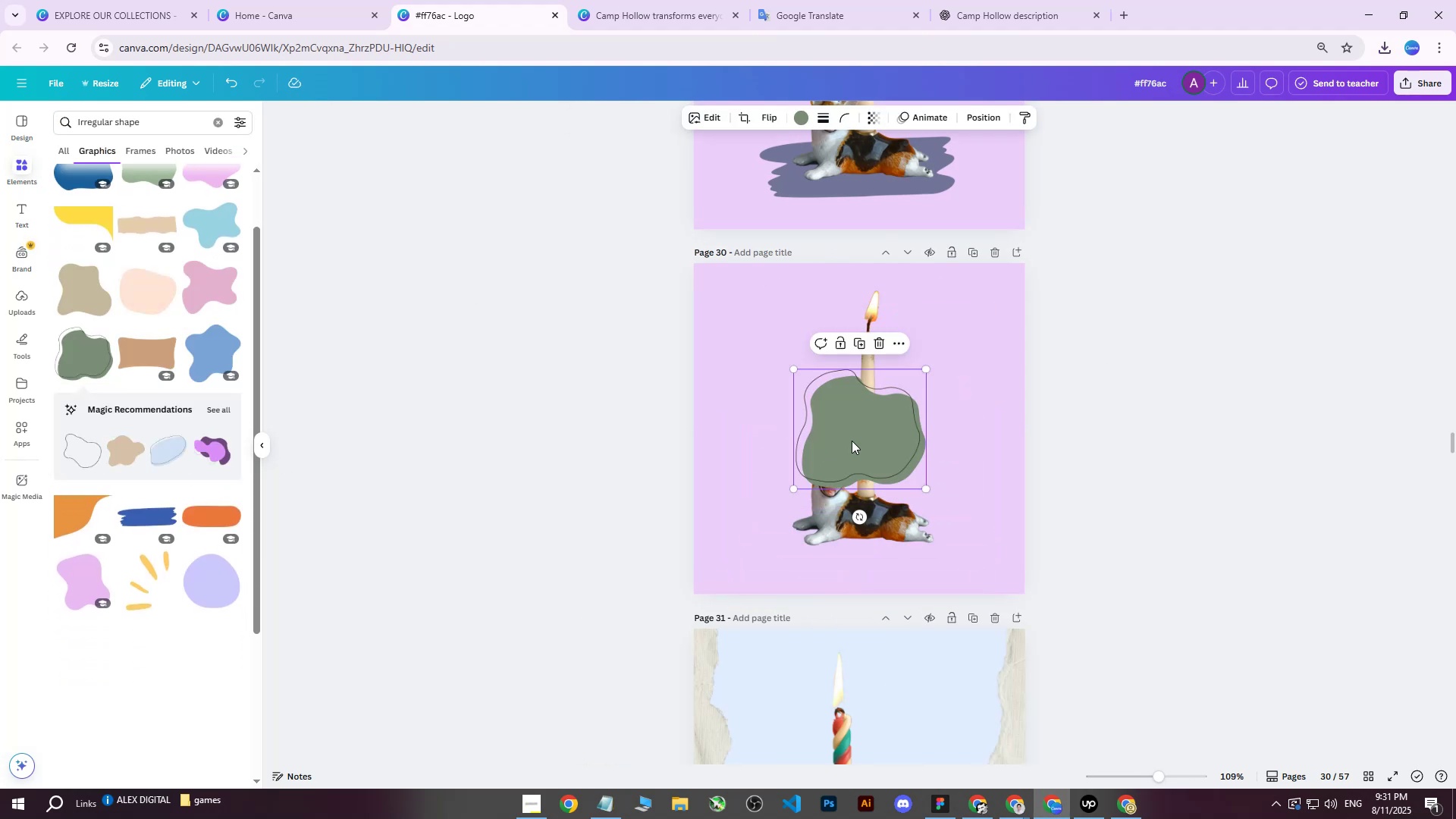 
left_click_drag(start_coordinate=[863, 441], to_coordinate=[807, 410])
 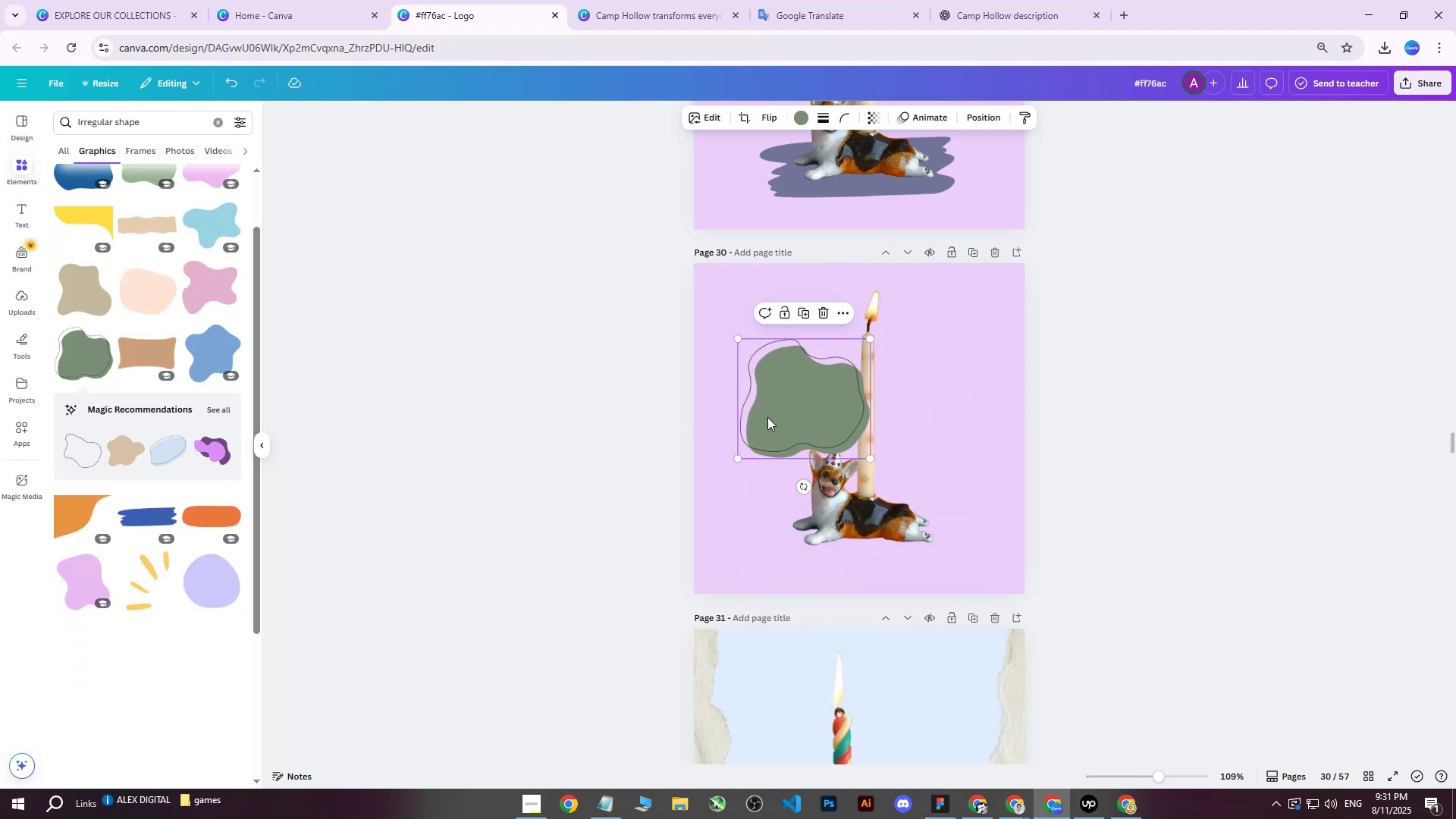 
key(Delete)
 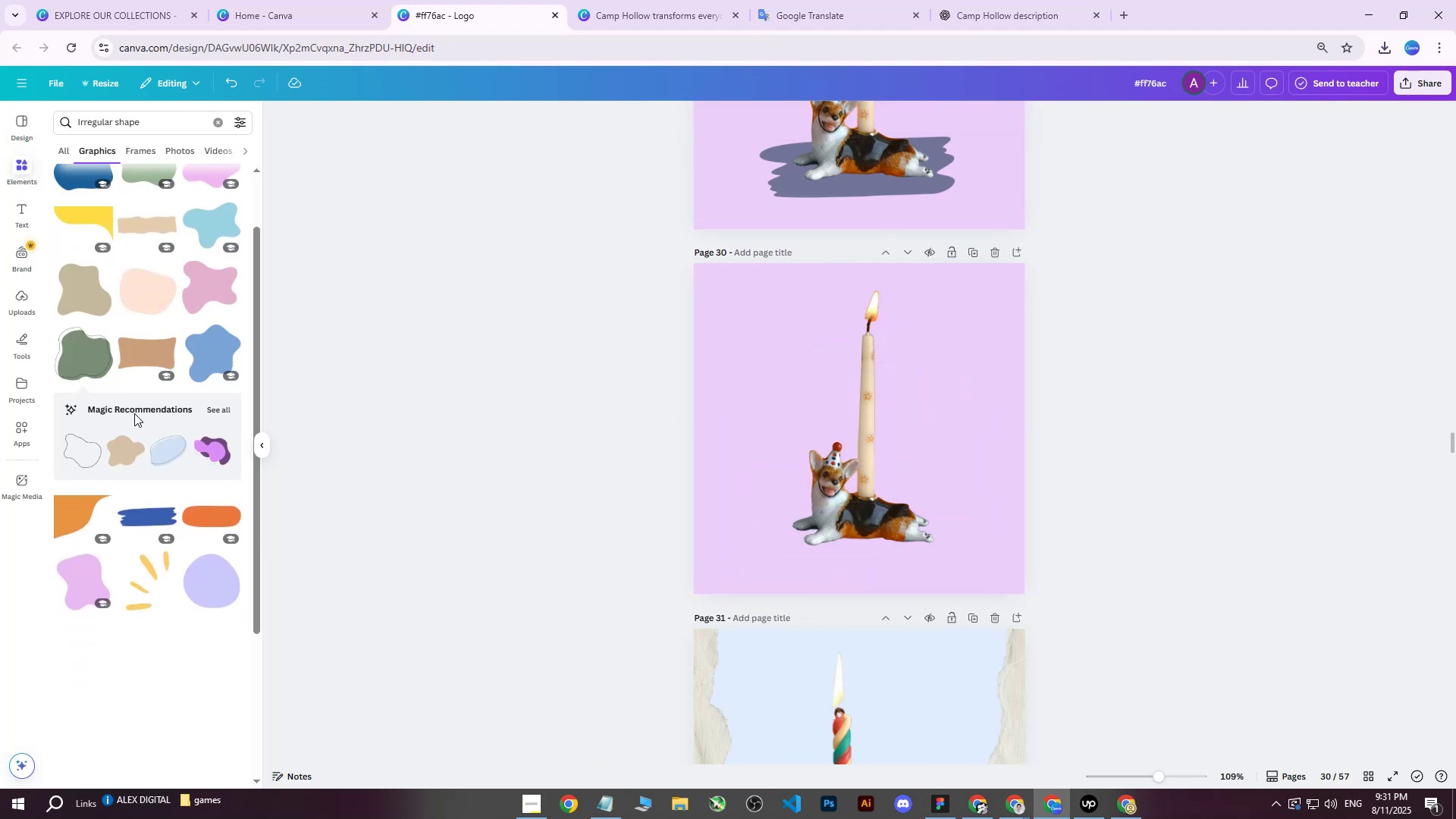 
scroll: coordinate [923, 477], scroll_direction: down, amount: 15.0
 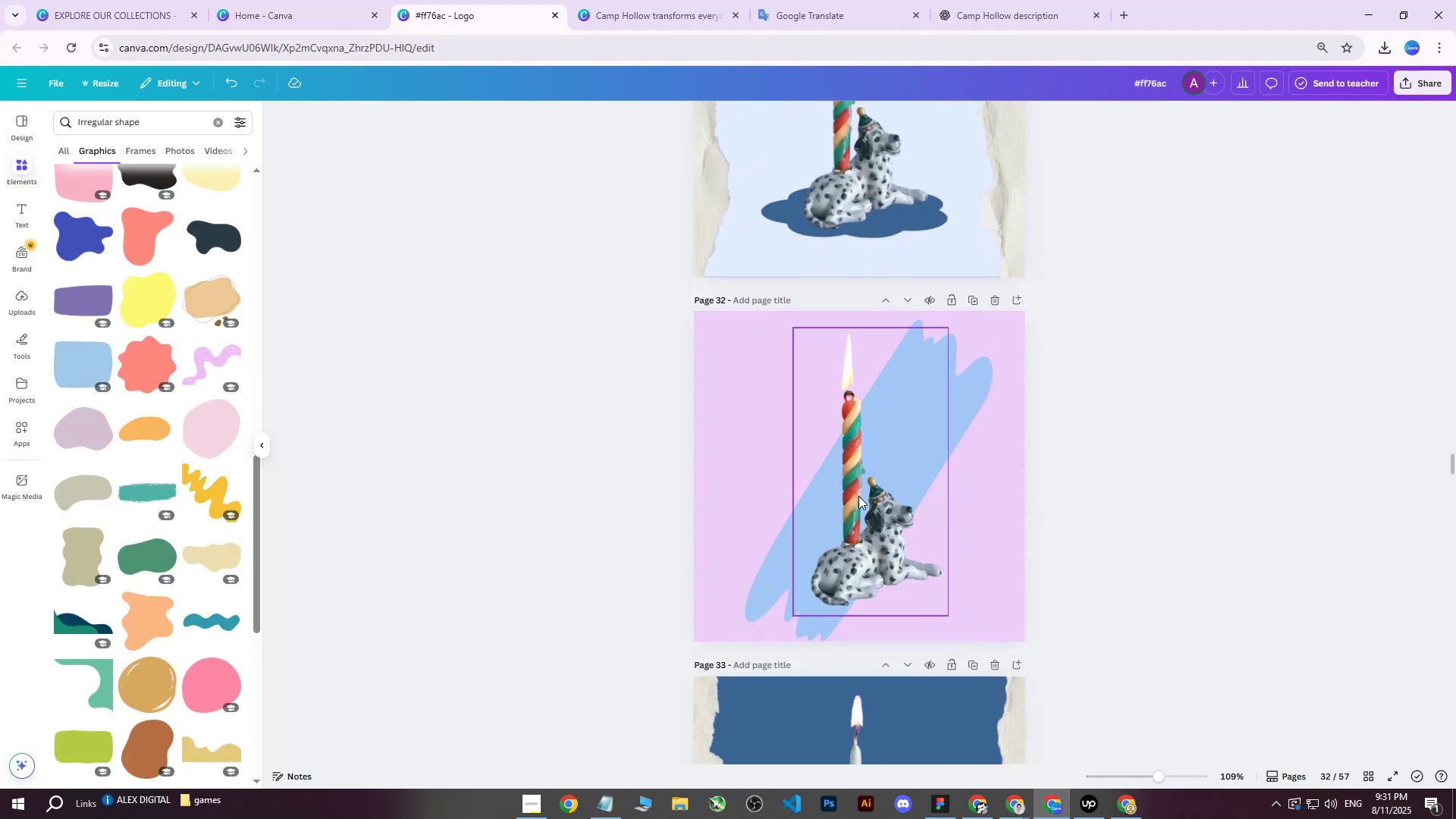 
left_click_drag(start_coordinate=[859, 552], to_coordinate=[852, 555])
 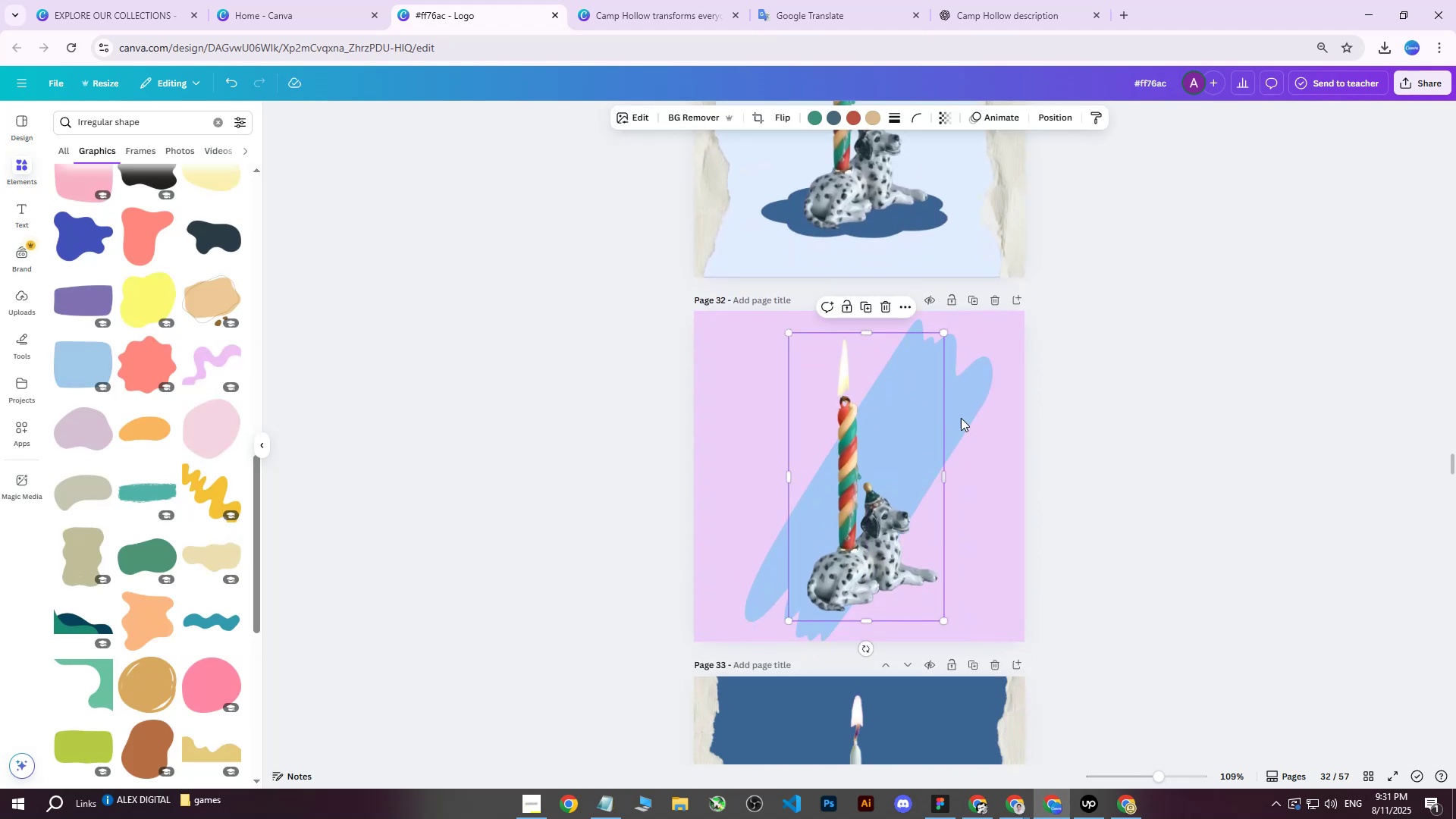 
left_click([984, 403])
 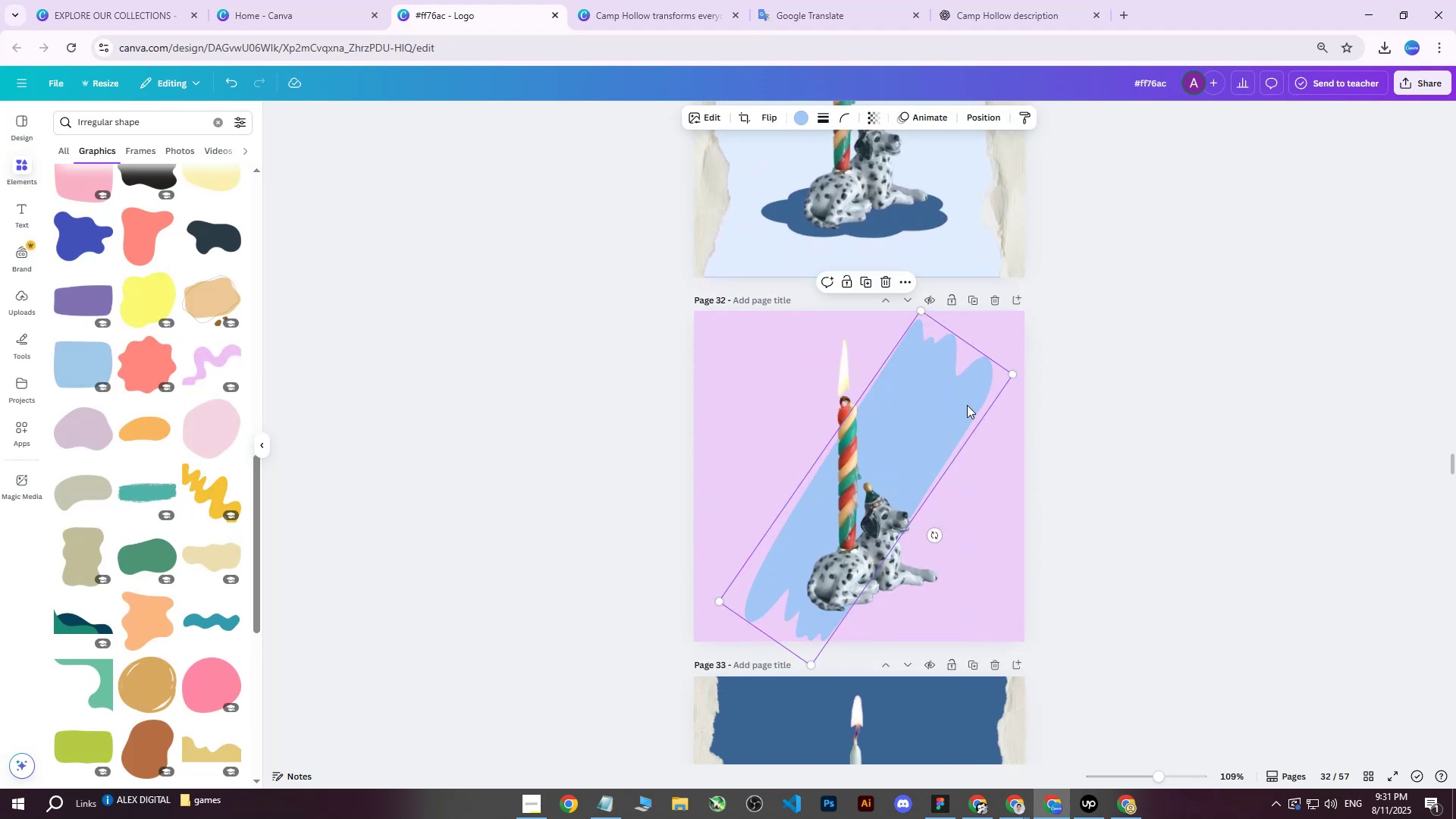 
left_click_drag(start_coordinate=[966, 405], to_coordinate=[985, 404])
 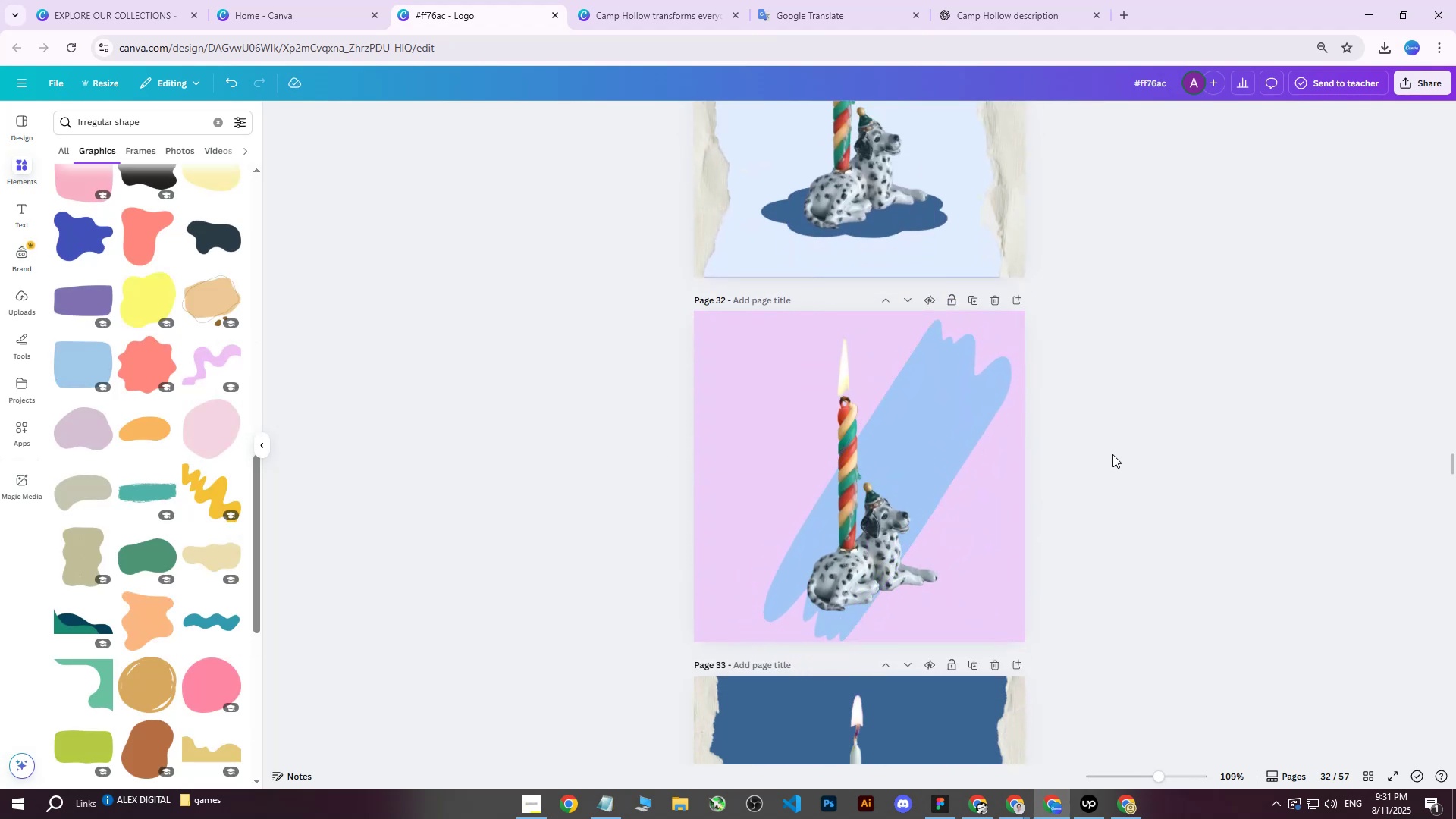 
double_click([1112, 454])
 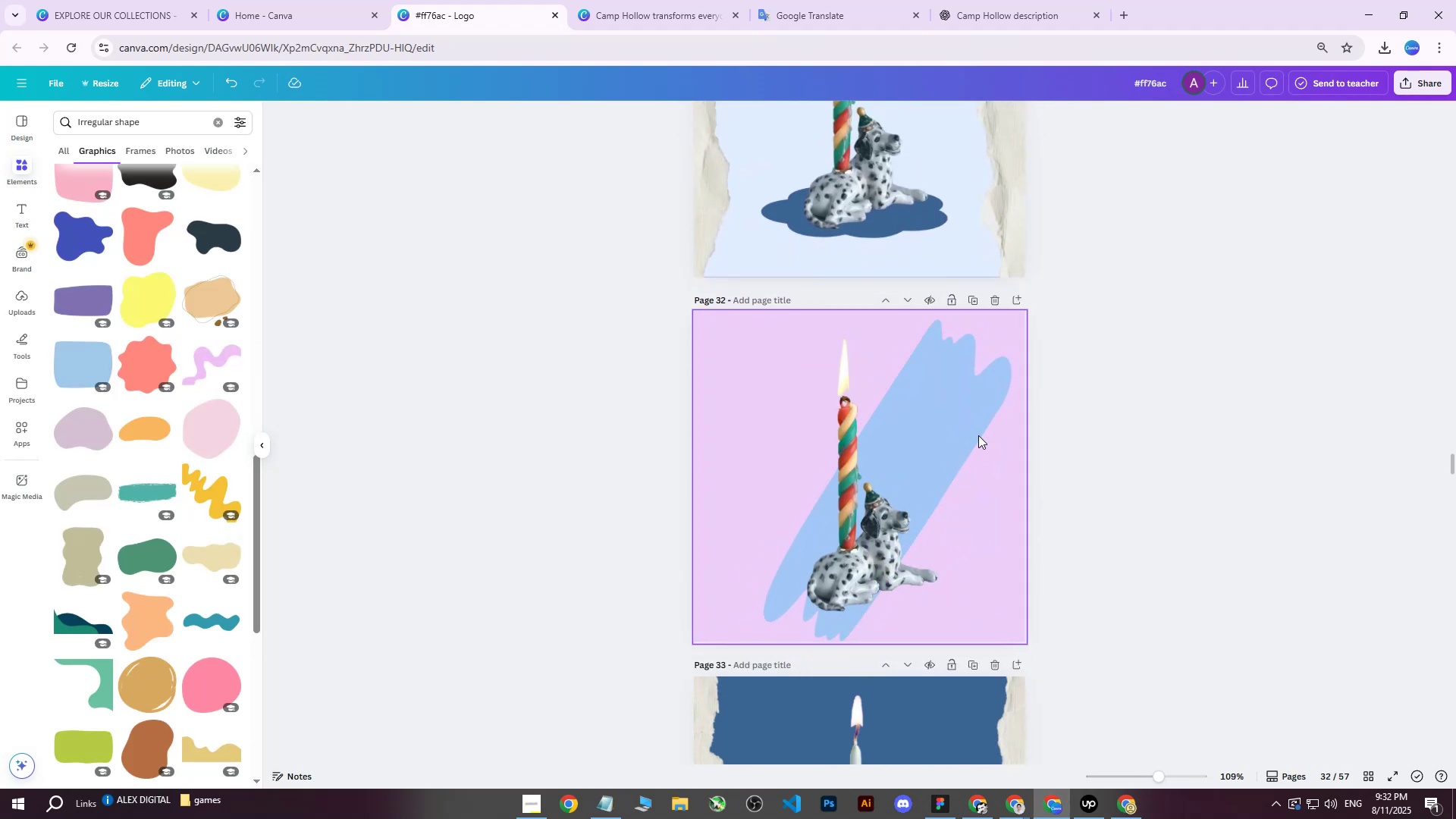 
left_click([933, 428])
 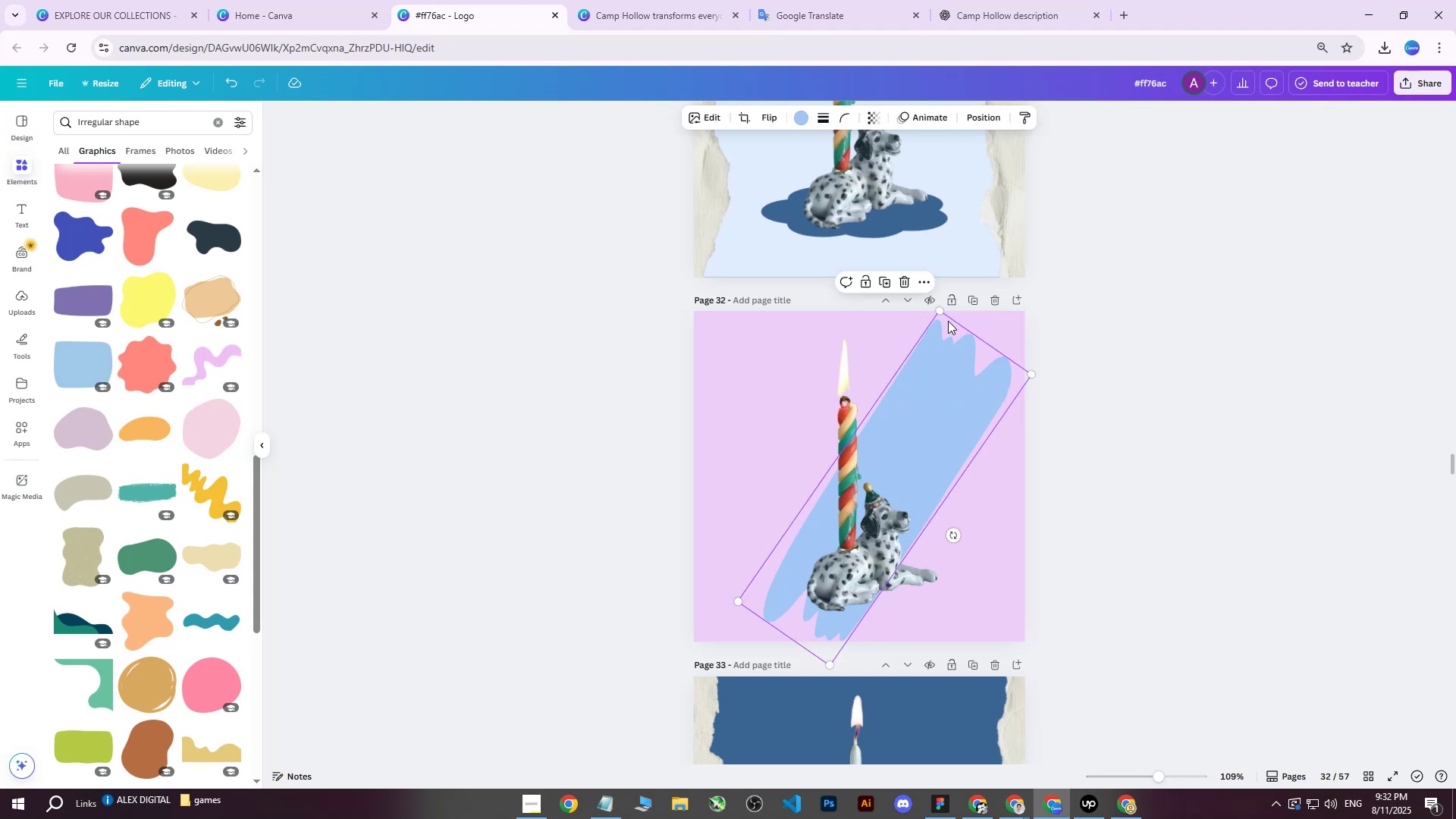 
left_click_drag(start_coordinate=[941, 312], to_coordinate=[899, 339])
 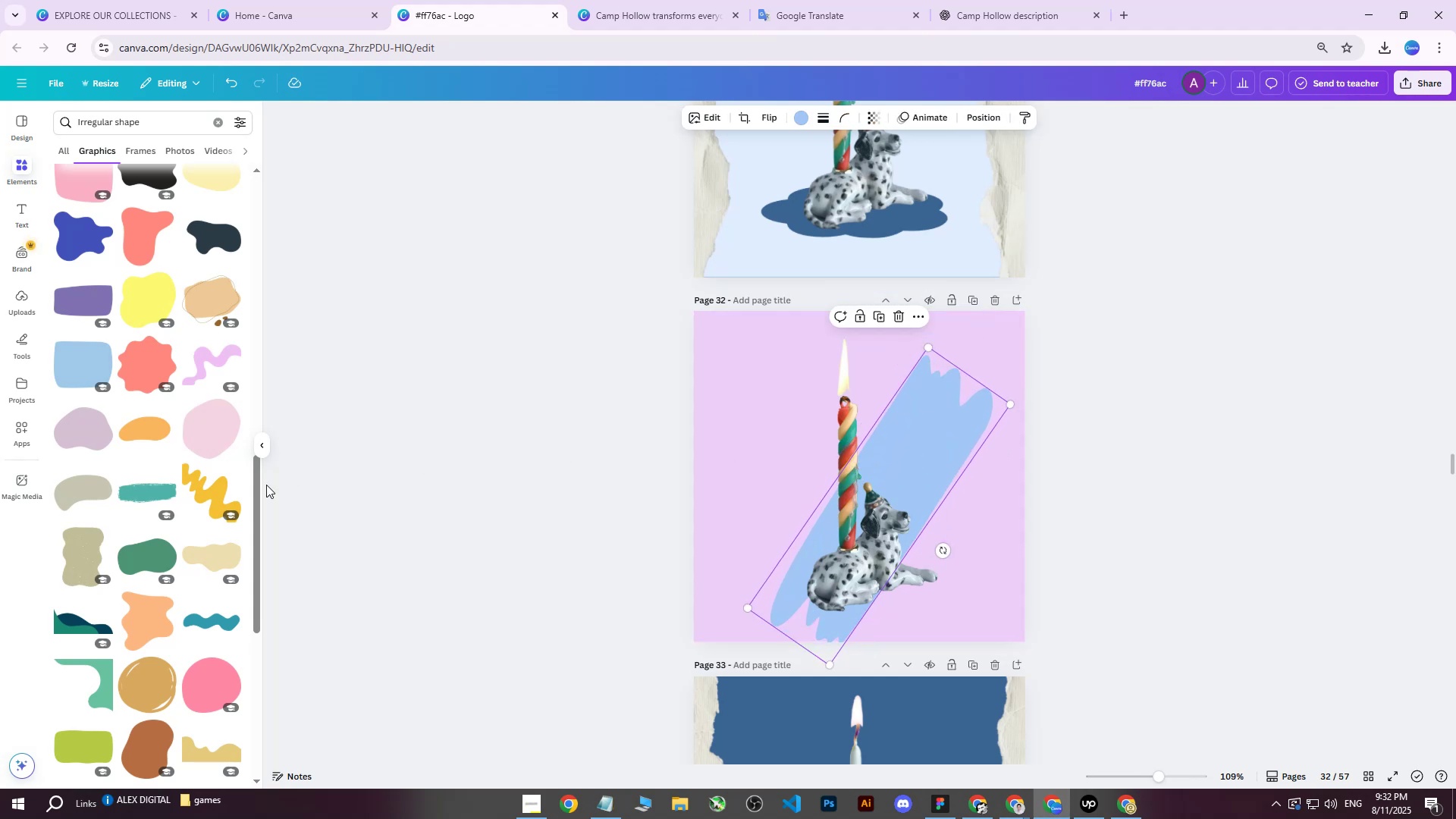 
left_click([206, 494])
 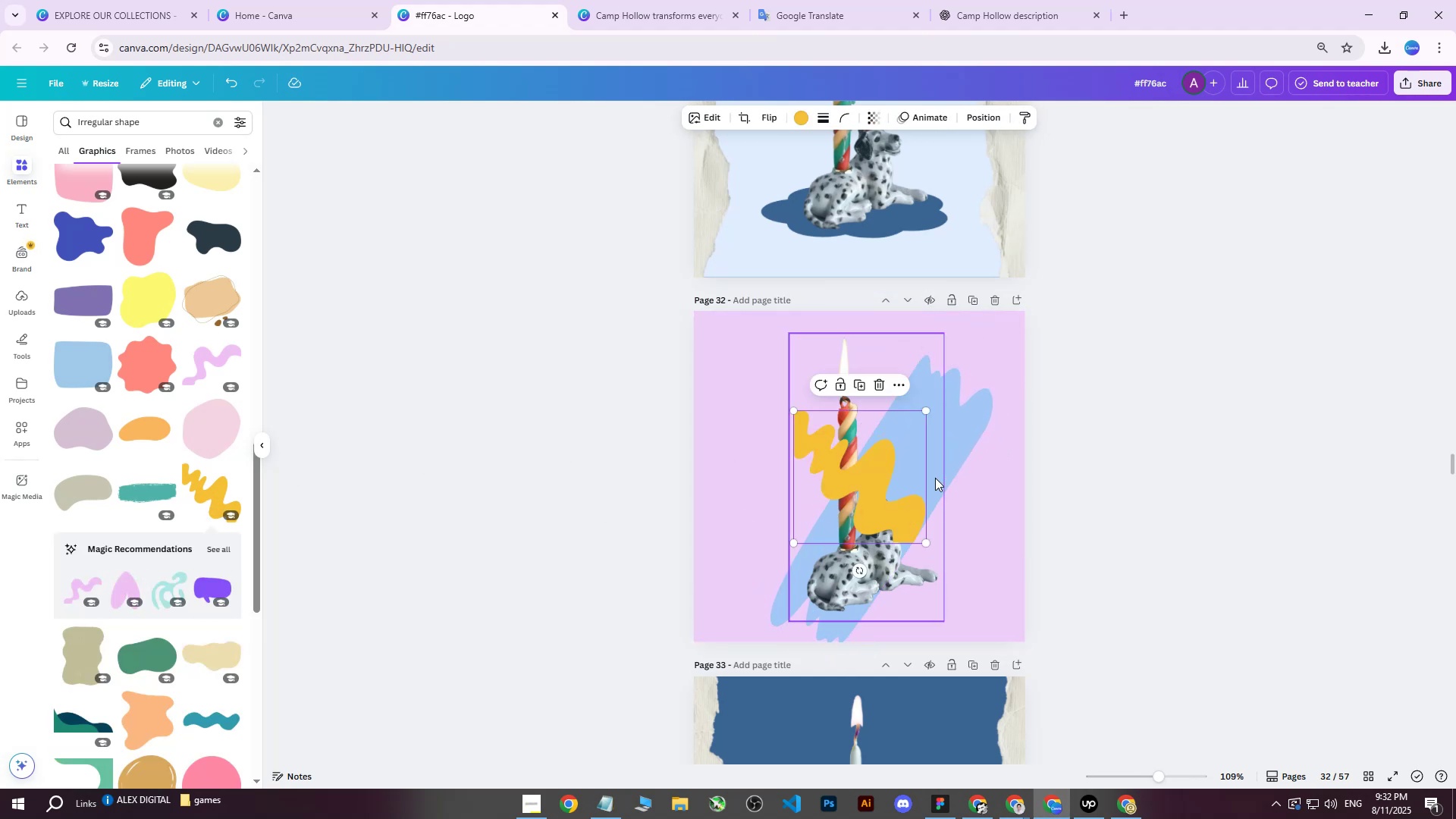 
left_click_drag(start_coordinate=[893, 490], to_coordinate=[828, 494])
 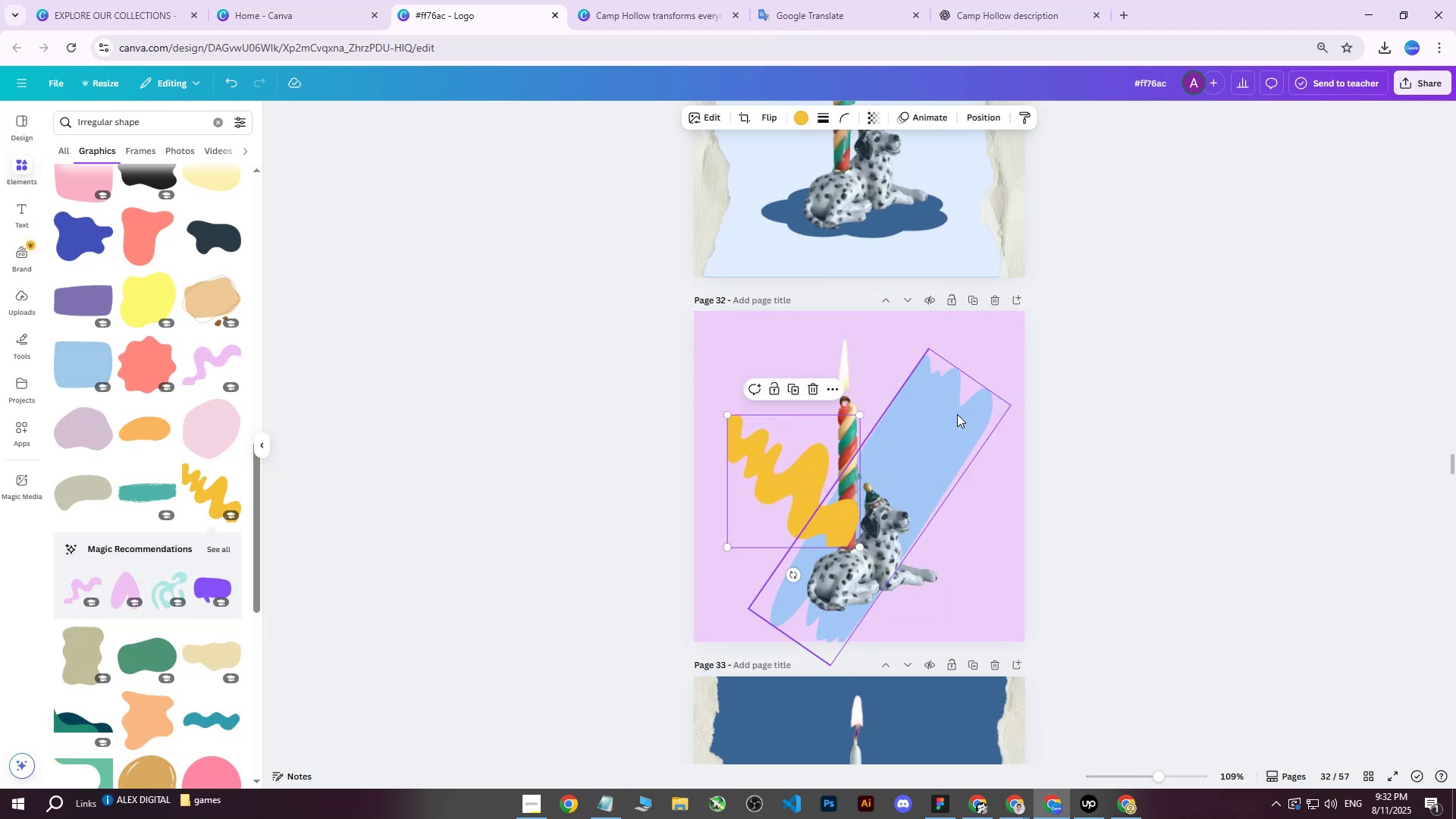 
left_click([957, 414])
 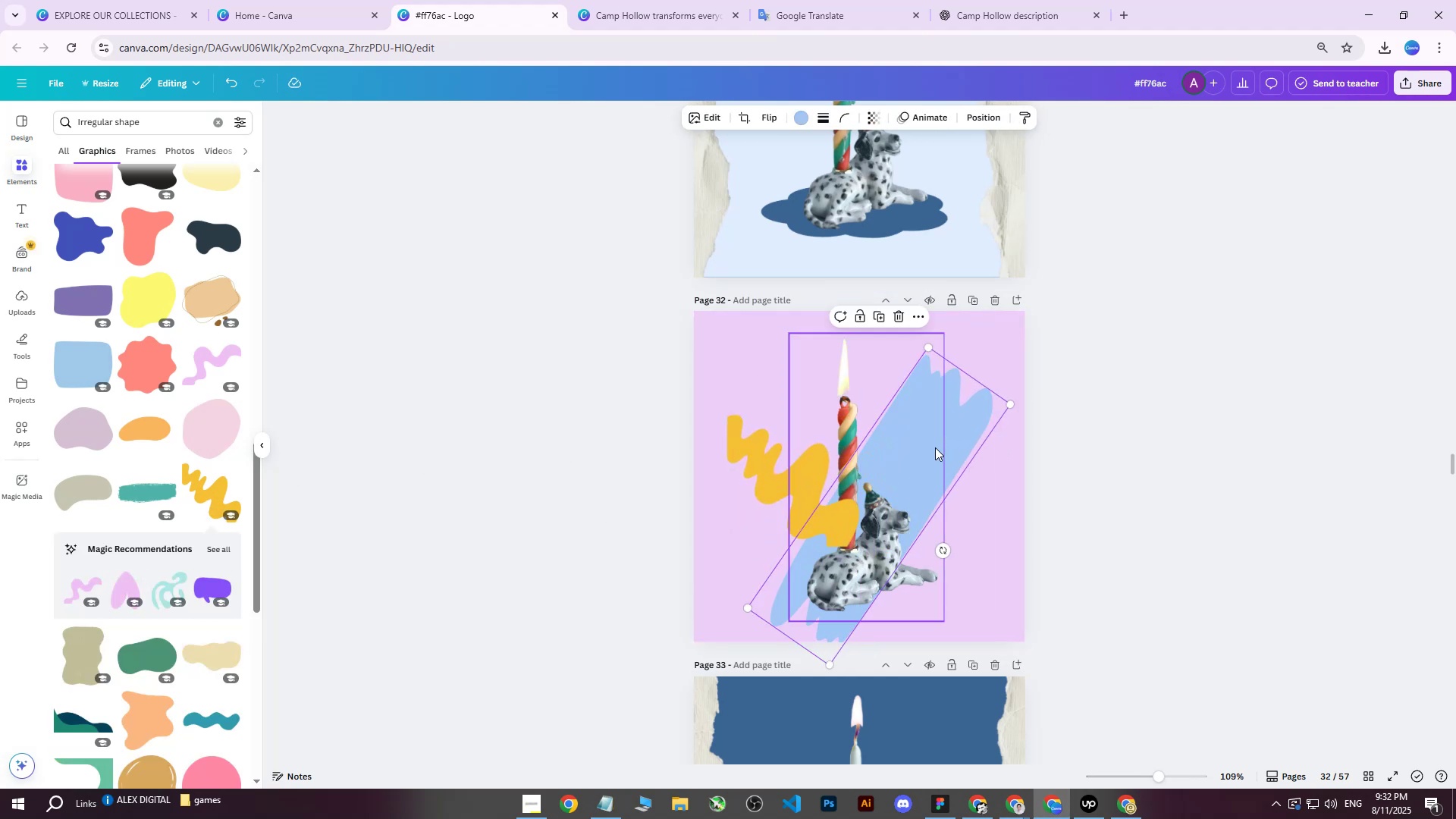 
left_click_drag(start_coordinate=[935, 447], to_coordinate=[965, 406])
 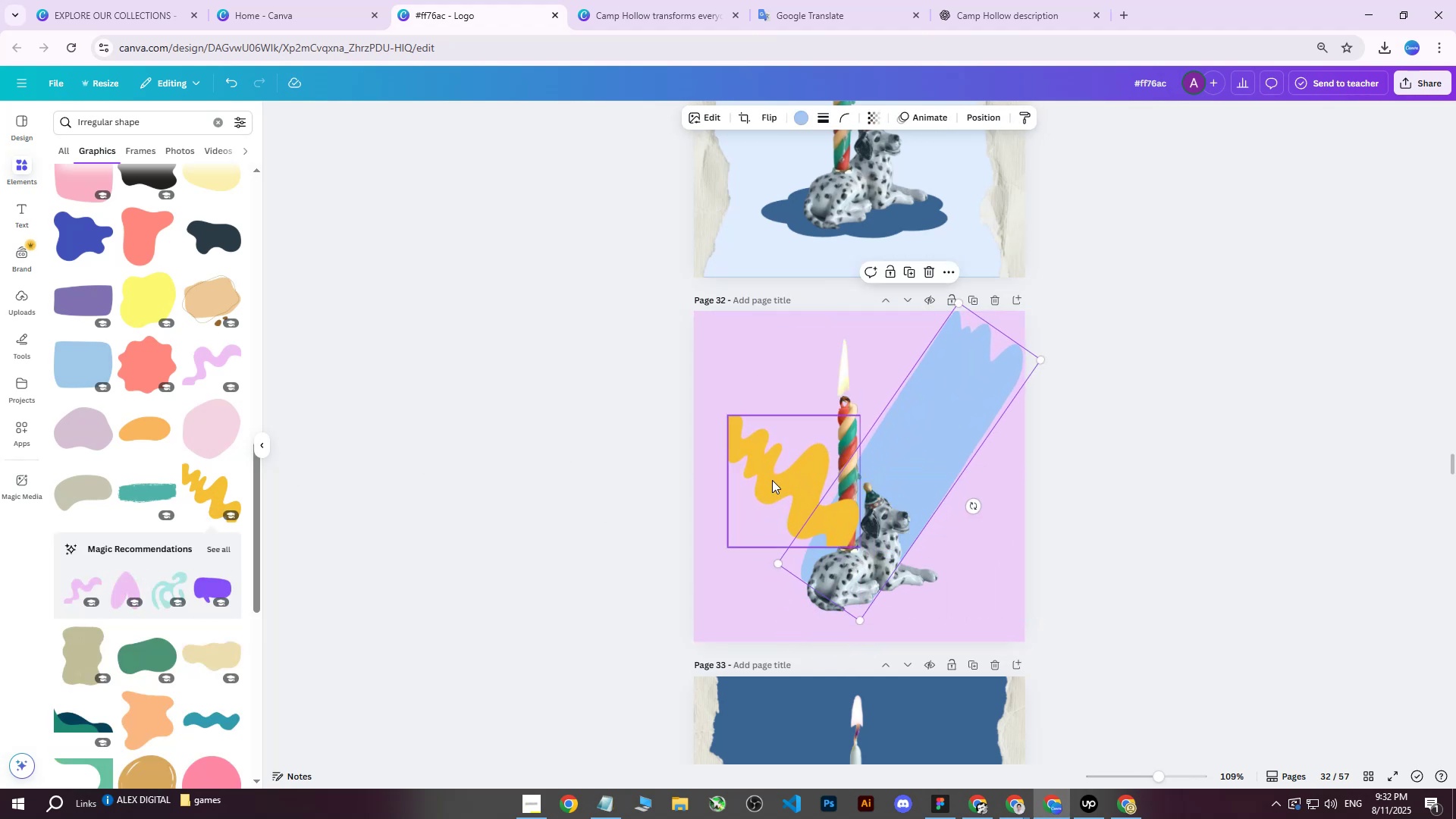 
left_click([772, 480])
 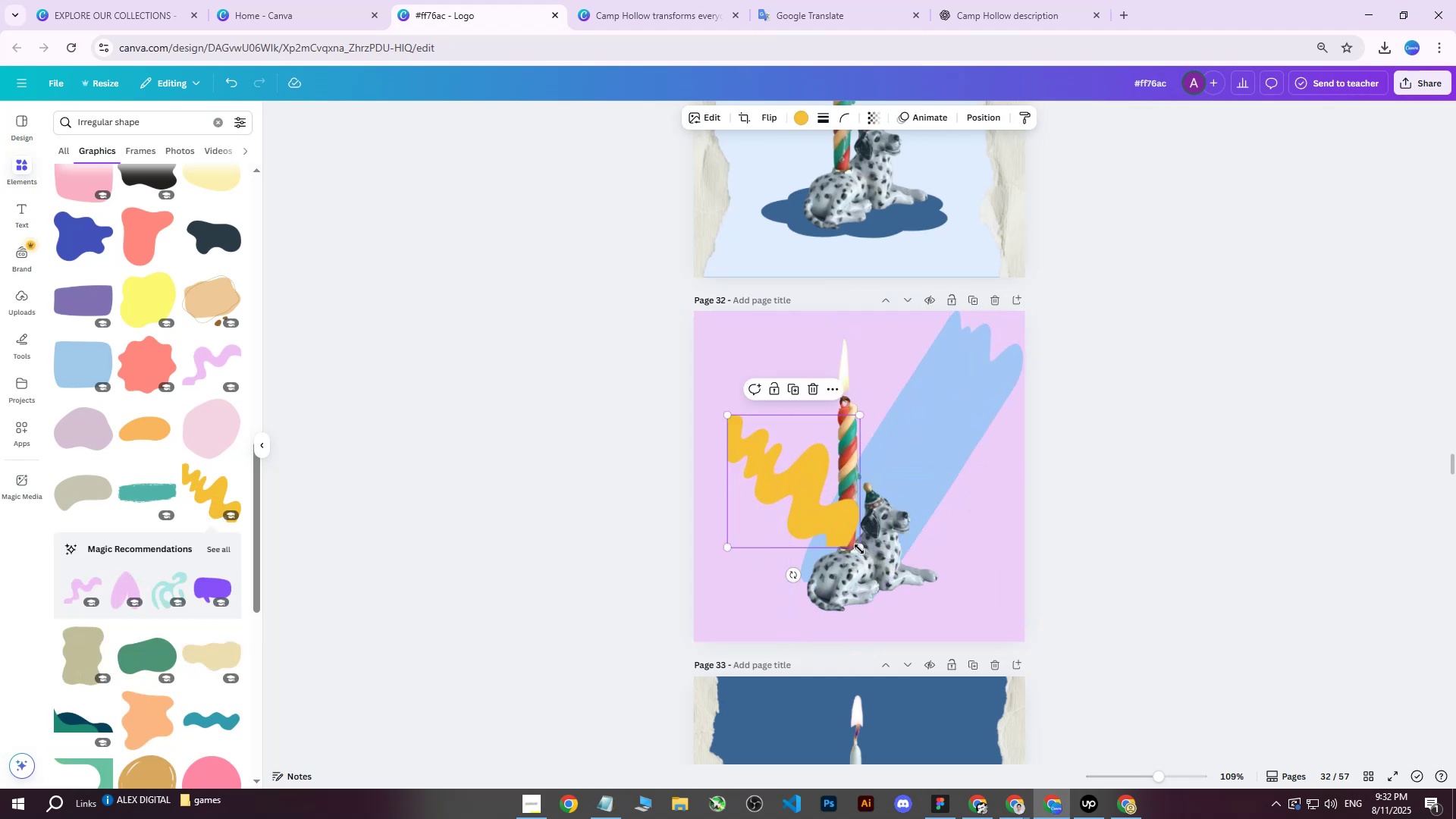 
left_click_drag(start_coordinate=[858, 548], to_coordinate=[978, 599])
 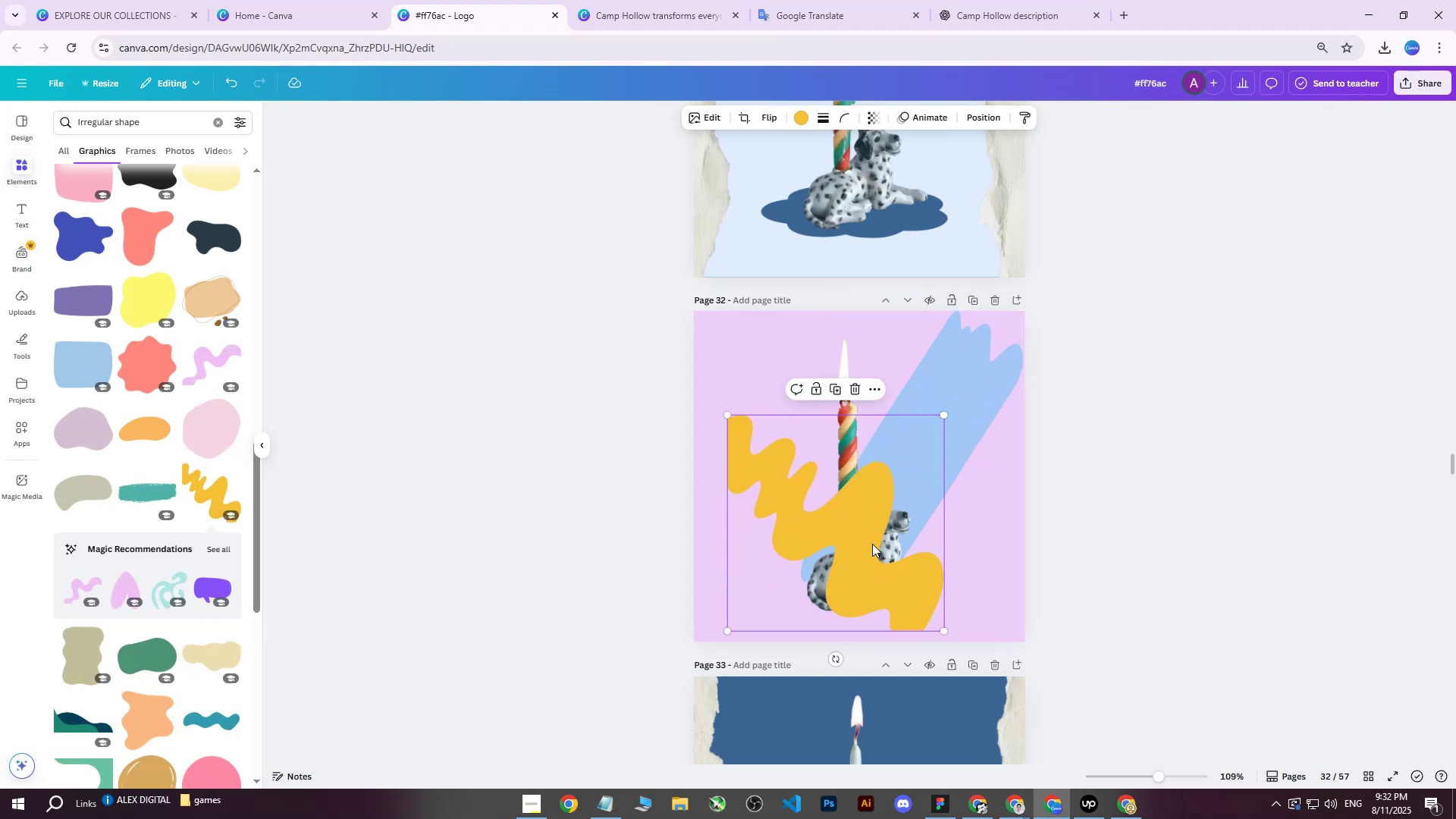 
left_click_drag(start_coordinate=[857, 538], to_coordinate=[865, 522])
 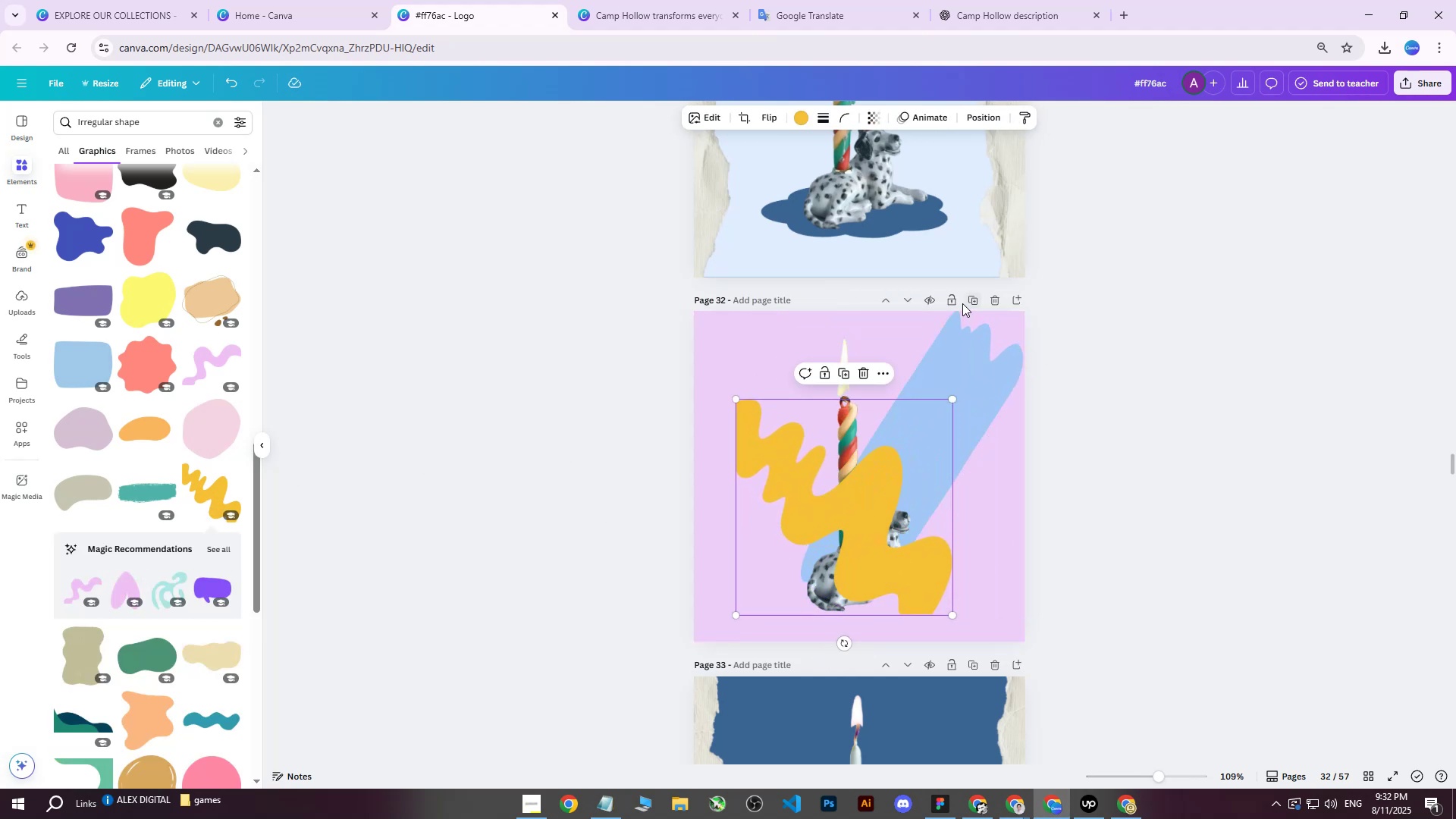 
left_click([956, 300])
 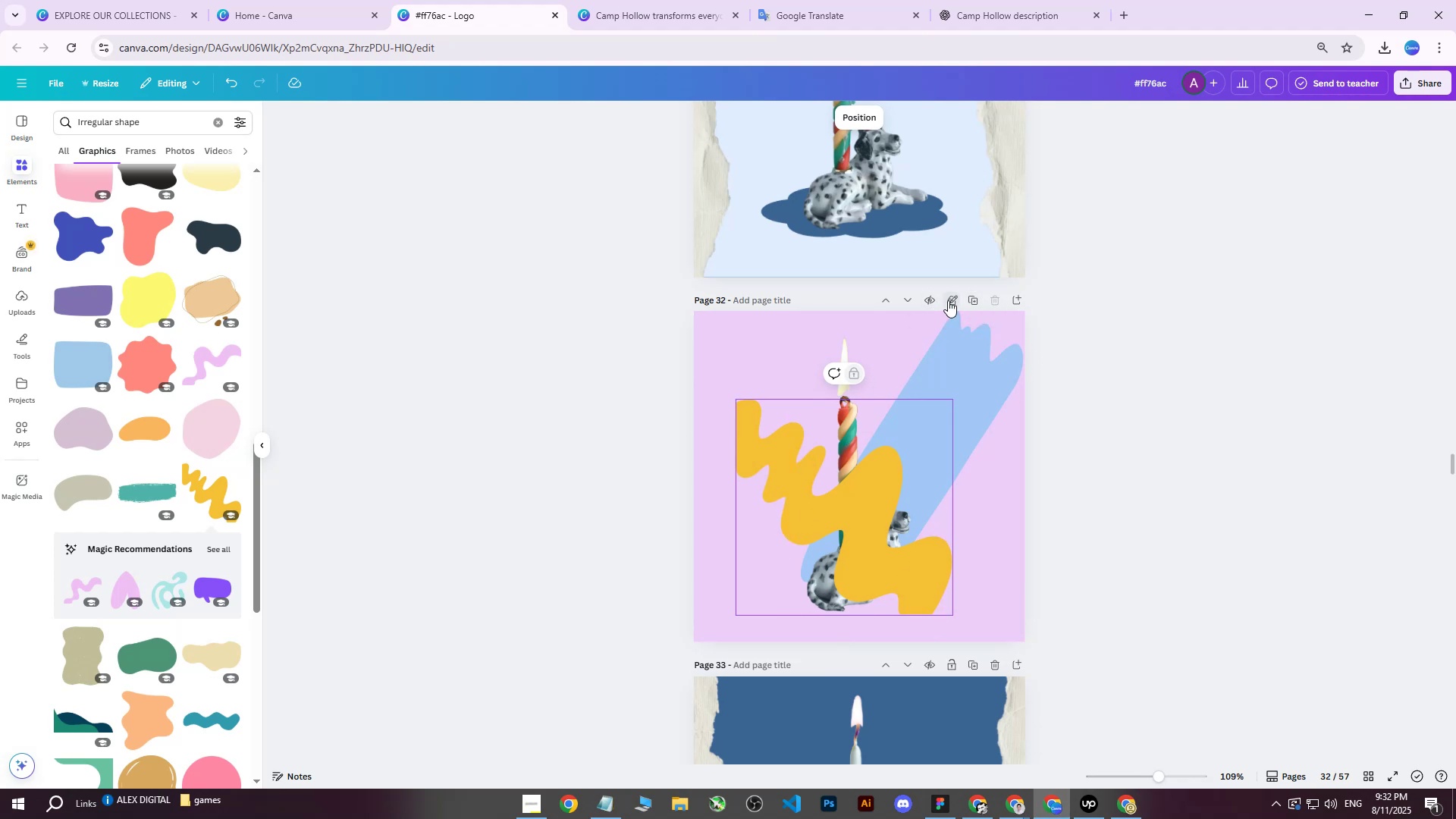 
left_click([974, 300])
 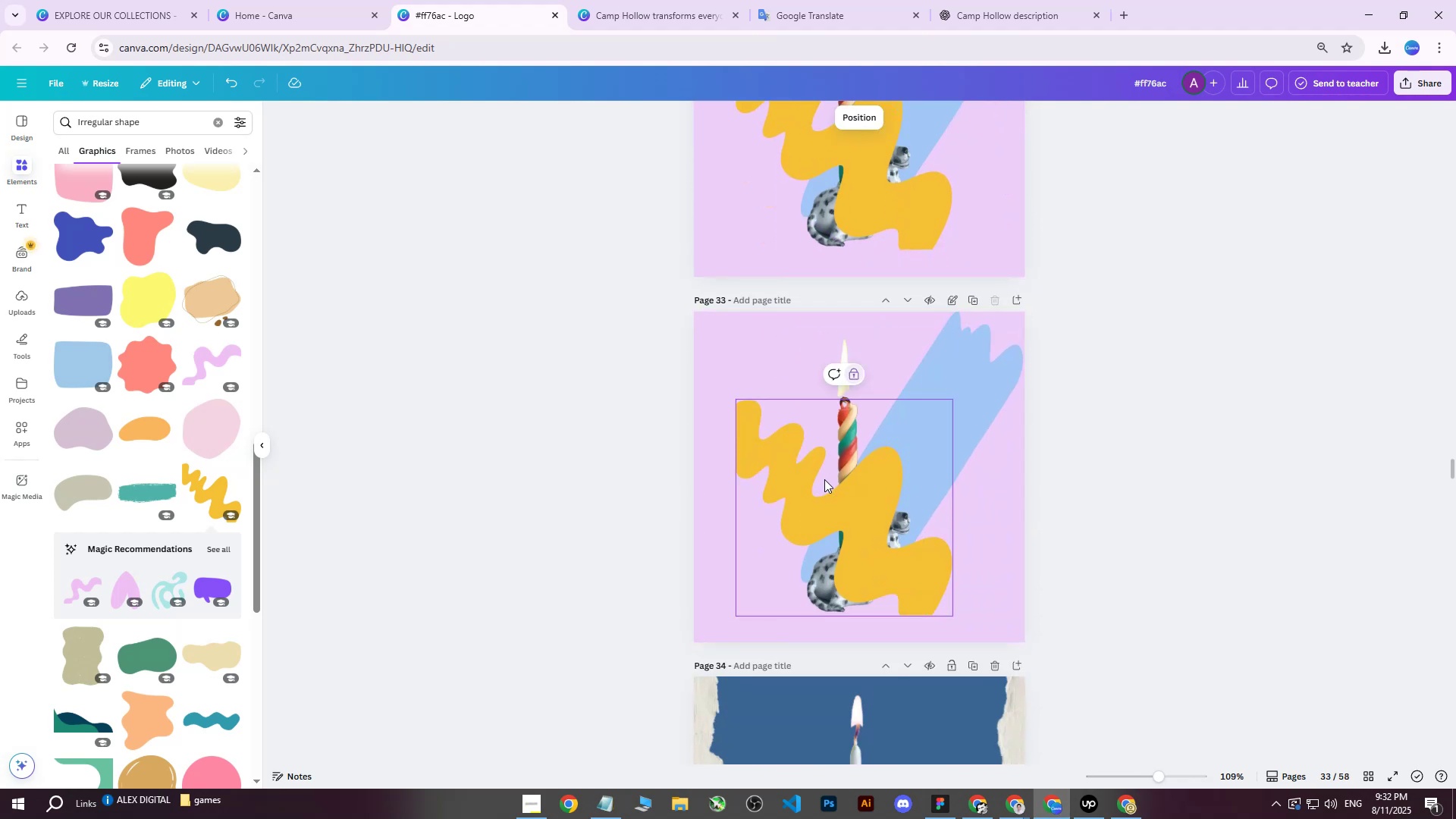 
double_click([956, 399])
 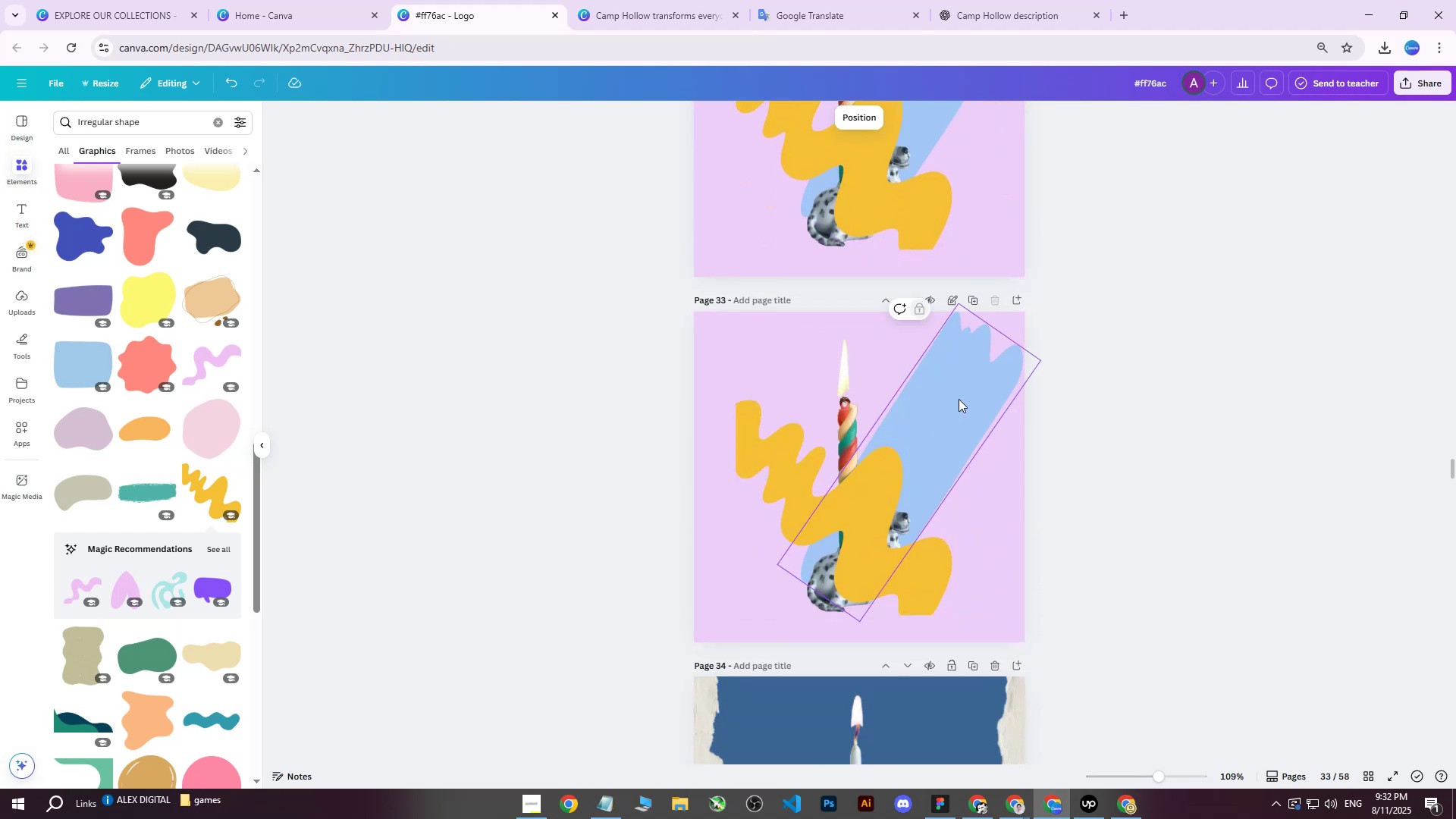 
key(Delete)
 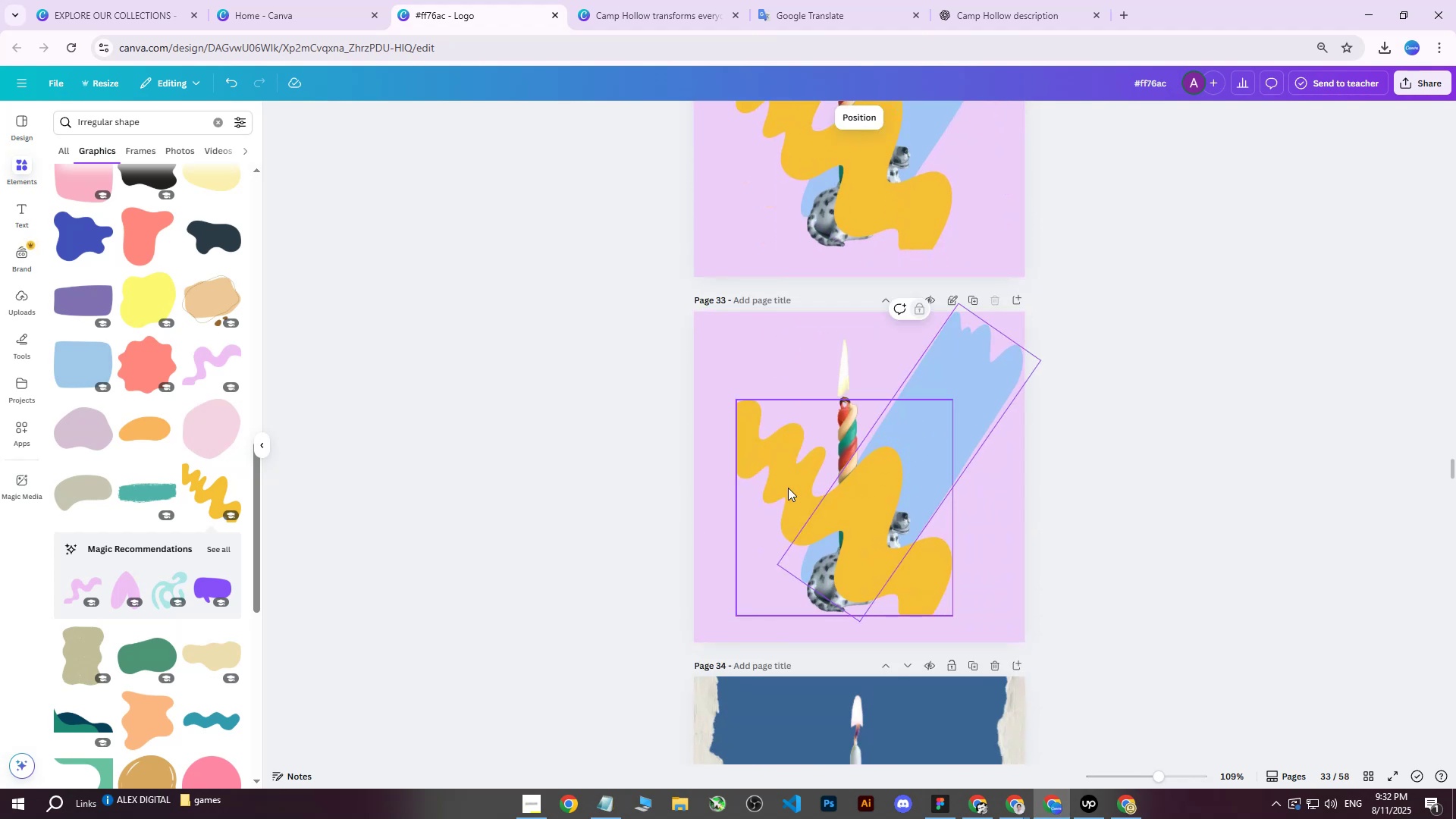 
left_click([788, 488])
 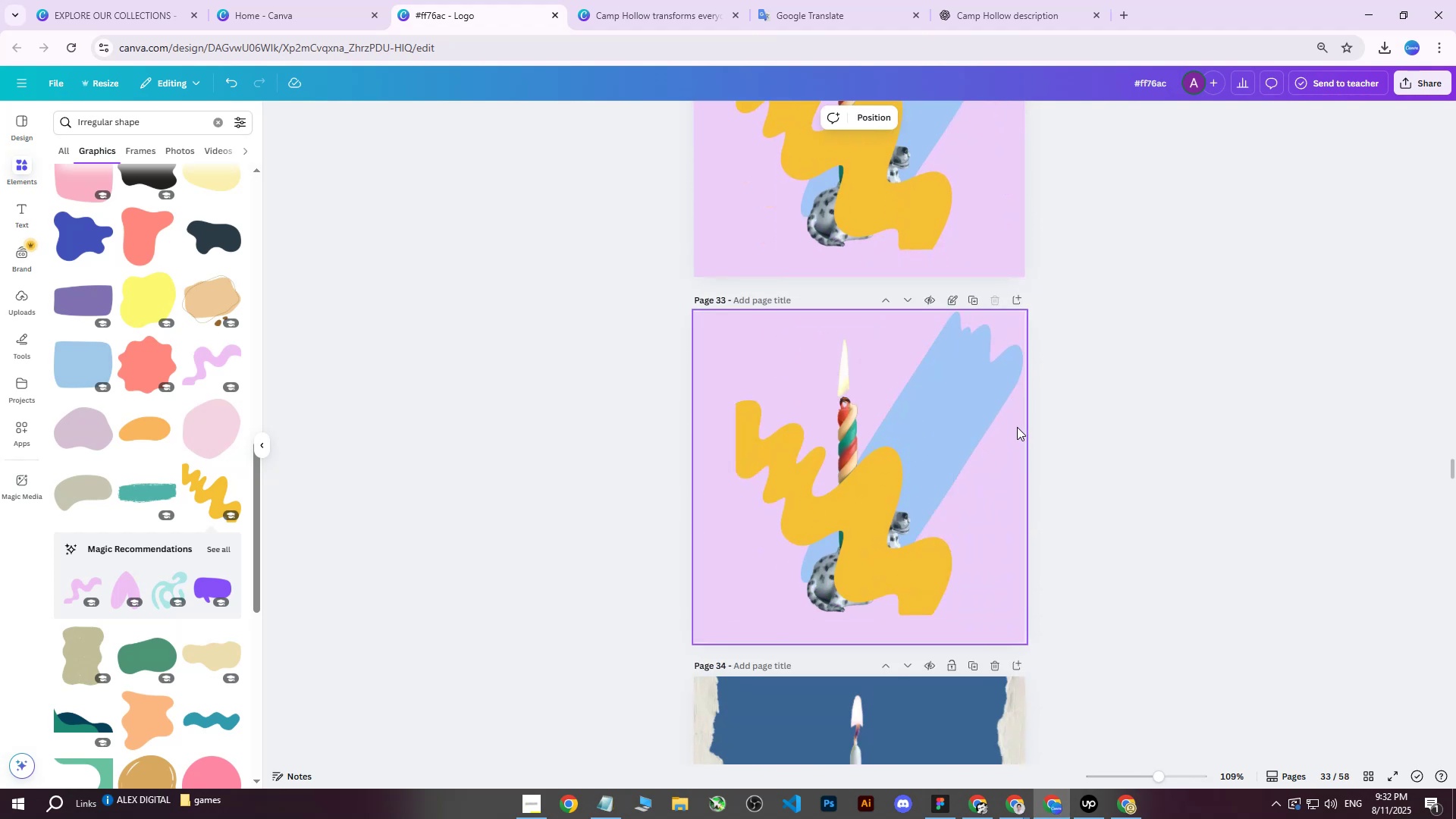 
double_click([980, 407])
 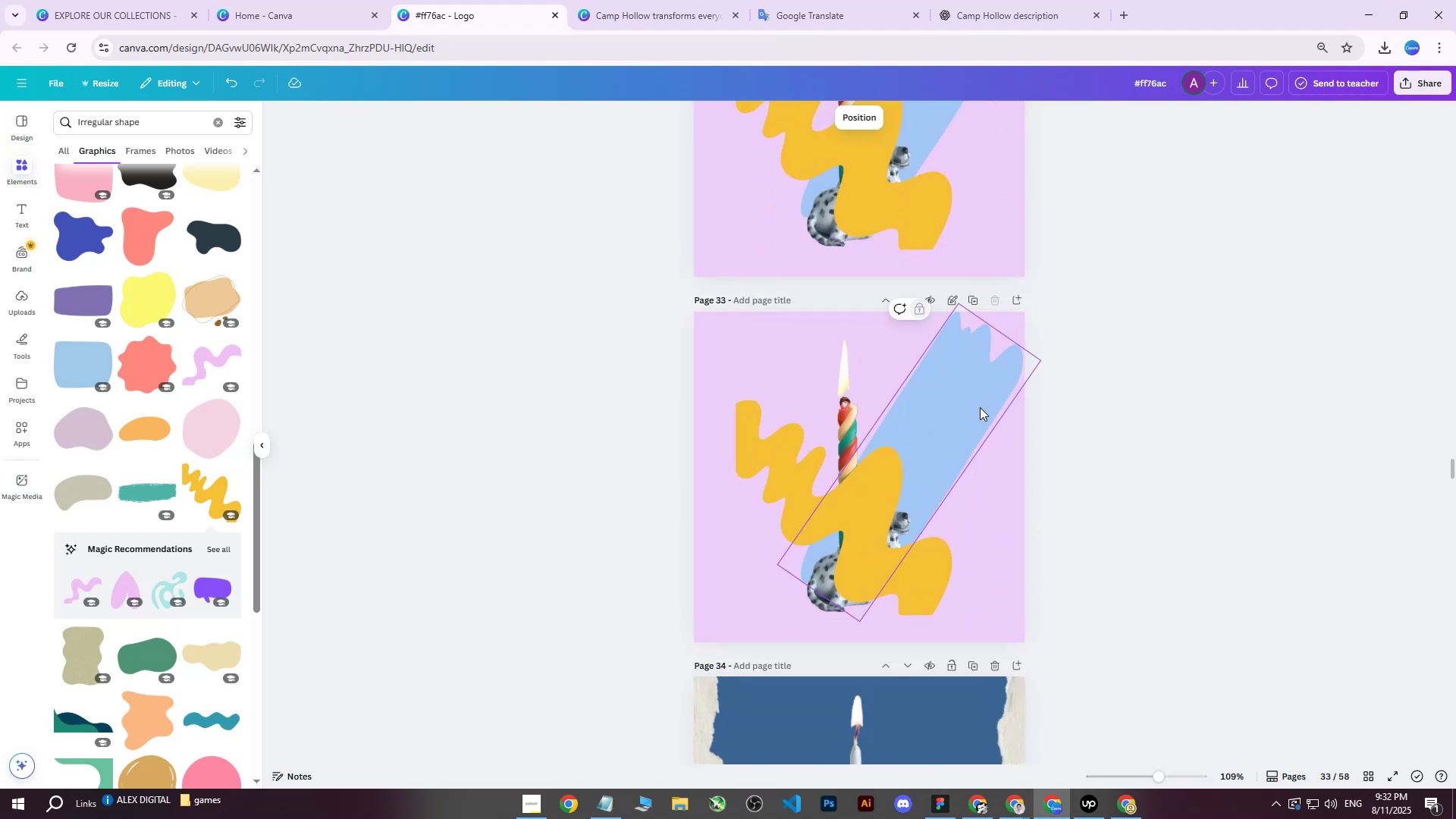 
key(Delete)
 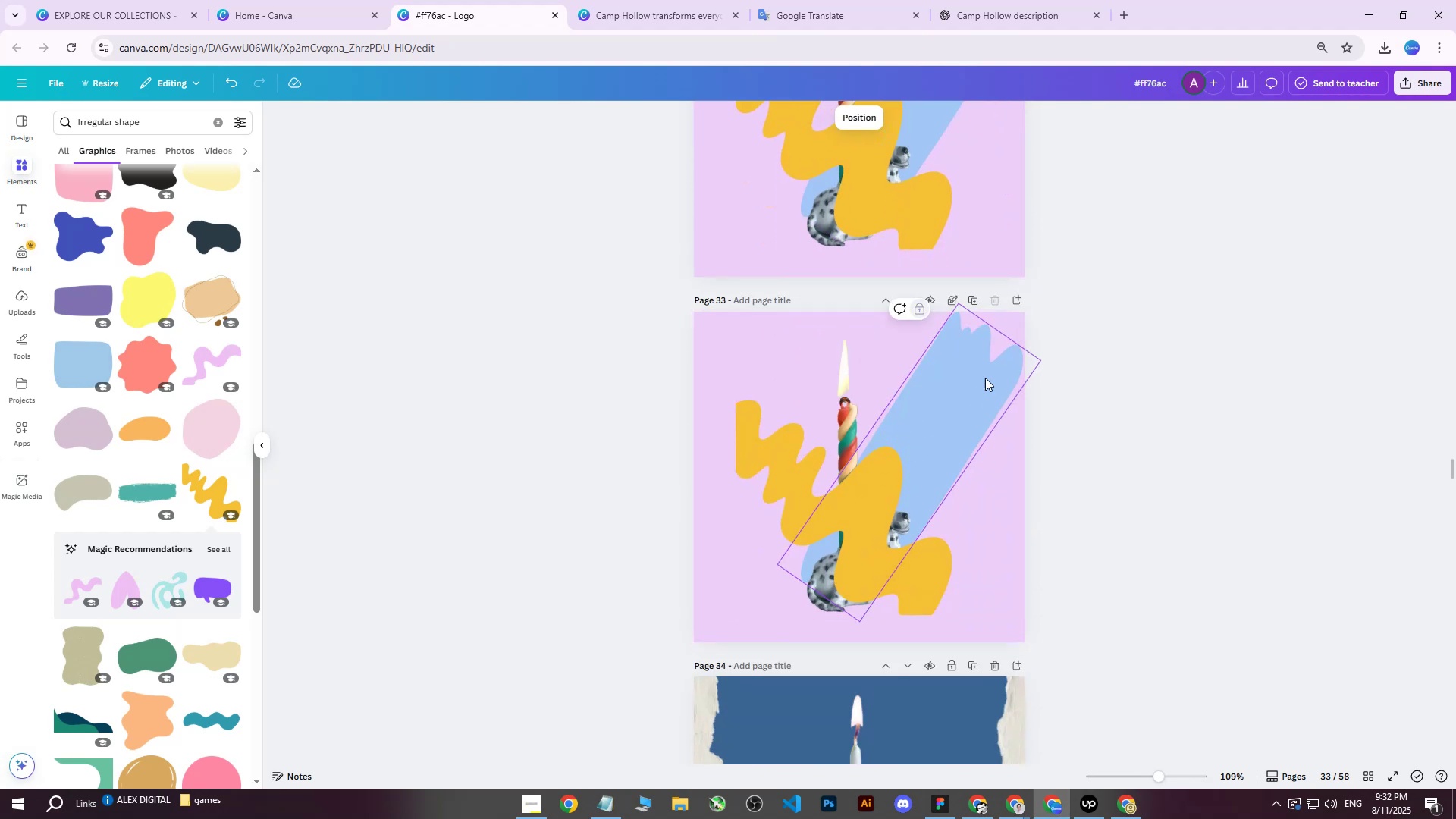 
left_click([987, 375])
 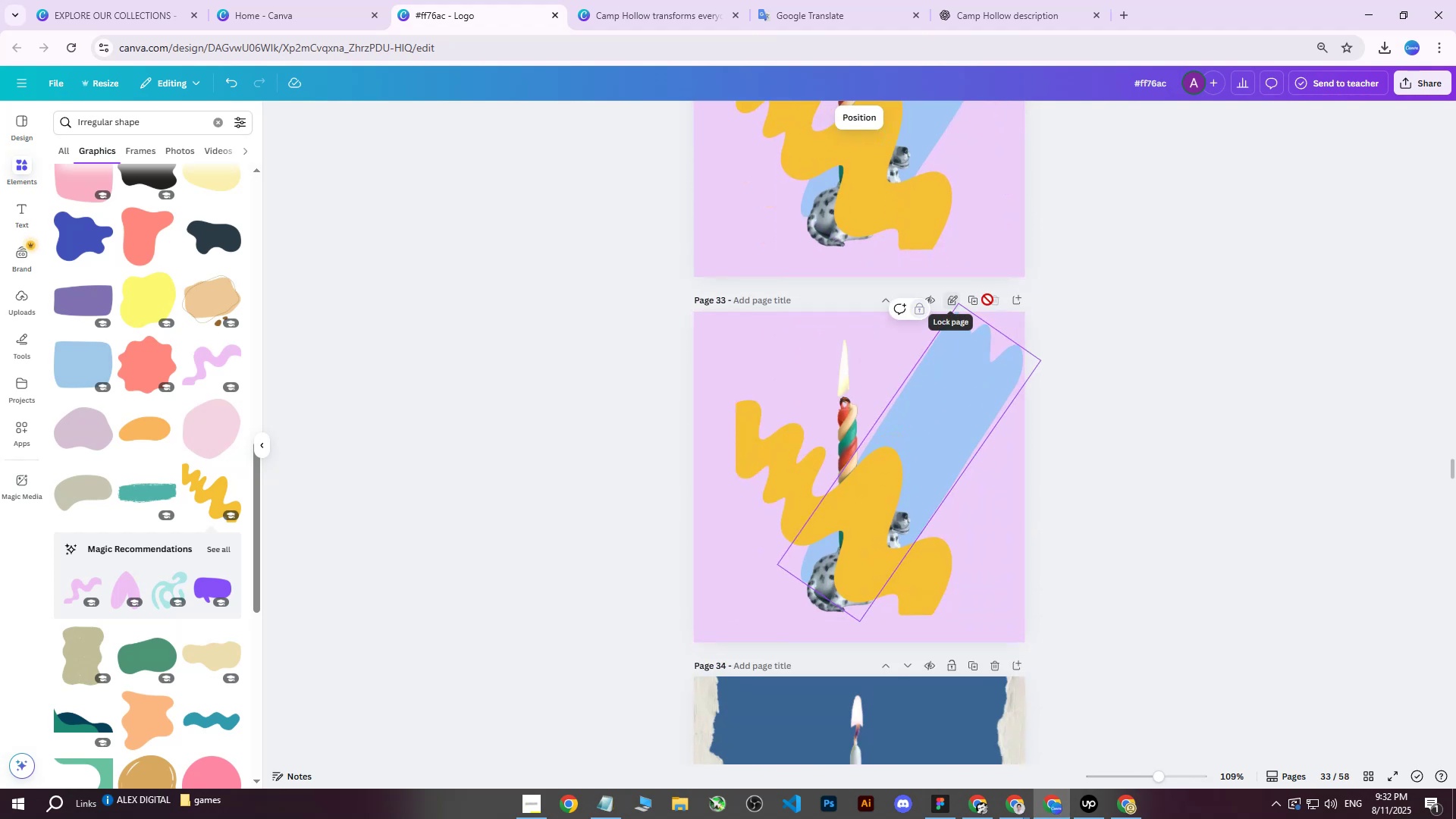 
left_click([1107, 308])
 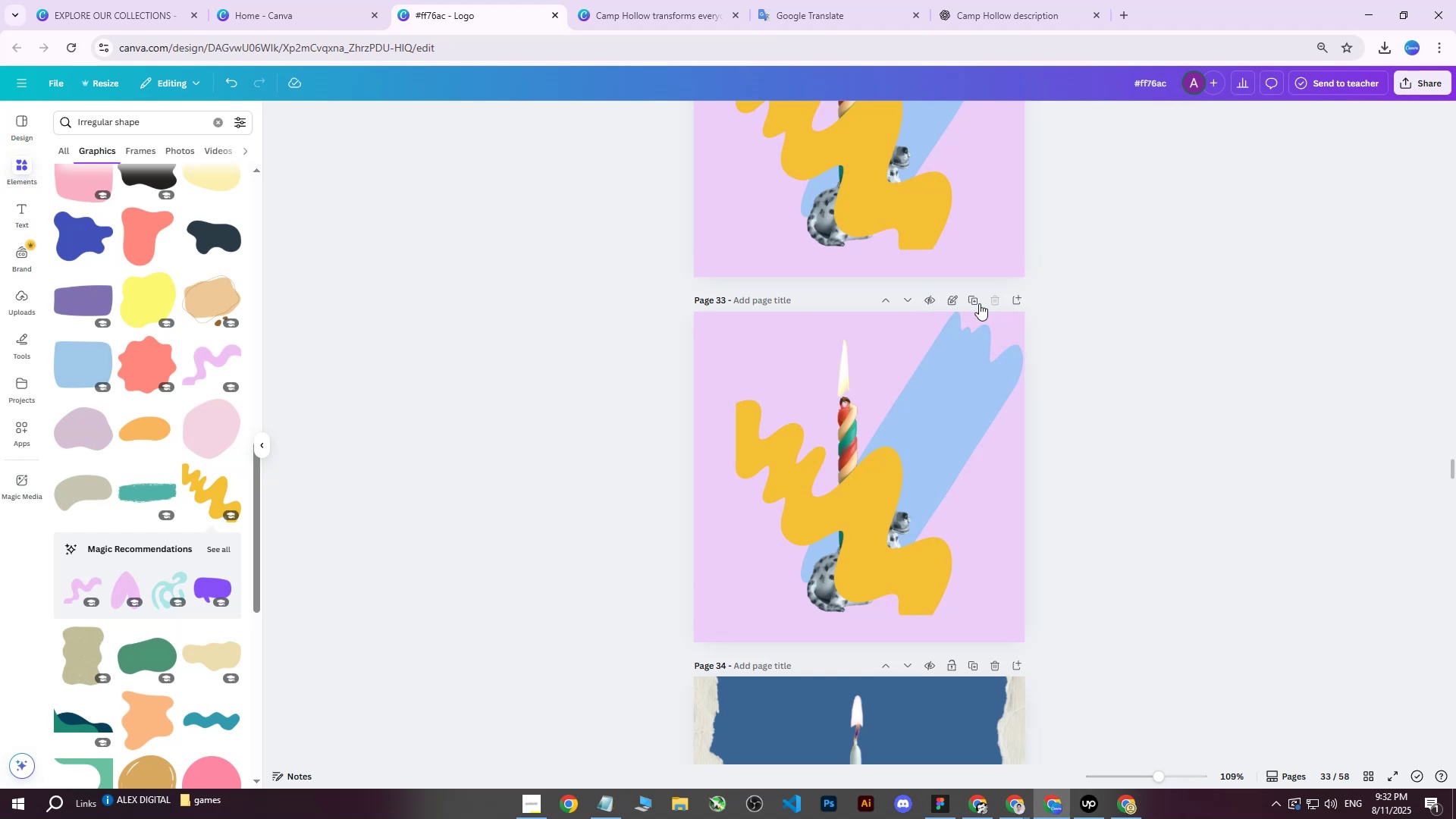 
scroll: coordinate [942, 312], scroll_direction: up, amount: 5.0
 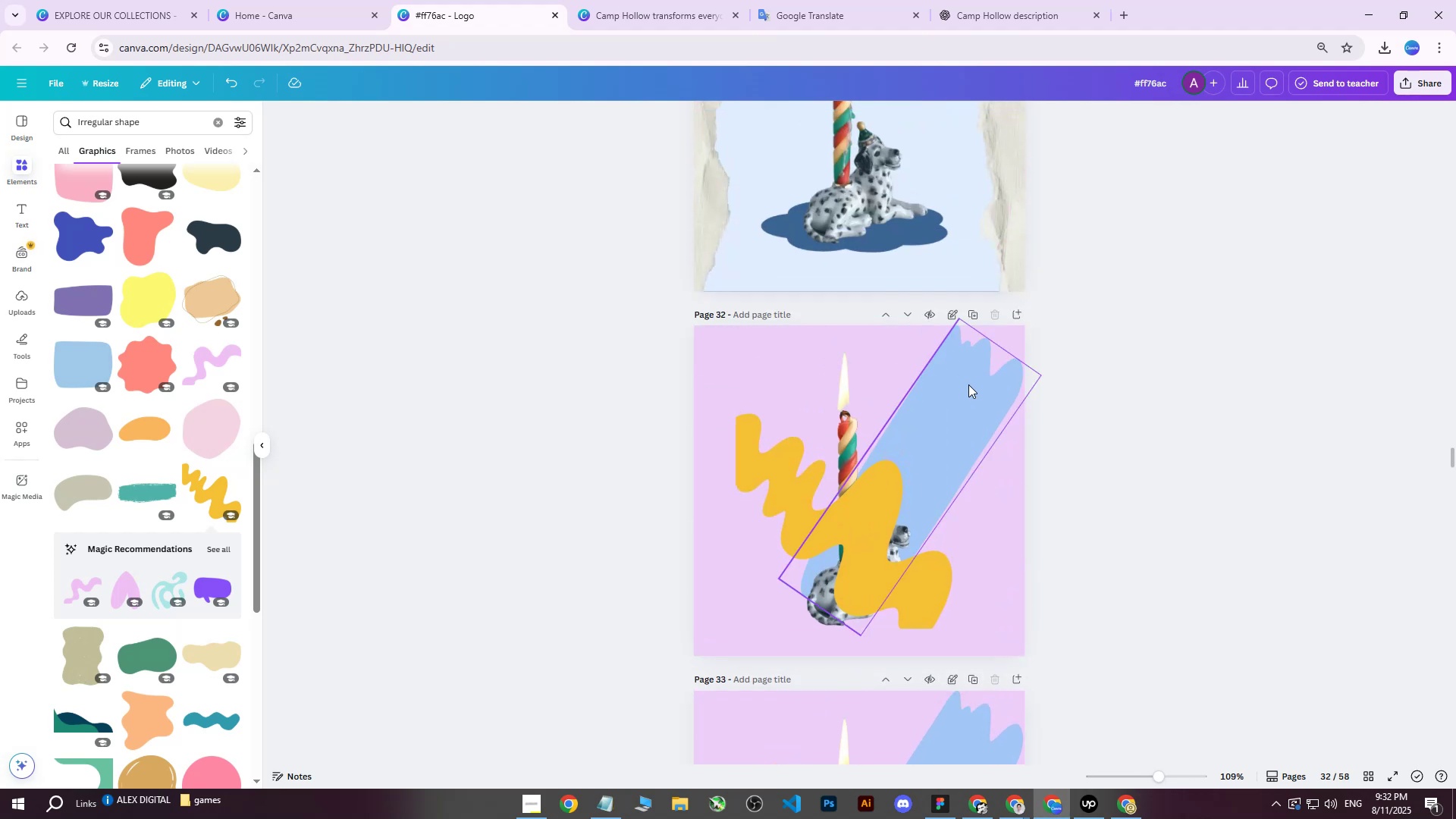 
left_click([968, 384])
 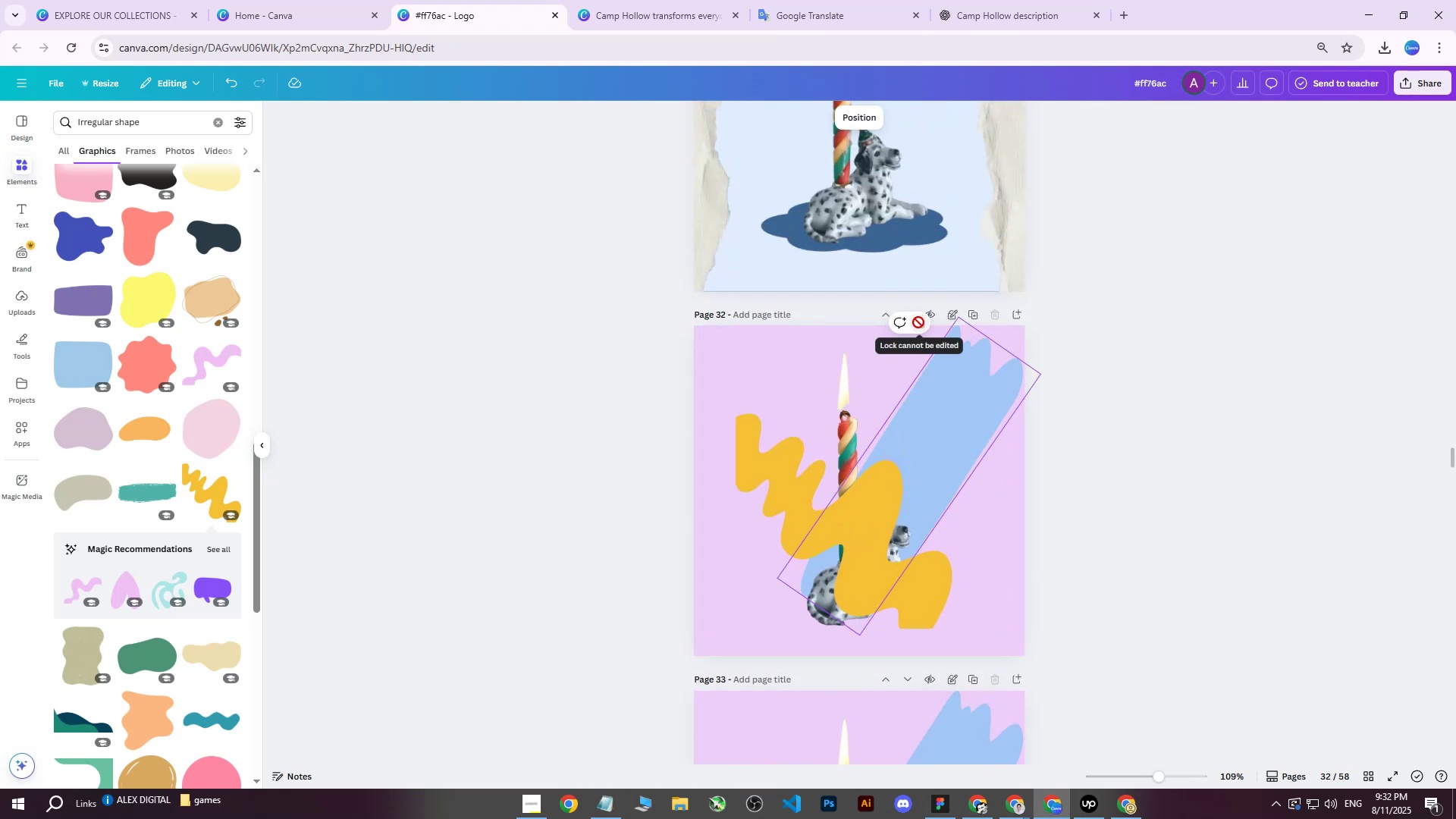 
double_click([918, 322])
 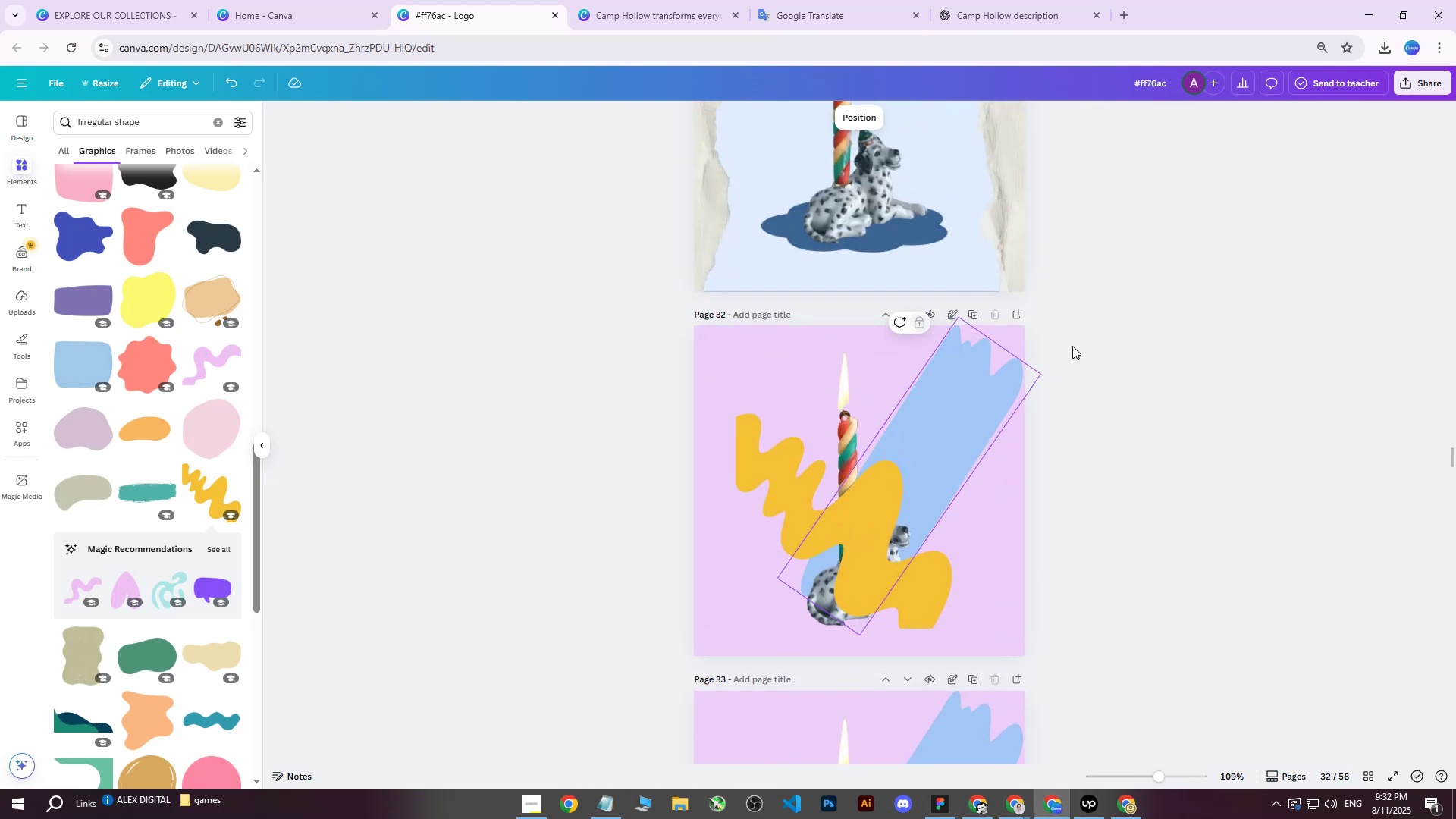 
left_click([1072, 346])
 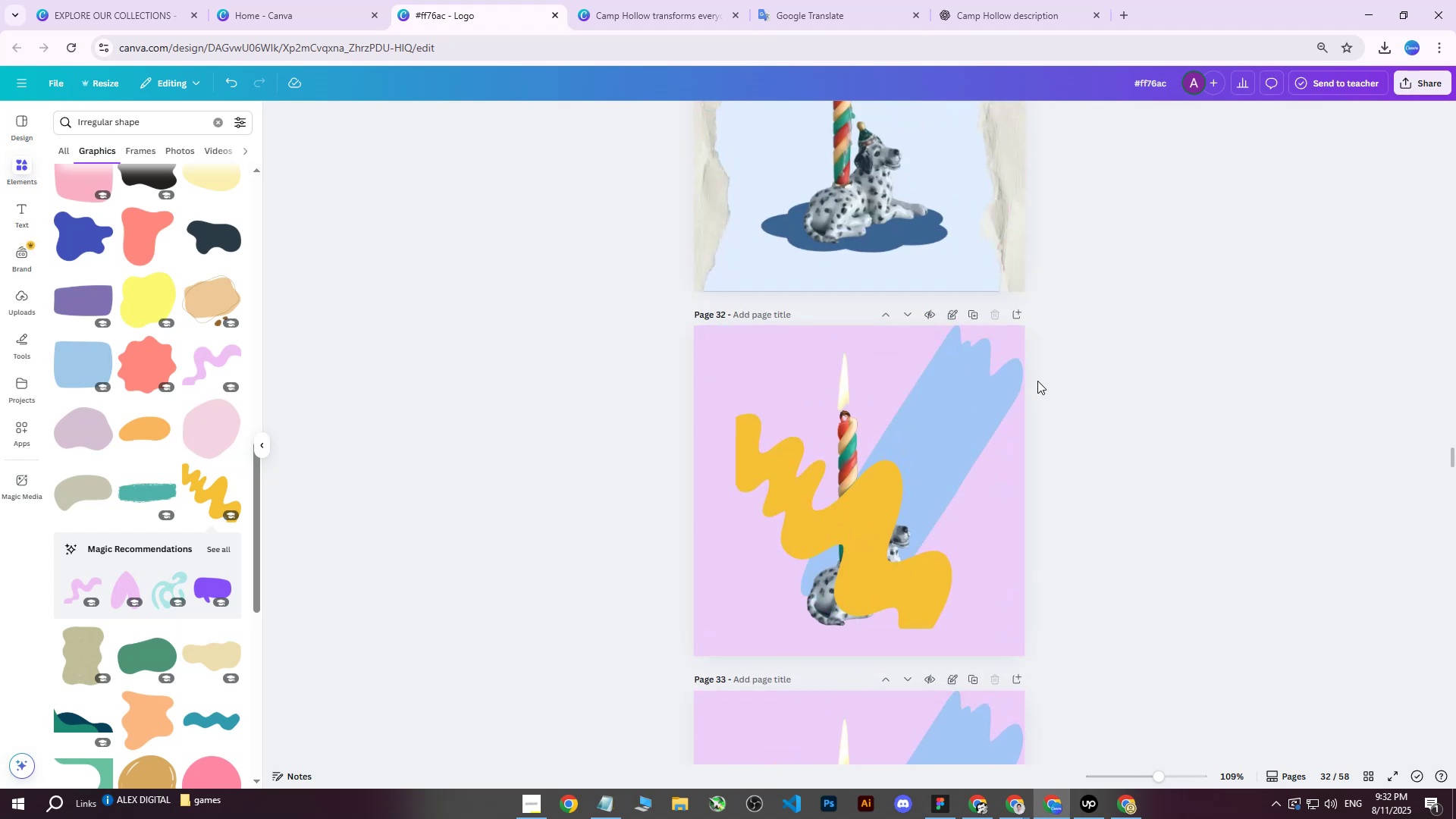 
scroll: coordinate [974, 400], scroll_direction: up, amount: 5.0
 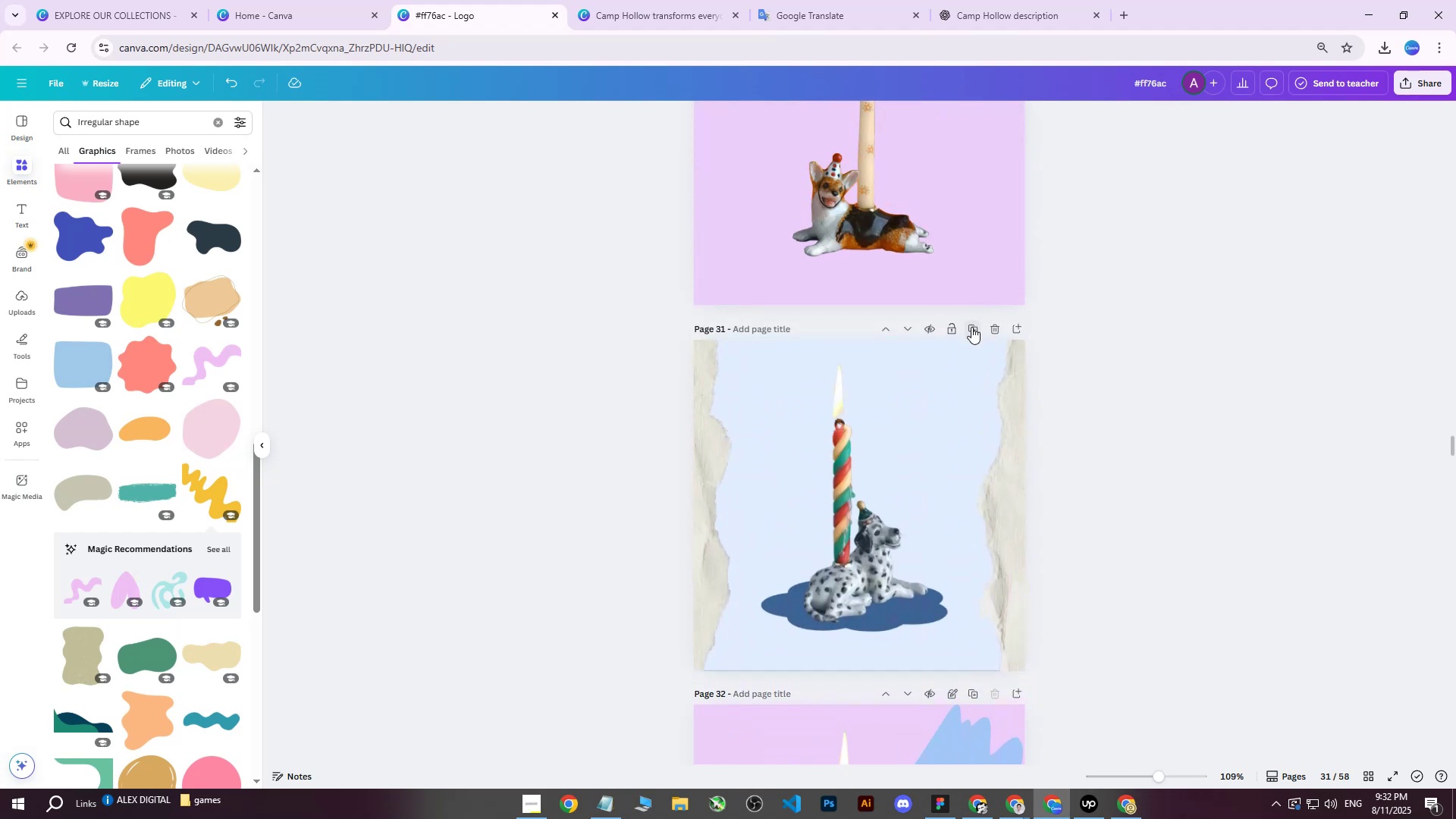 
left_click([971, 328])
 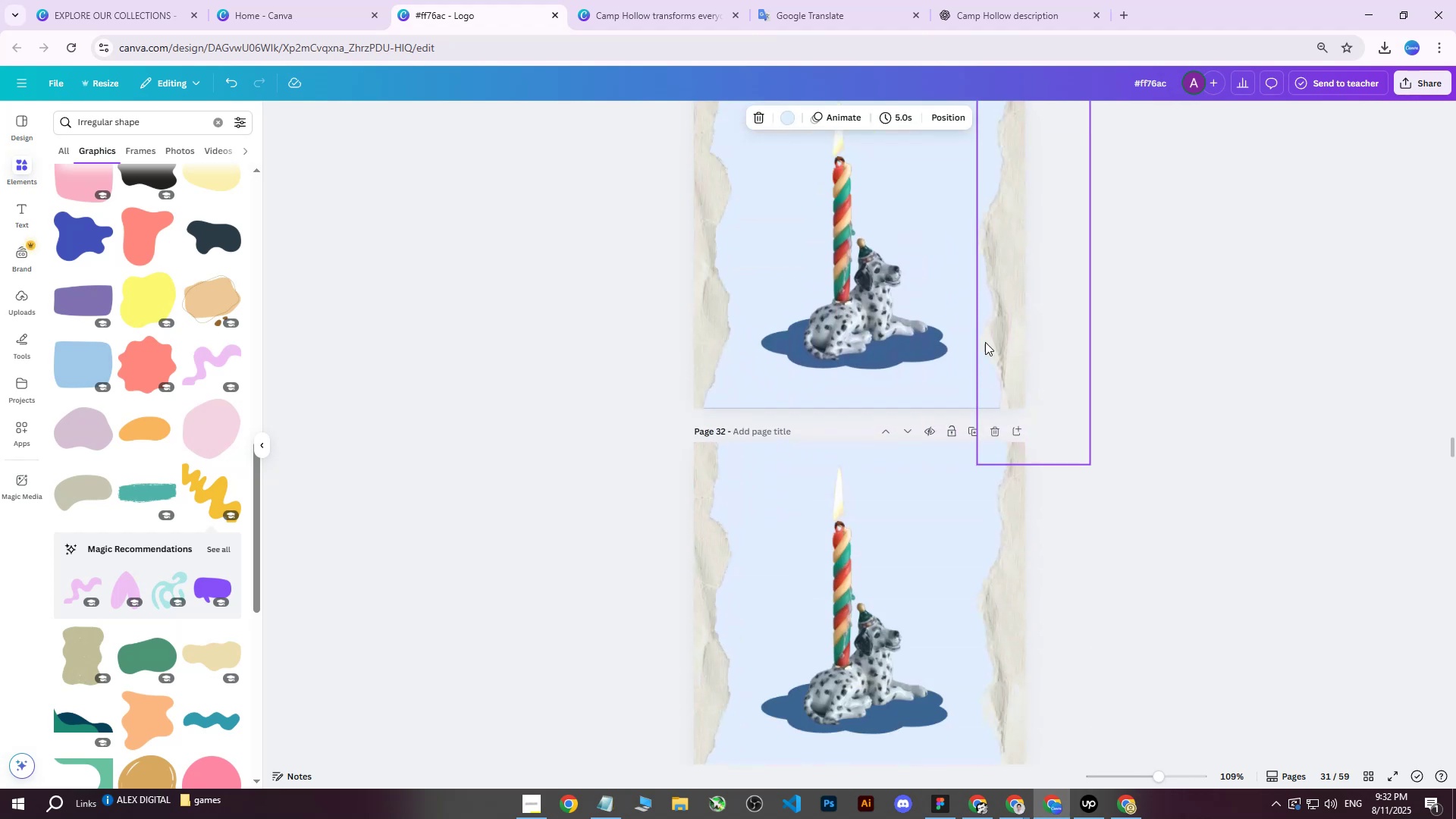 
scroll: coordinate [985, 350], scroll_direction: down, amount: 4.0
 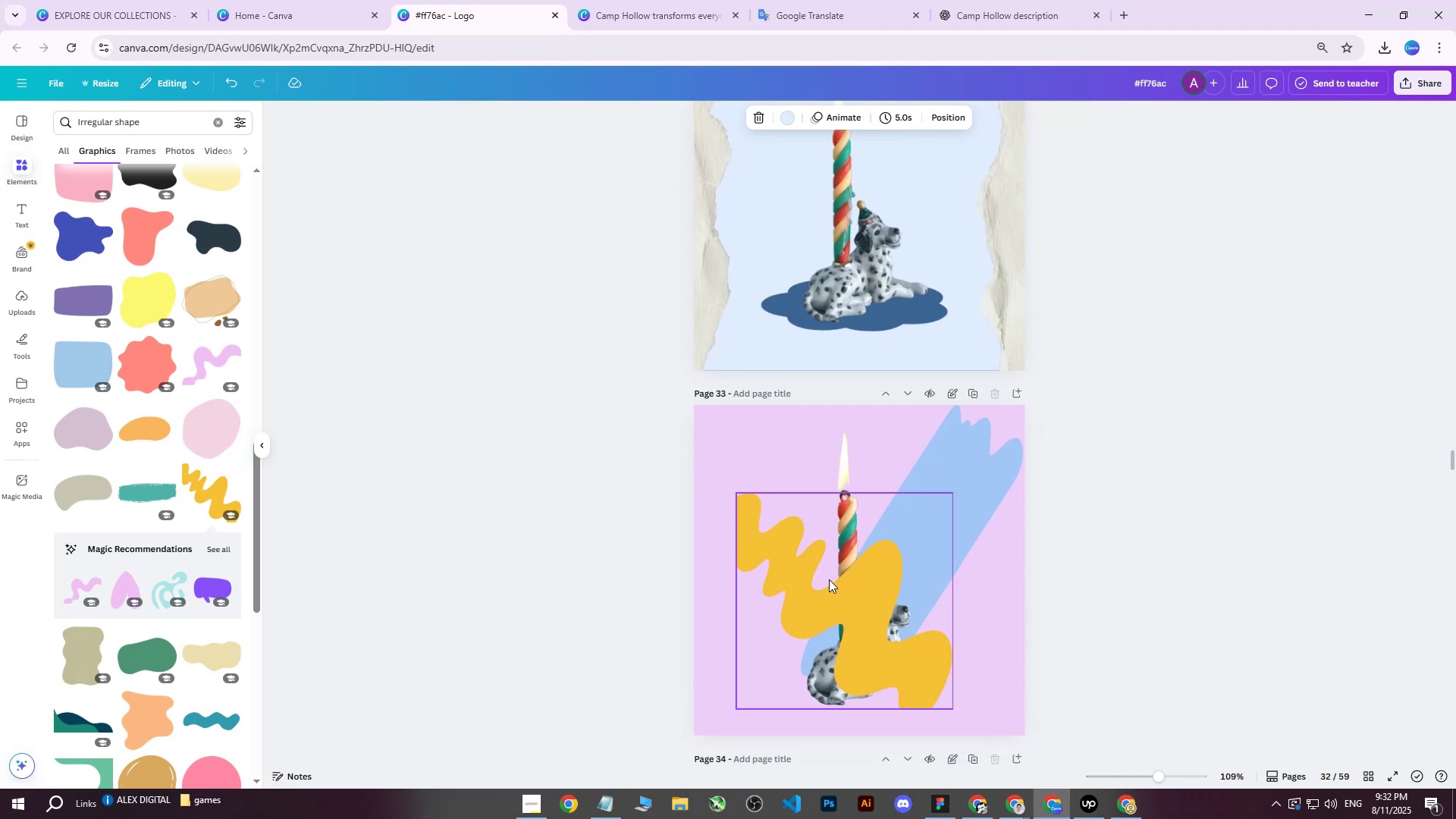 
left_click([815, 578])
 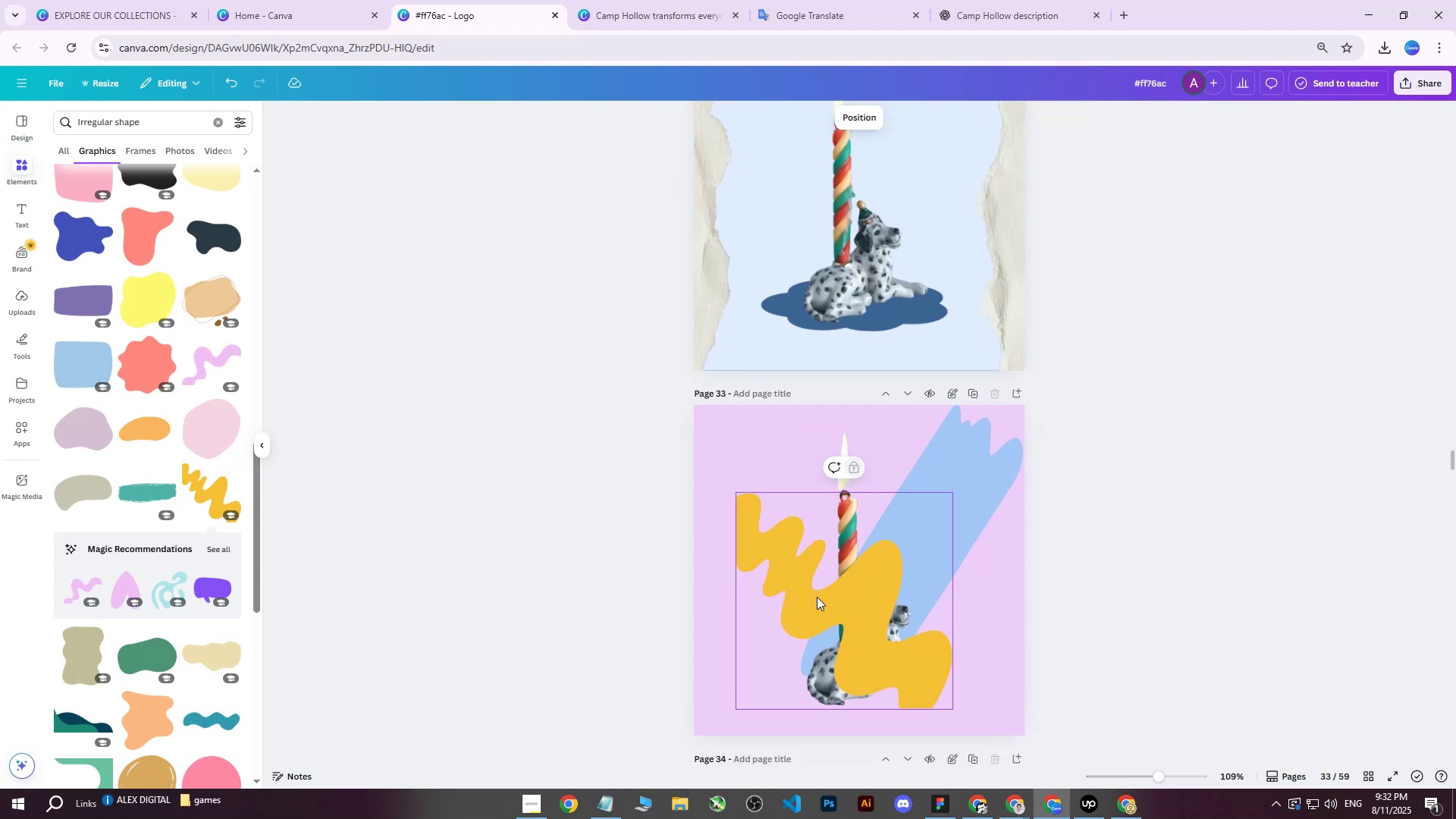 
left_click_drag(start_coordinate=[817, 597], to_coordinate=[817, 544])
 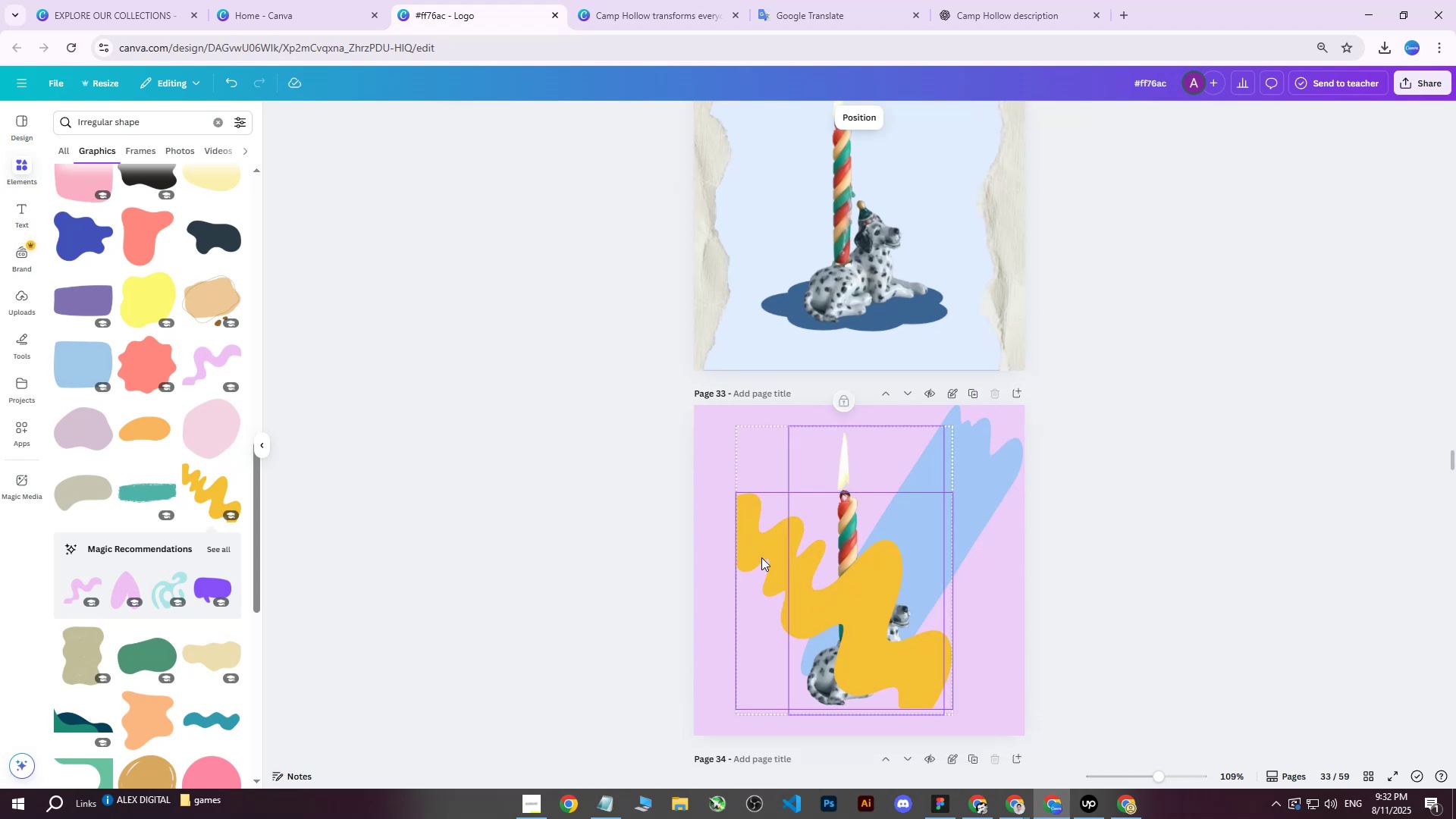 
left_click([761, 557])
 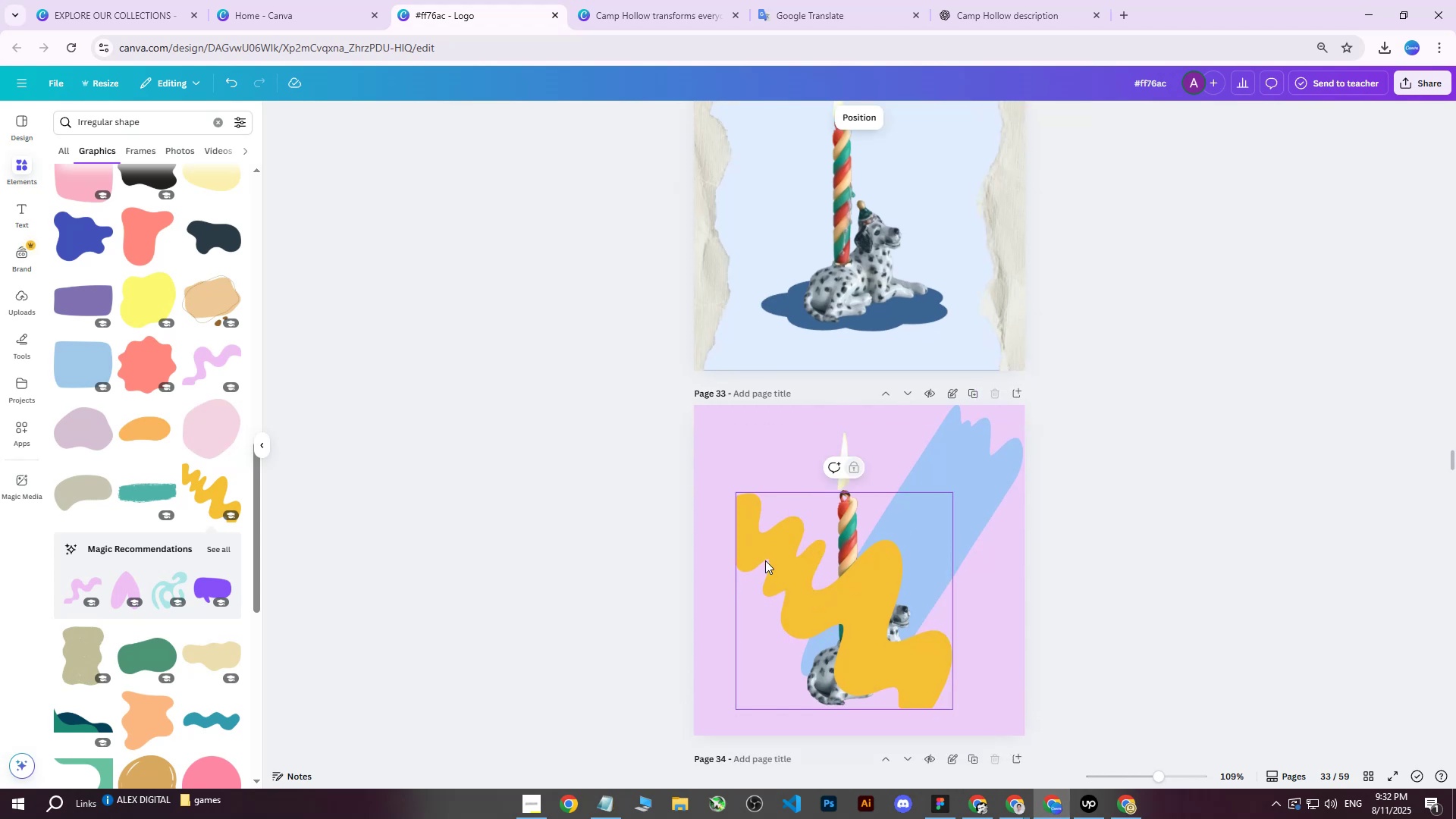 
left_click_drag(start_coordinate=[765, 560], to_coordinate=[789, 400])
 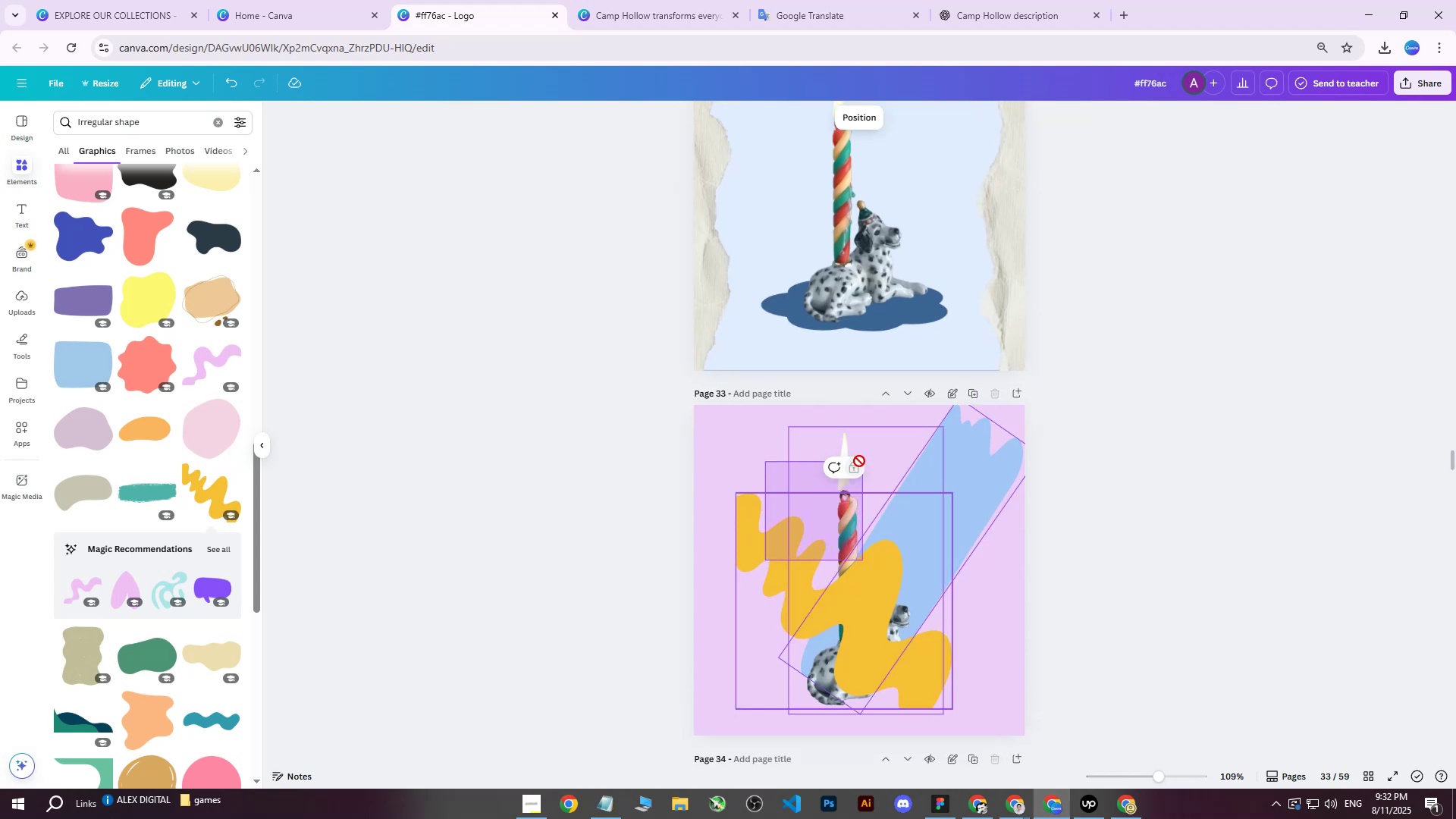 
left_click([853, 464])
 